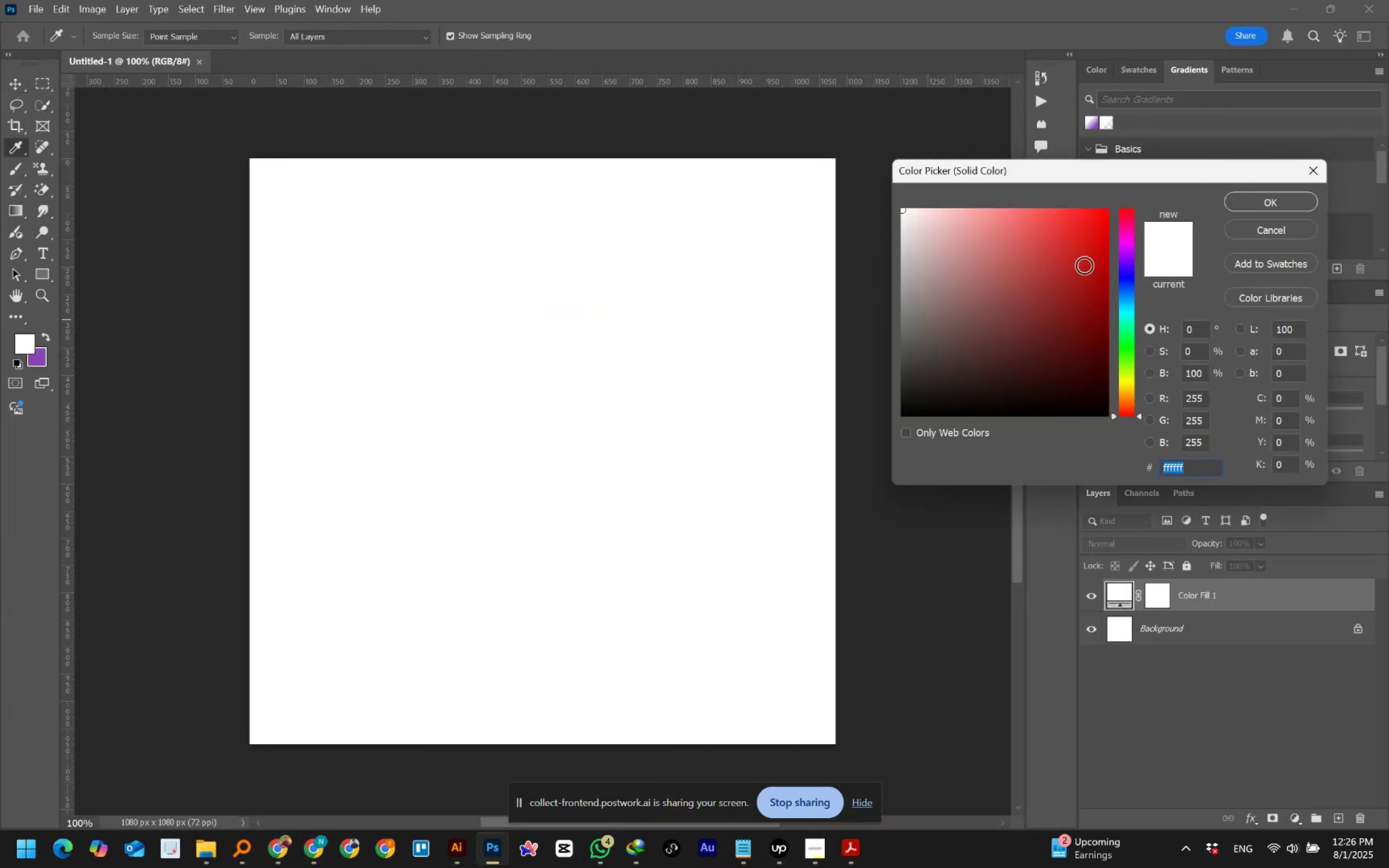 
left_click_drag(start_coordinate=[1130, 334], to_coordinate=[1126, 391])
 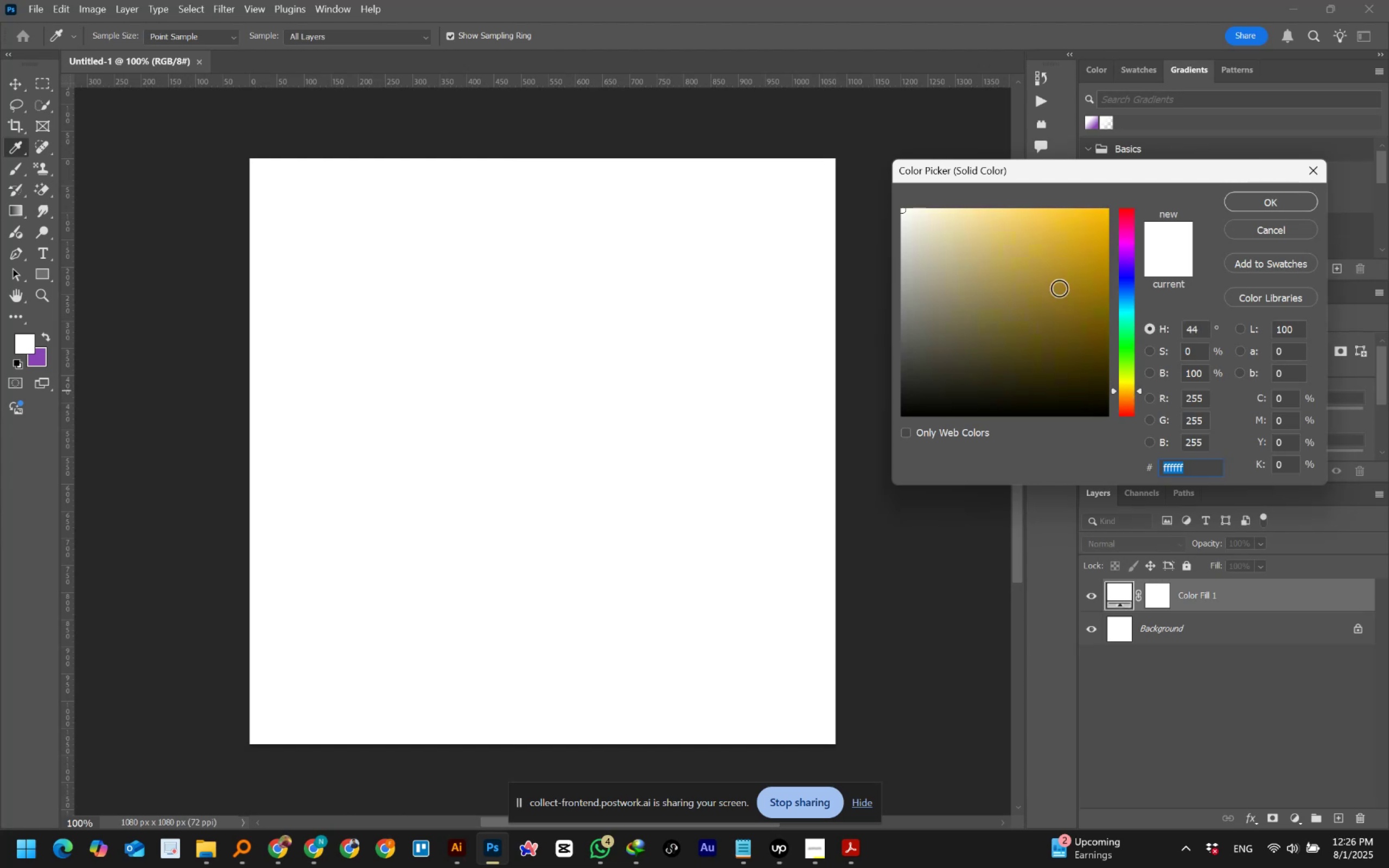 
left_click_drag(start_coordinate=[1056, 261], to_coordinate=[979, 211])
 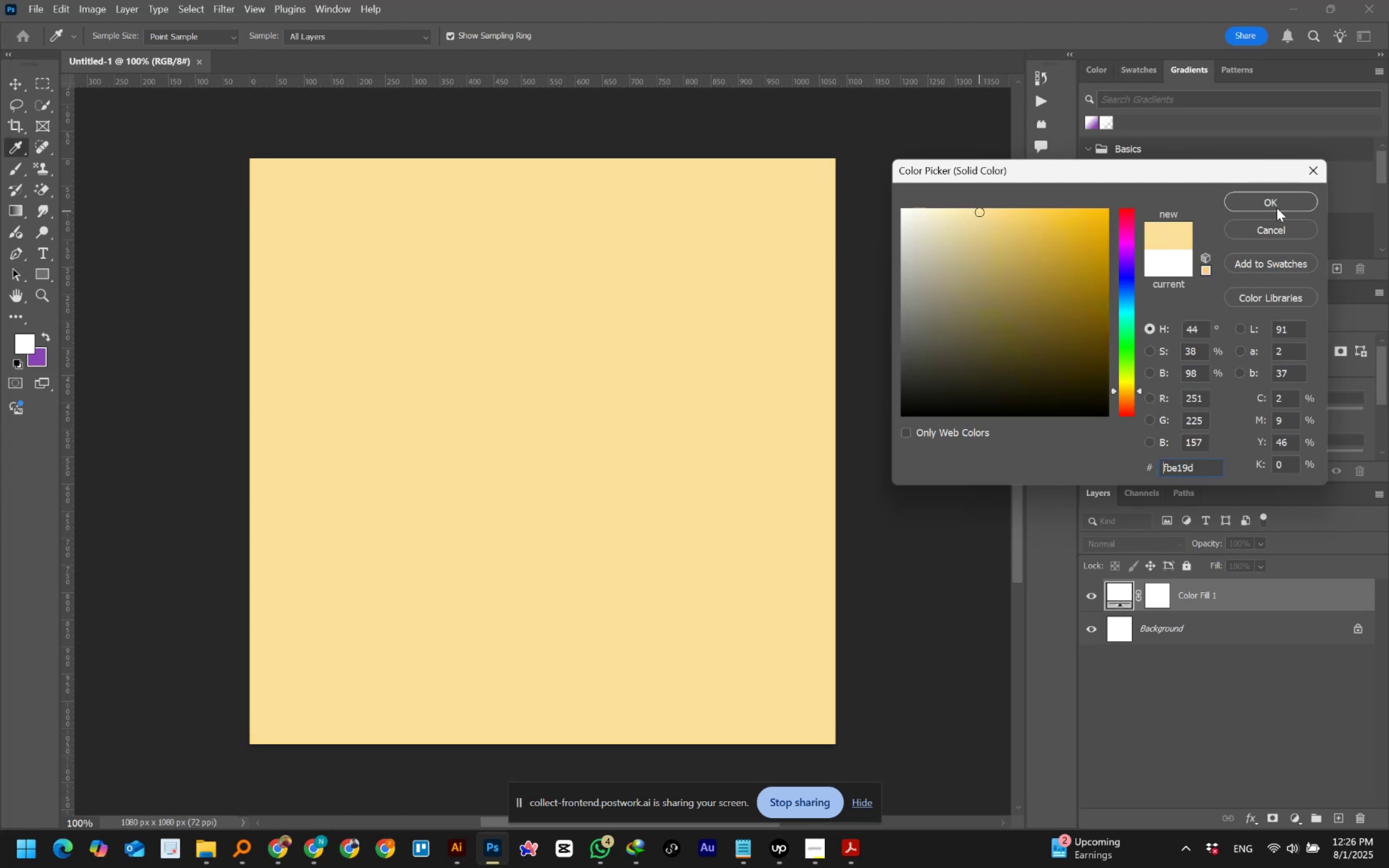 
left_click([1272, 200])
 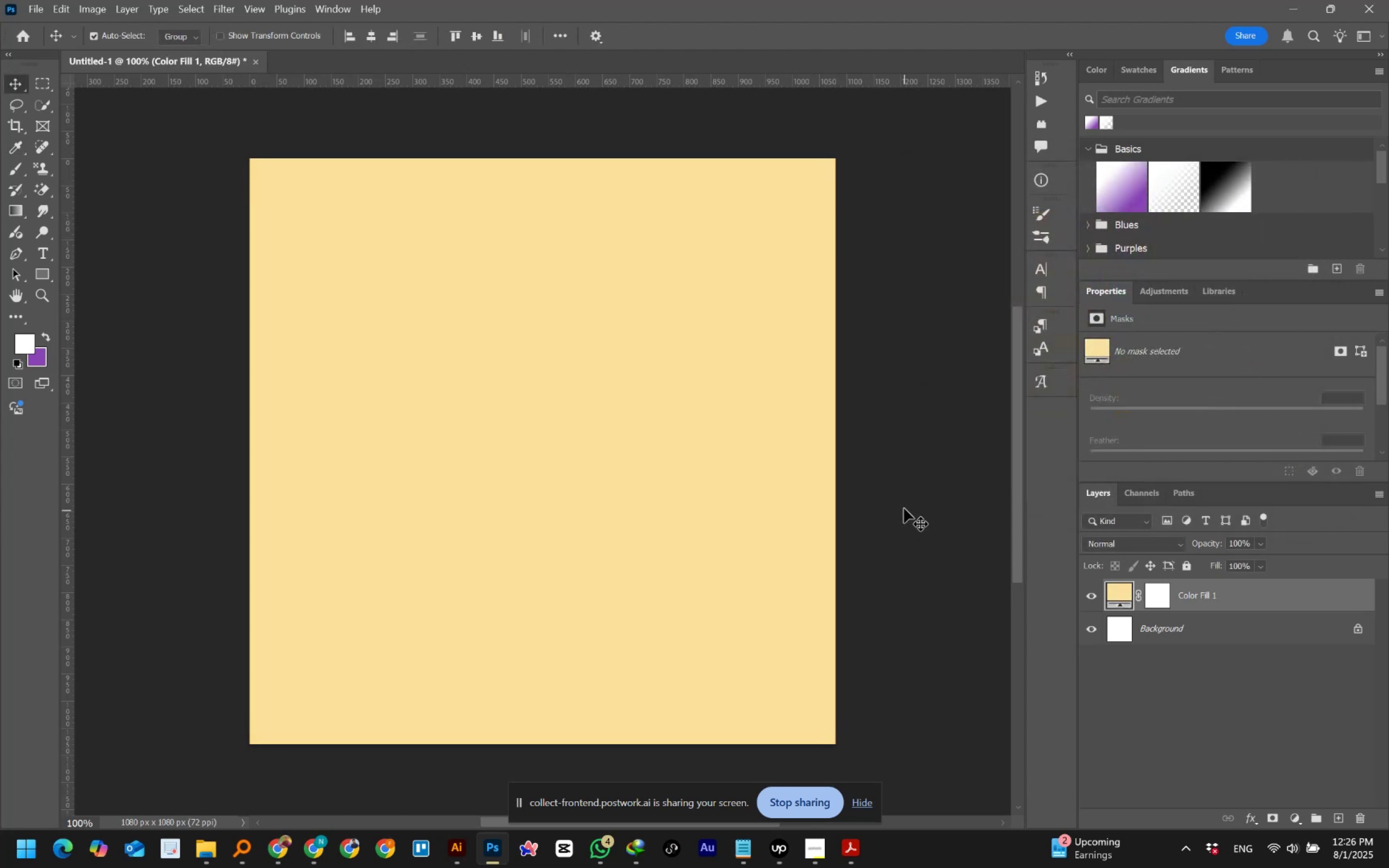 
left_click([904, 508])
 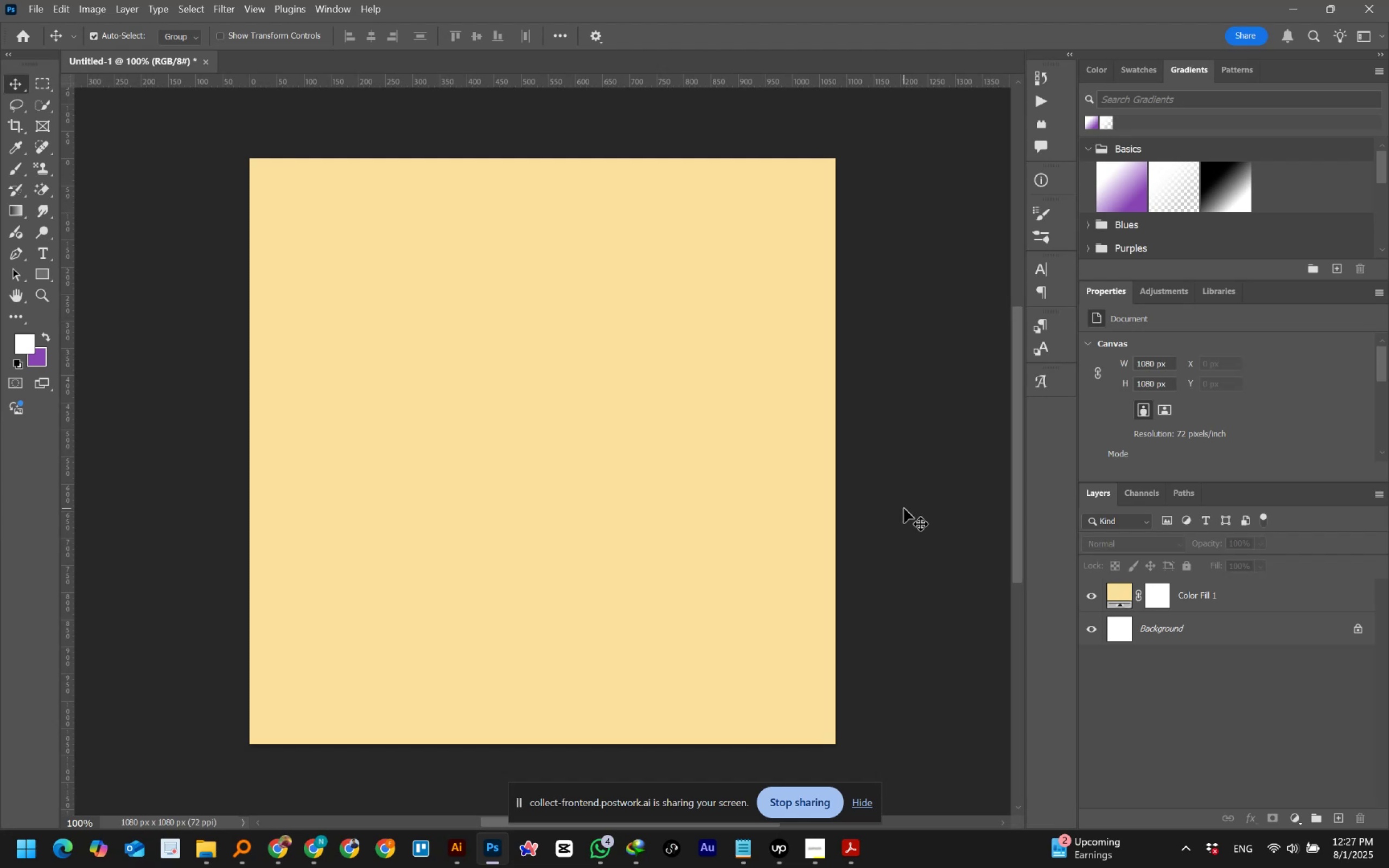 
wait(24.78)
 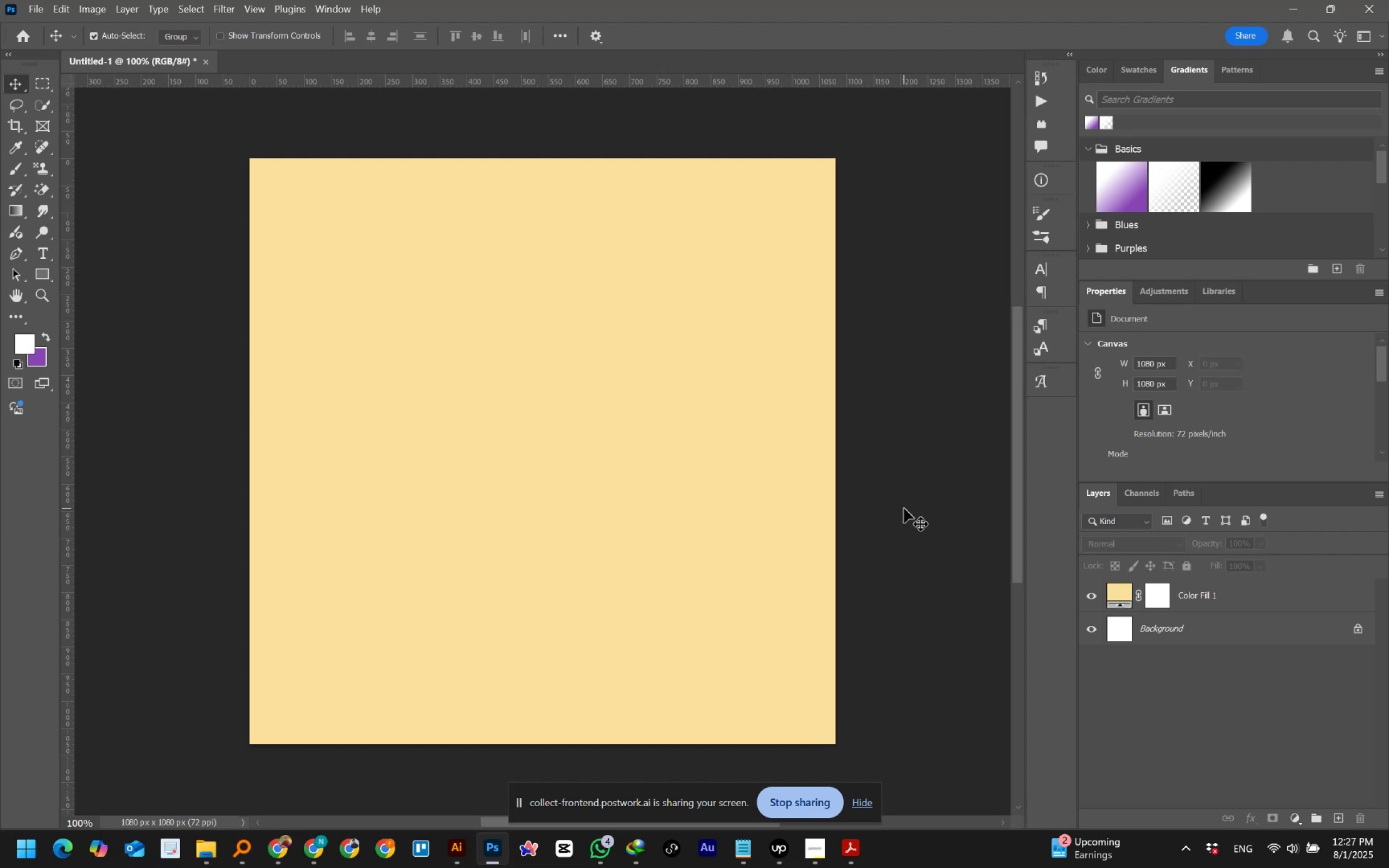 
left_click([311, 846])
 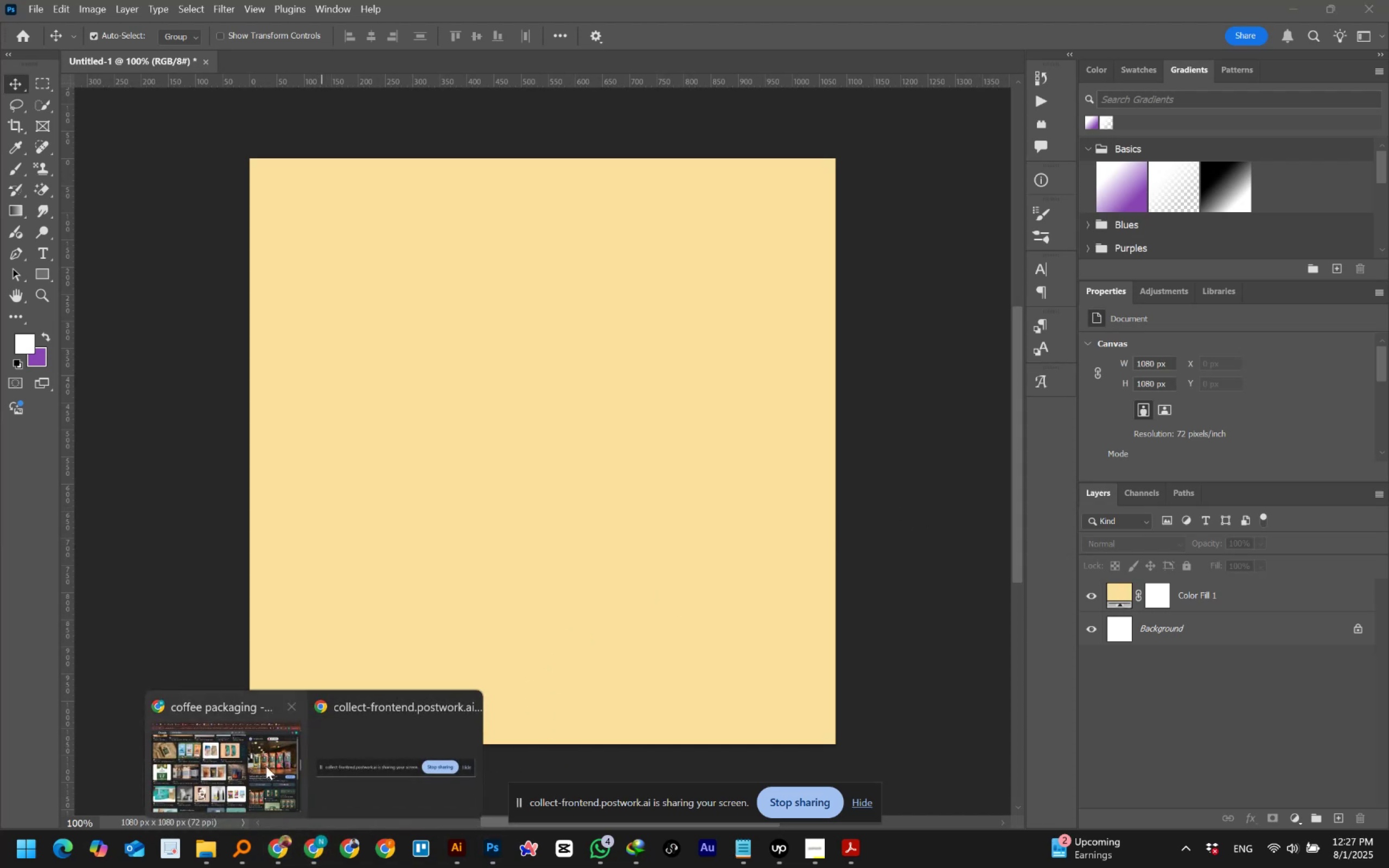 
left_click([257, 747])
 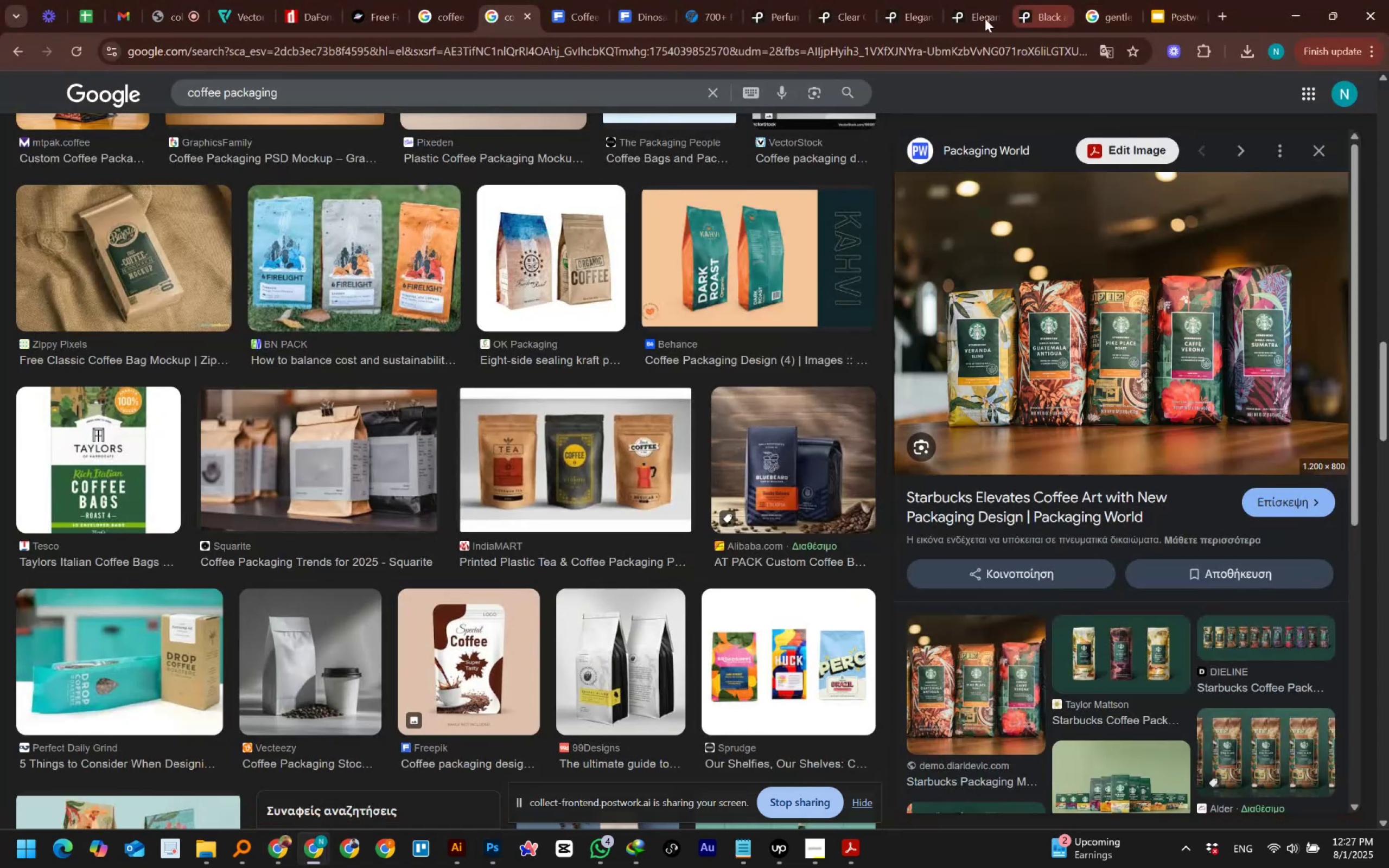 
left_click([978, 18])
 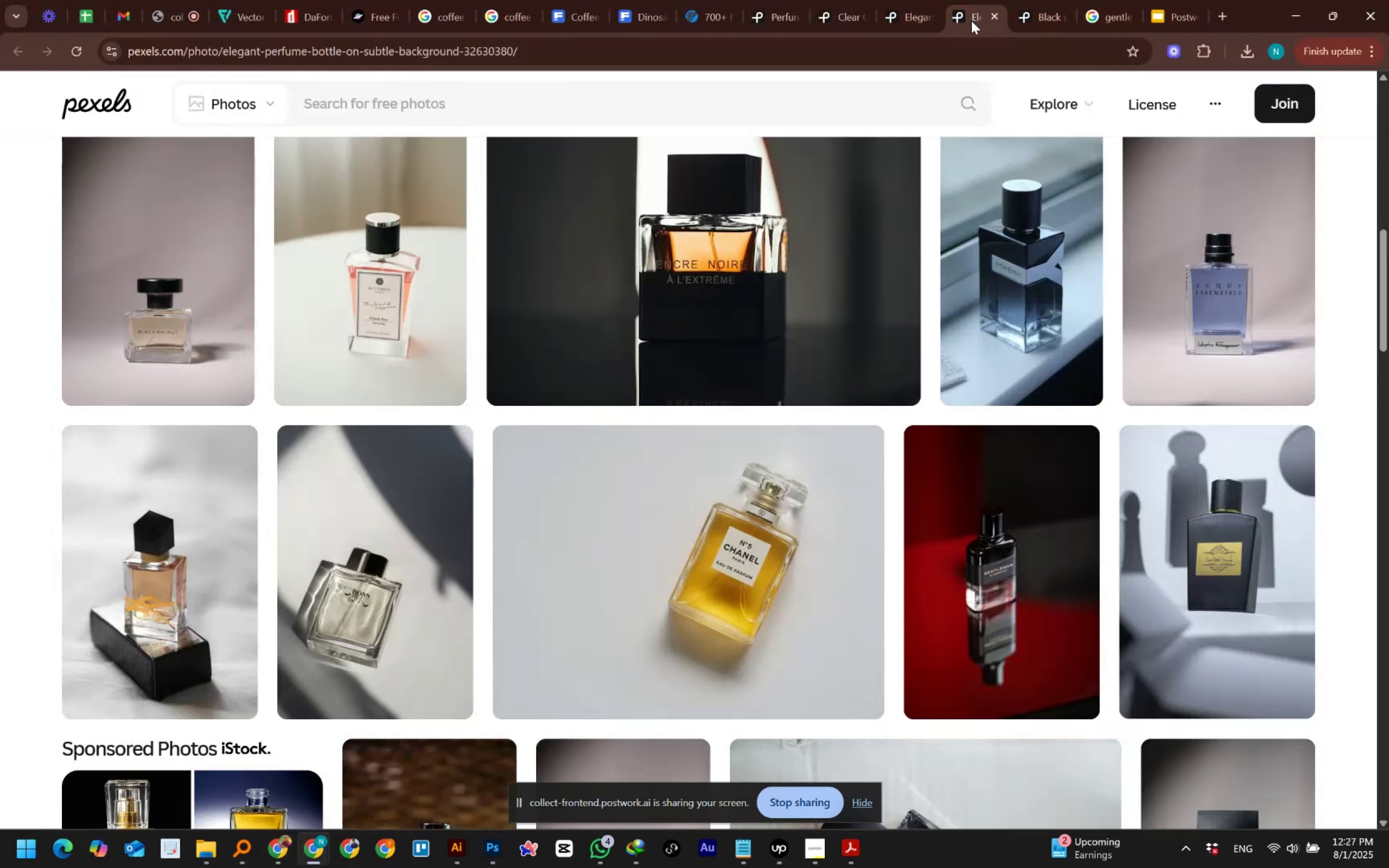 
left_click([992, 16])
 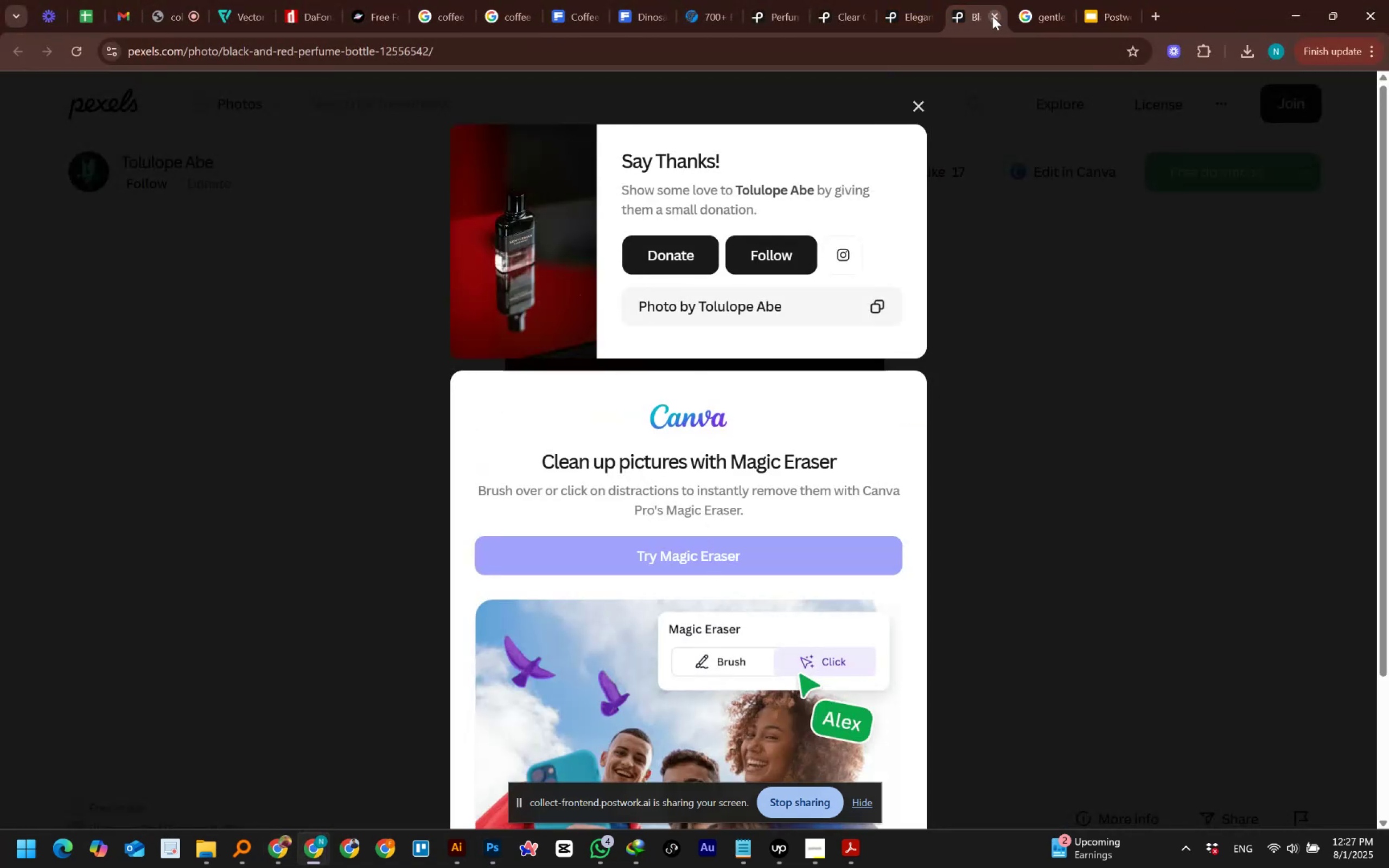 
left_click([992, 16])
 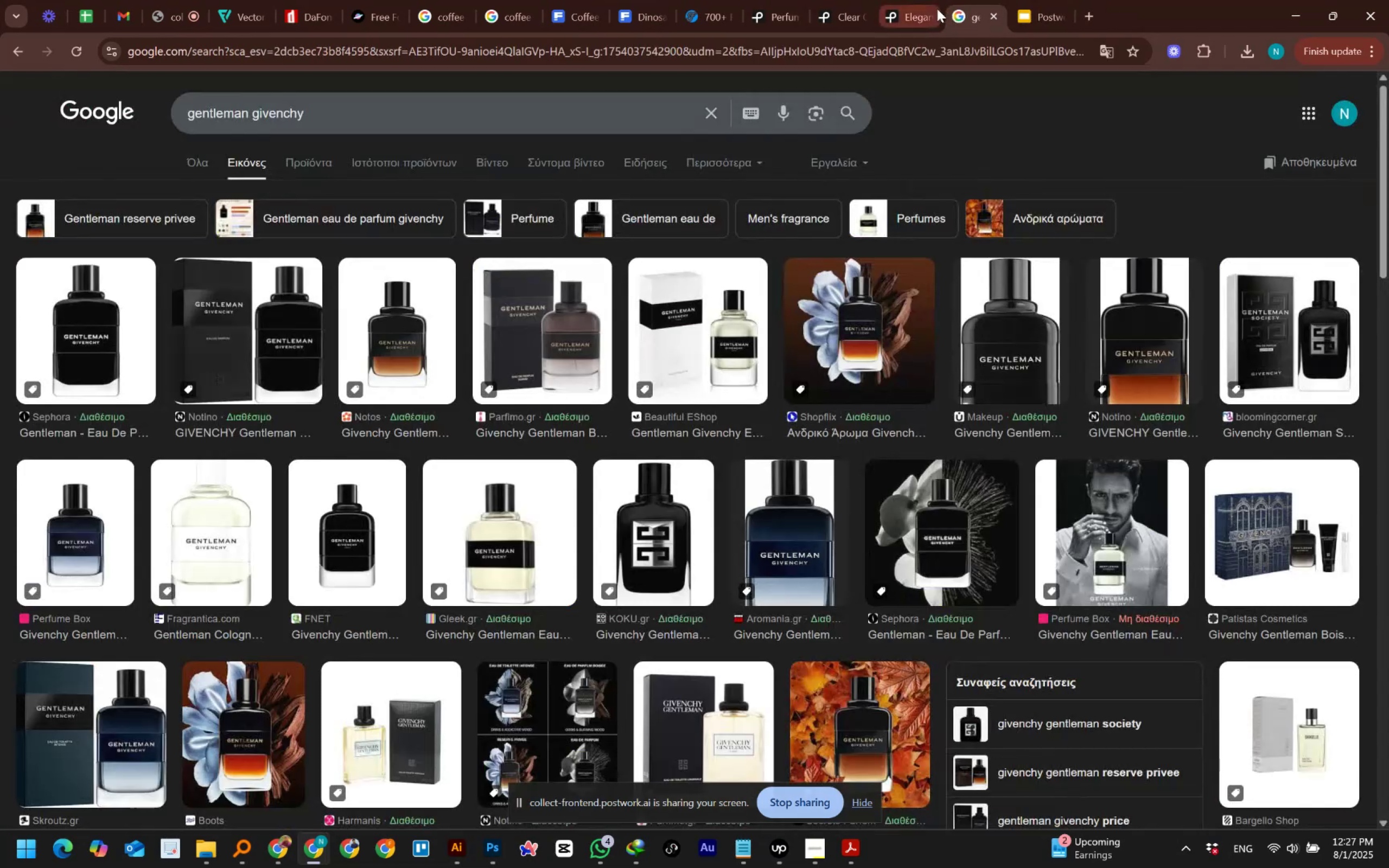 
left_click([918, 9])
 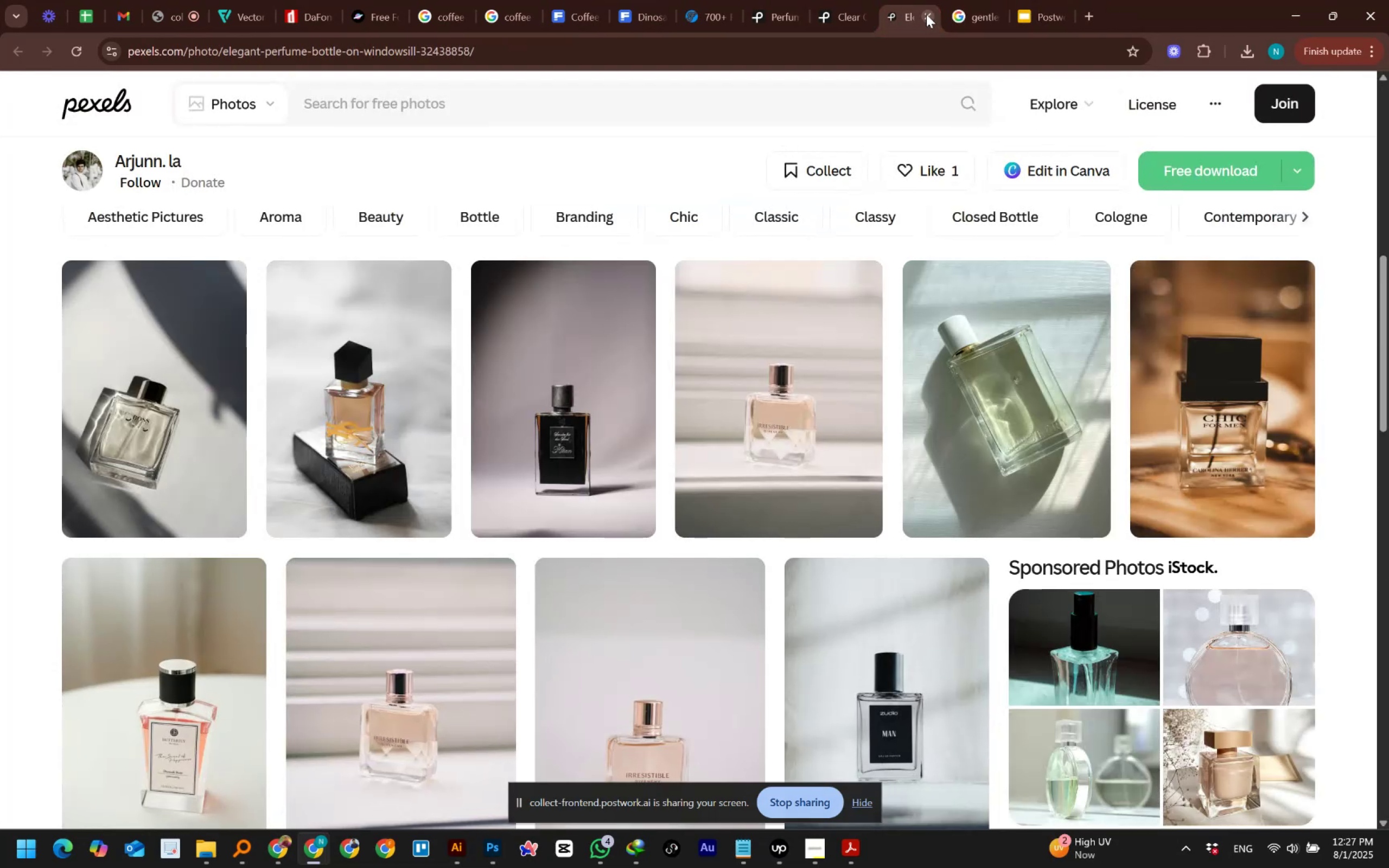 
left_click([509, 113])
 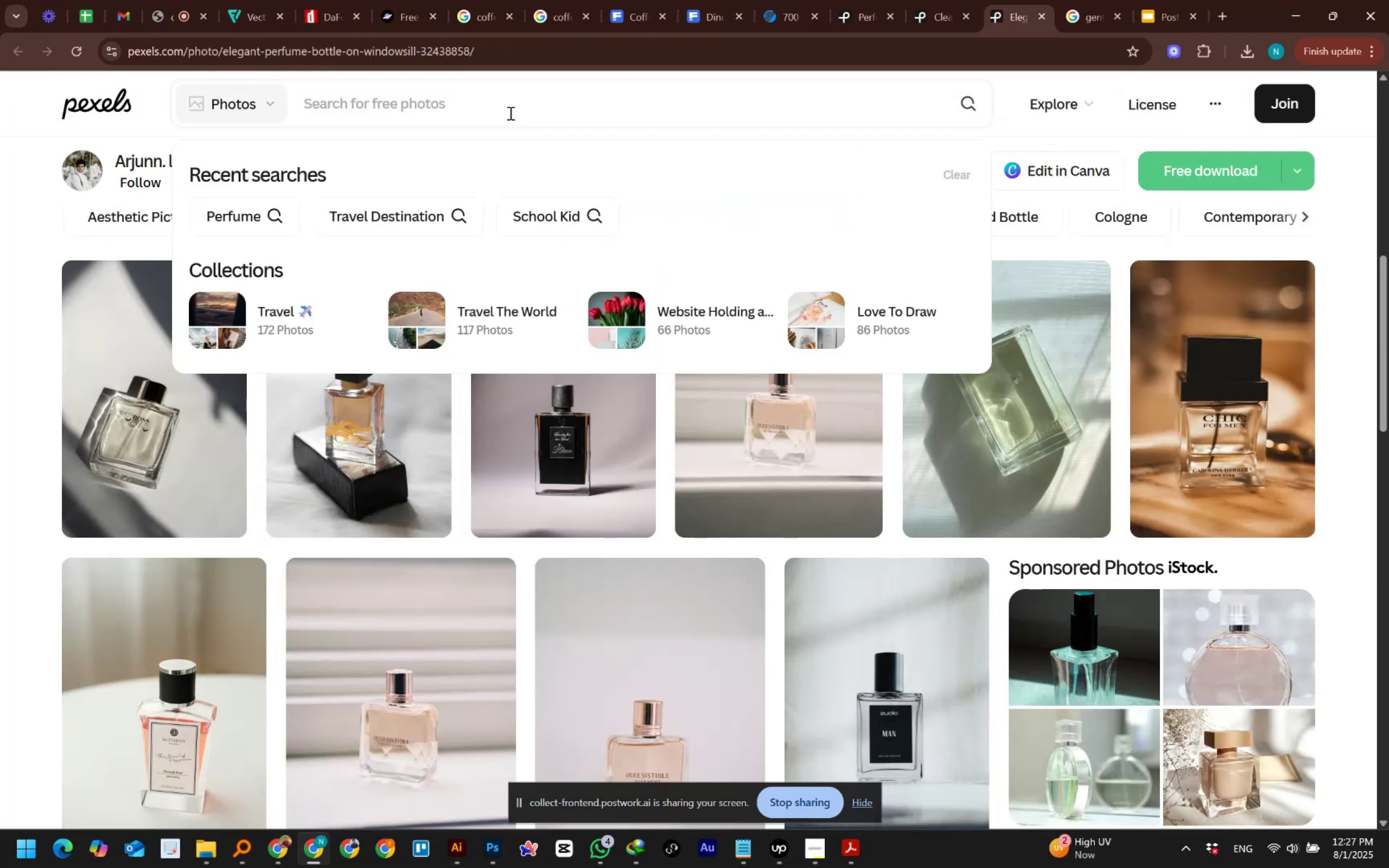 
wait(5.34)
 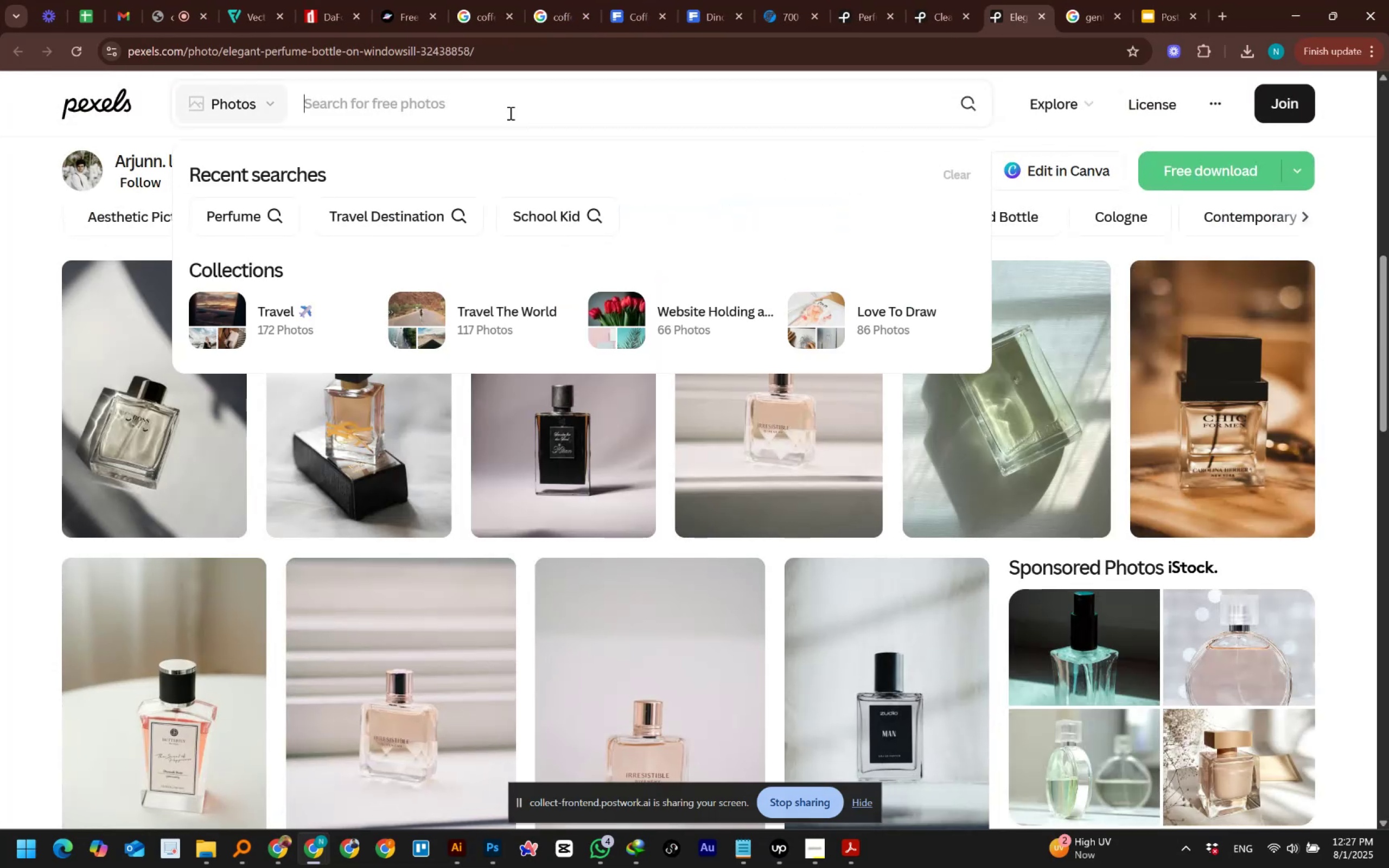 
type(coffee)
 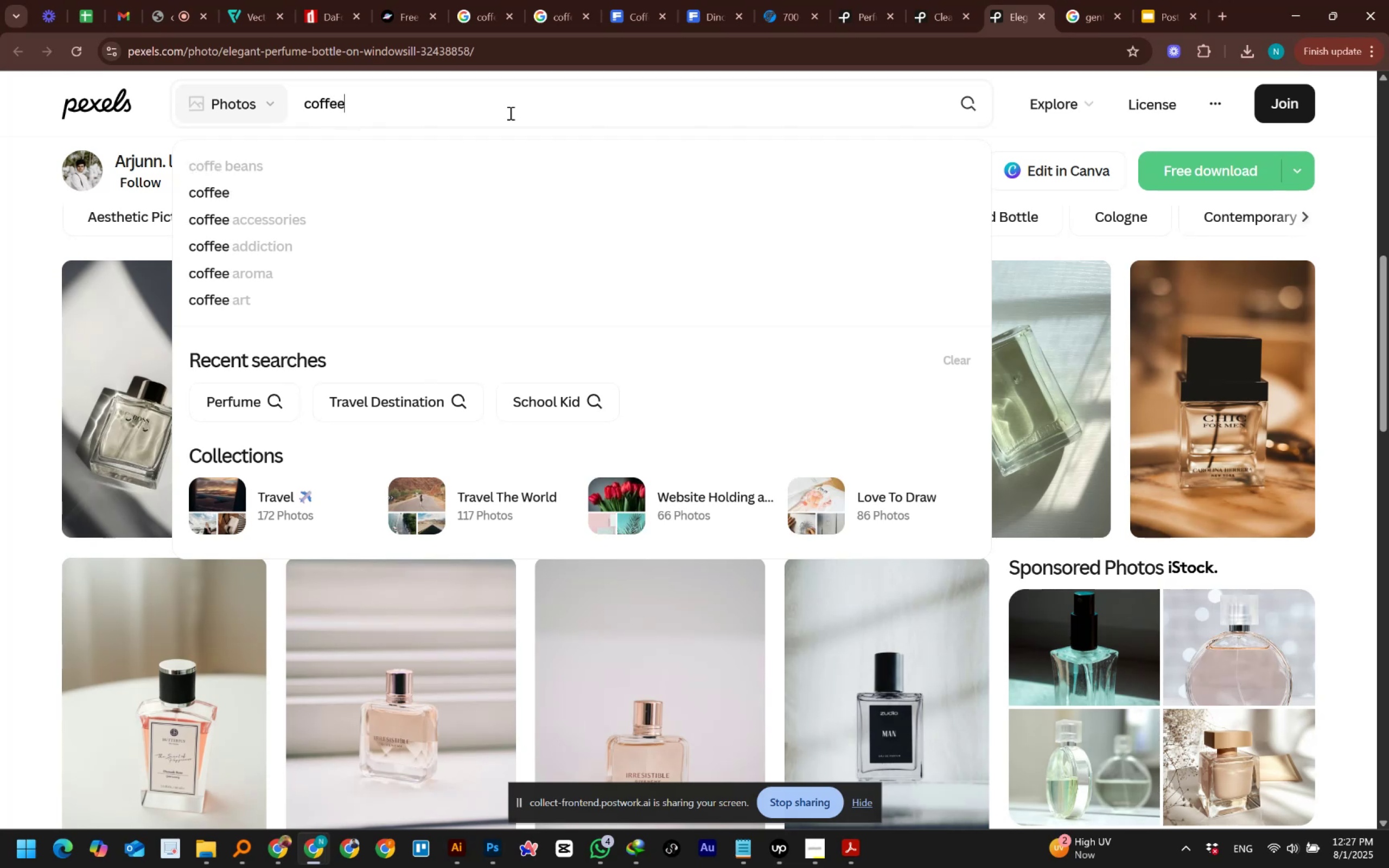 
key(Enter)
 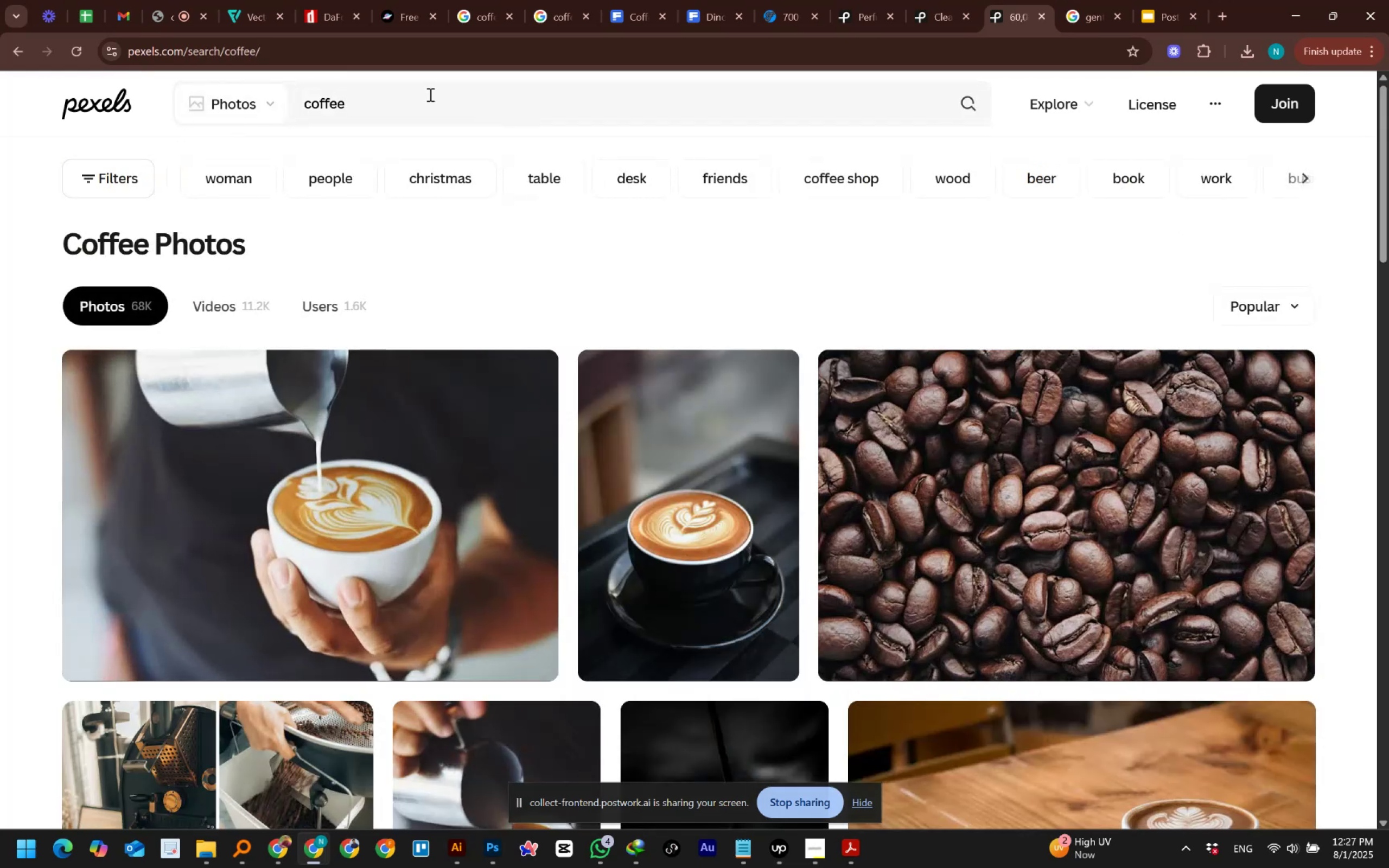 
left_click([395, 98])
 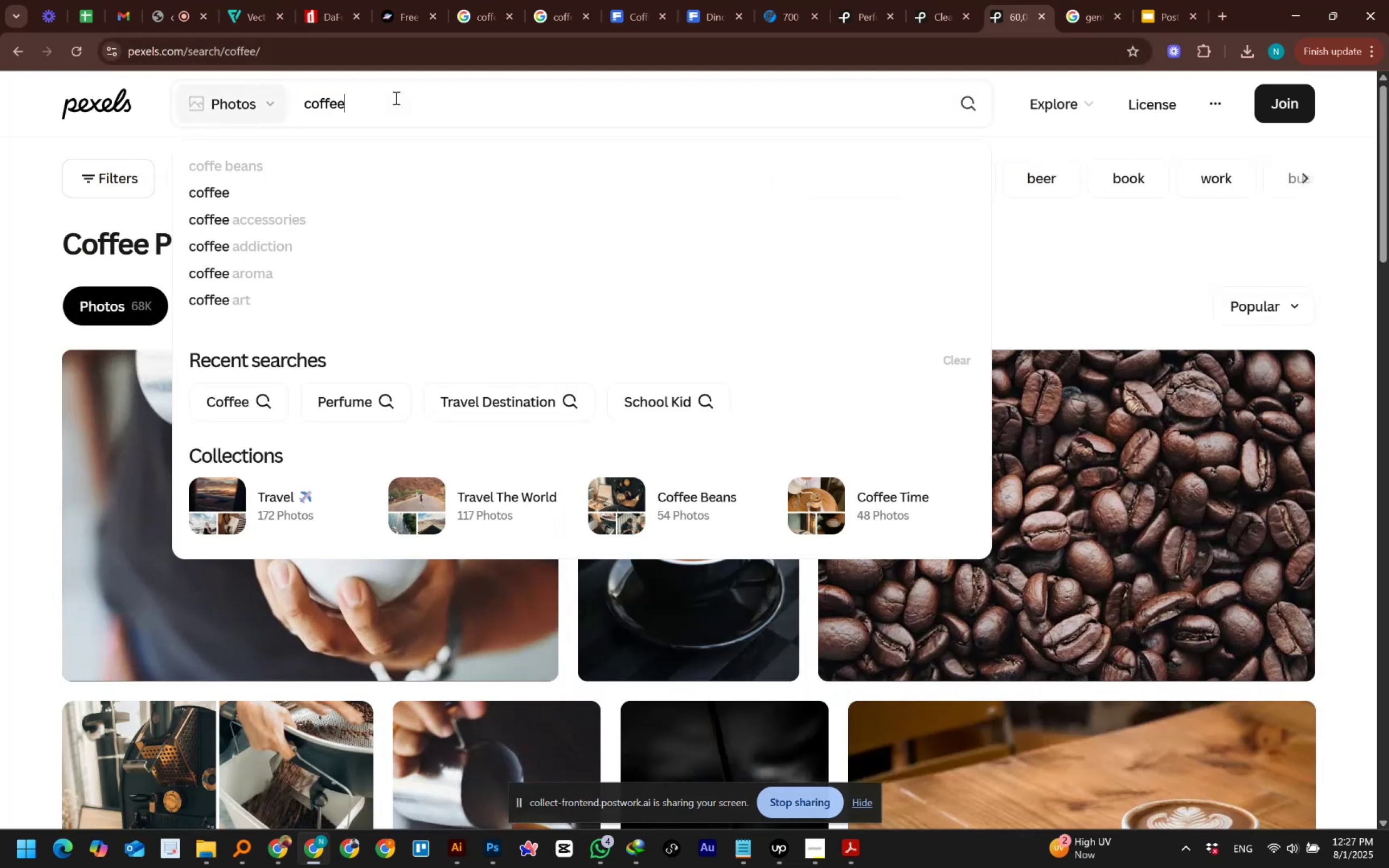 
type(beans)
 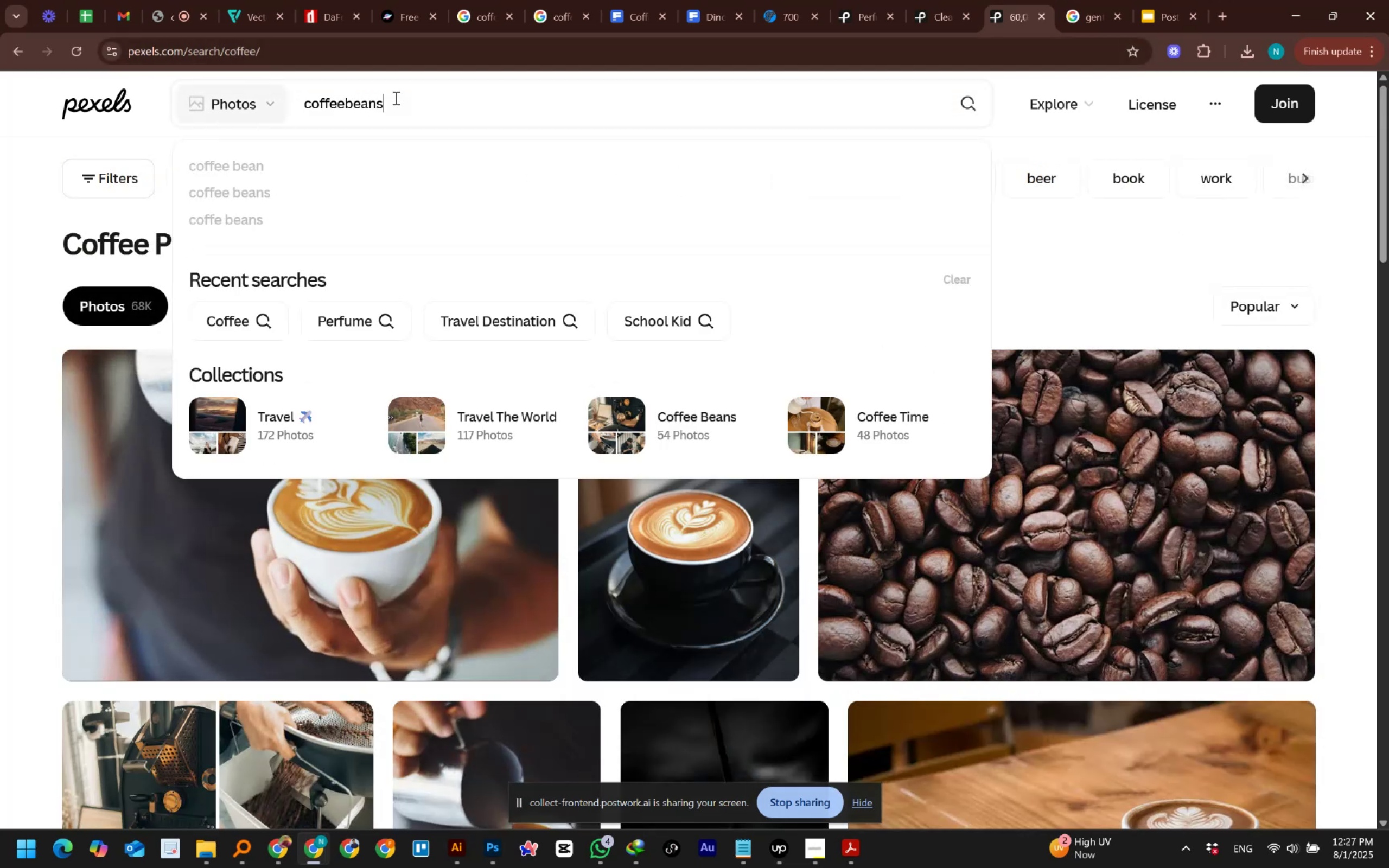 
key(Enter)
 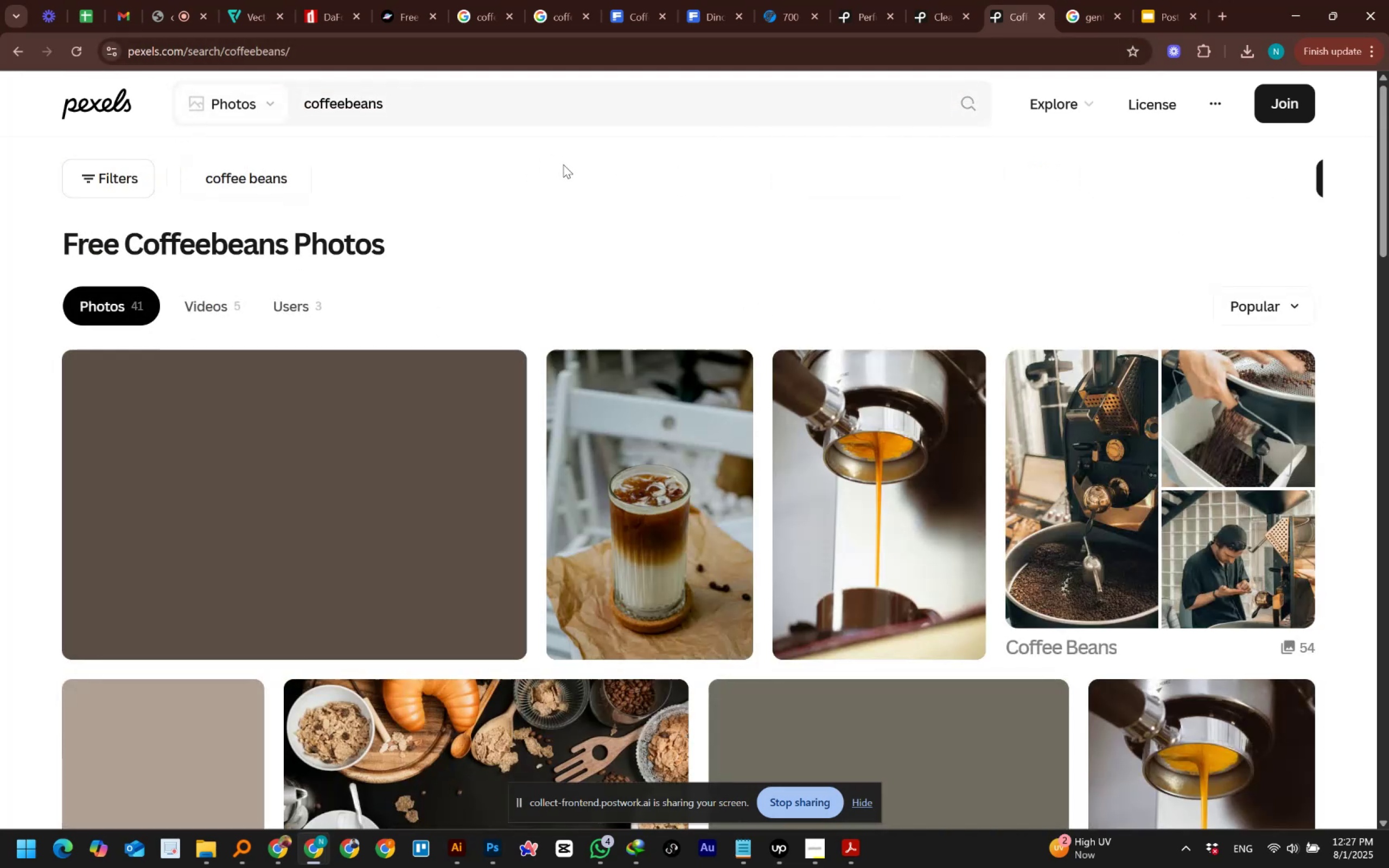 
scroll: coordinate [560, 201], scroll_direction: down, amount: 4.0
 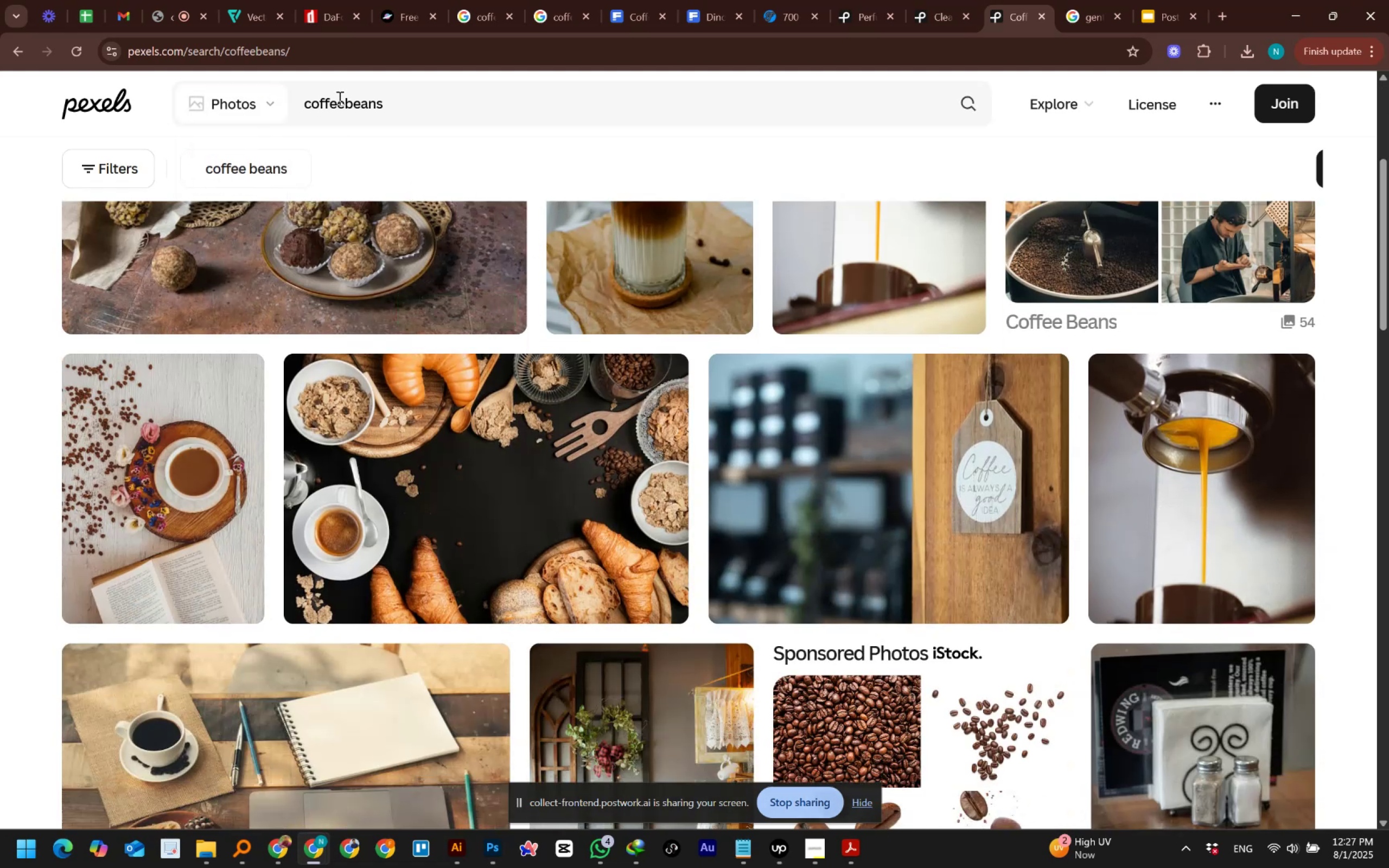 
left_click([342, 98])
 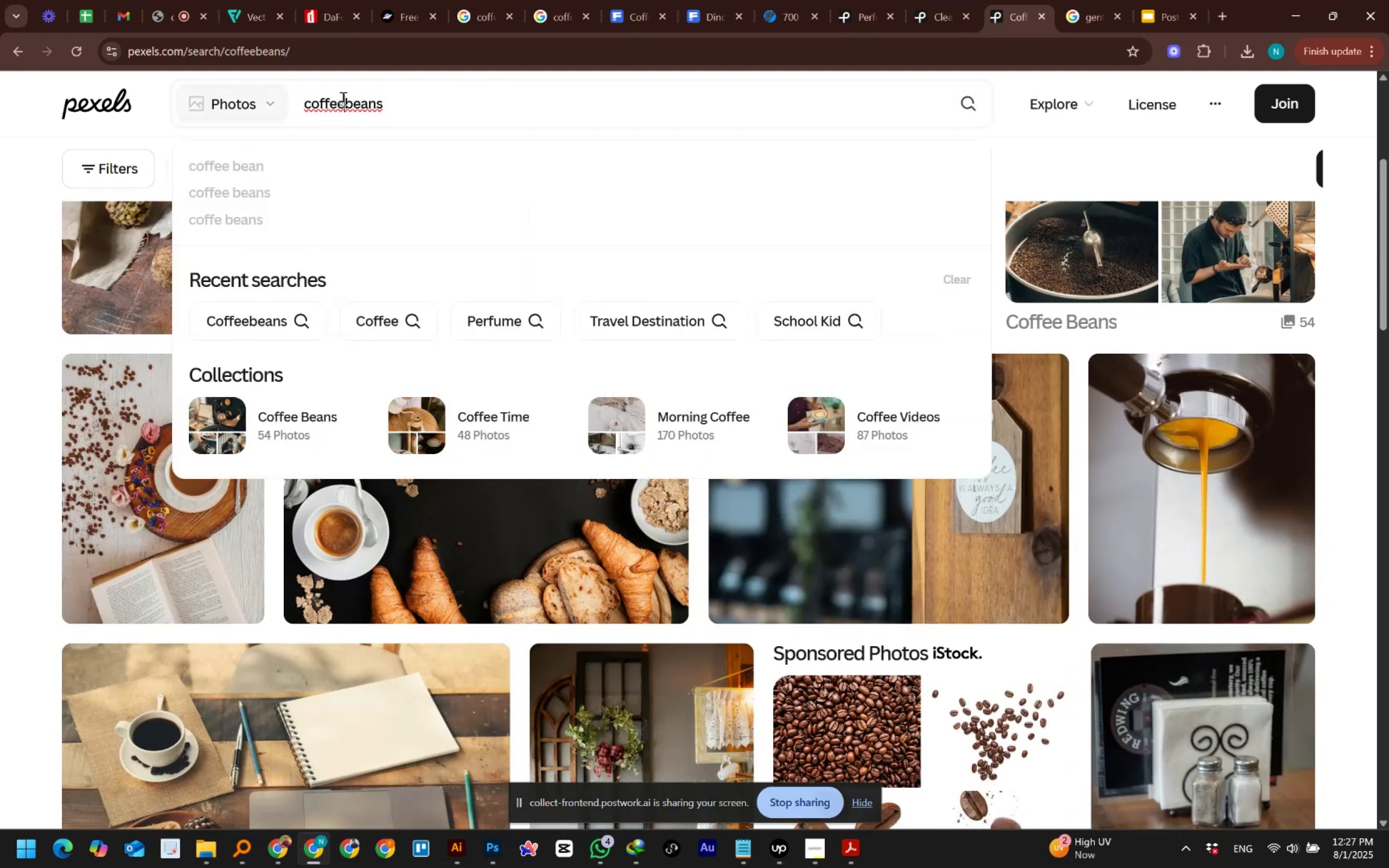 
scroll: coordinate [582, 531], scroll_direction: down, amount: 2.0
 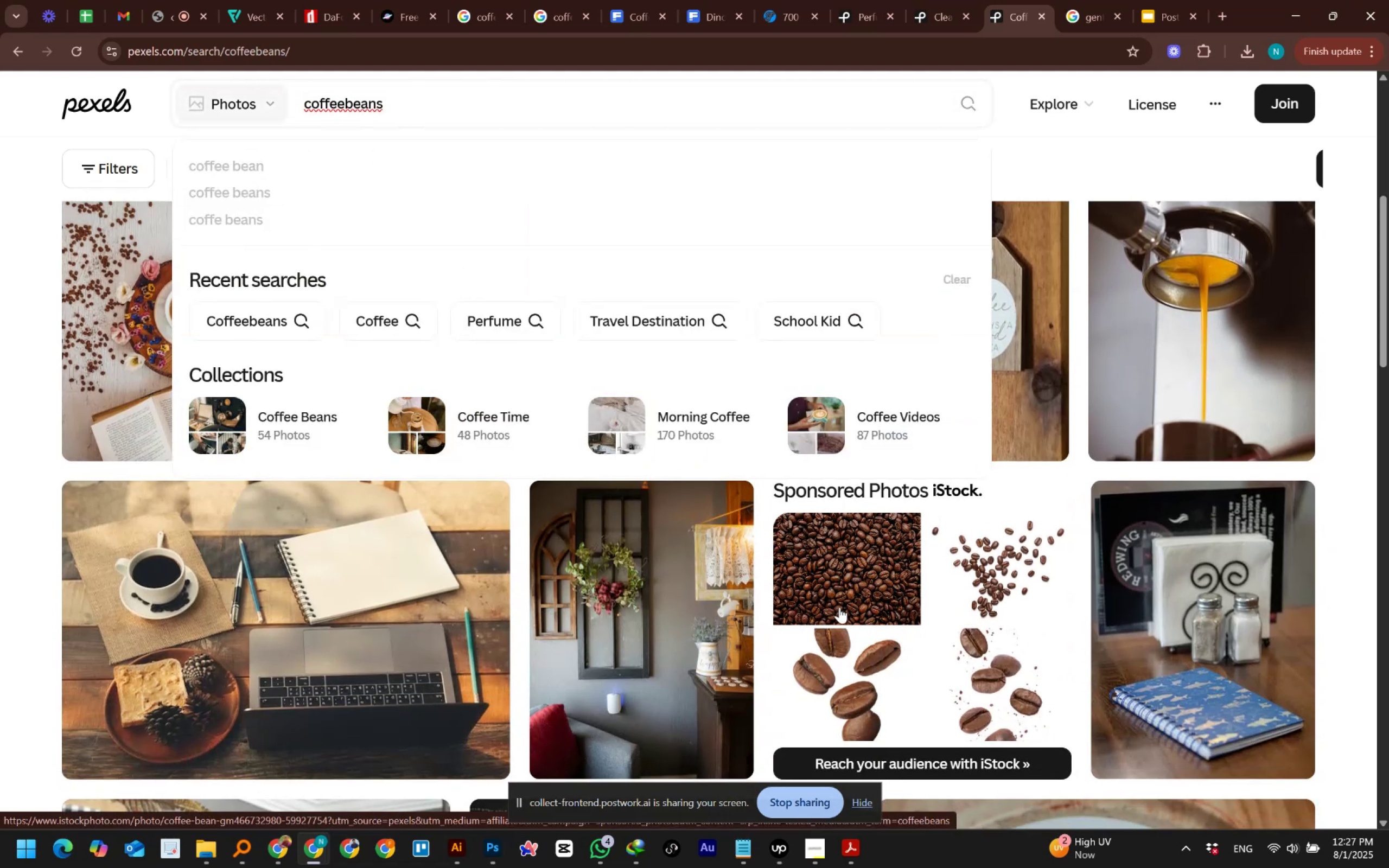 
key(Space)
 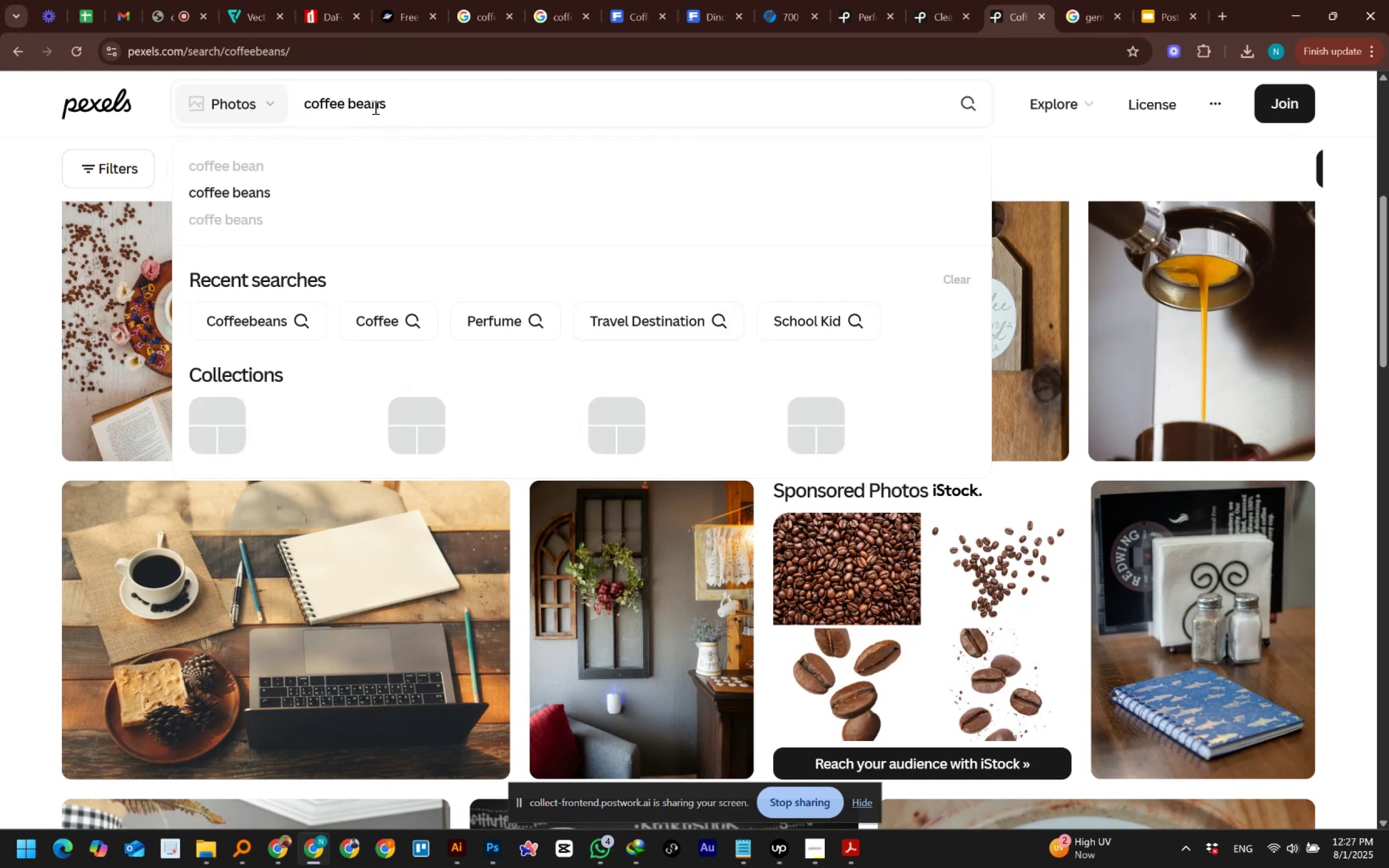 
left_click([369, 99])
 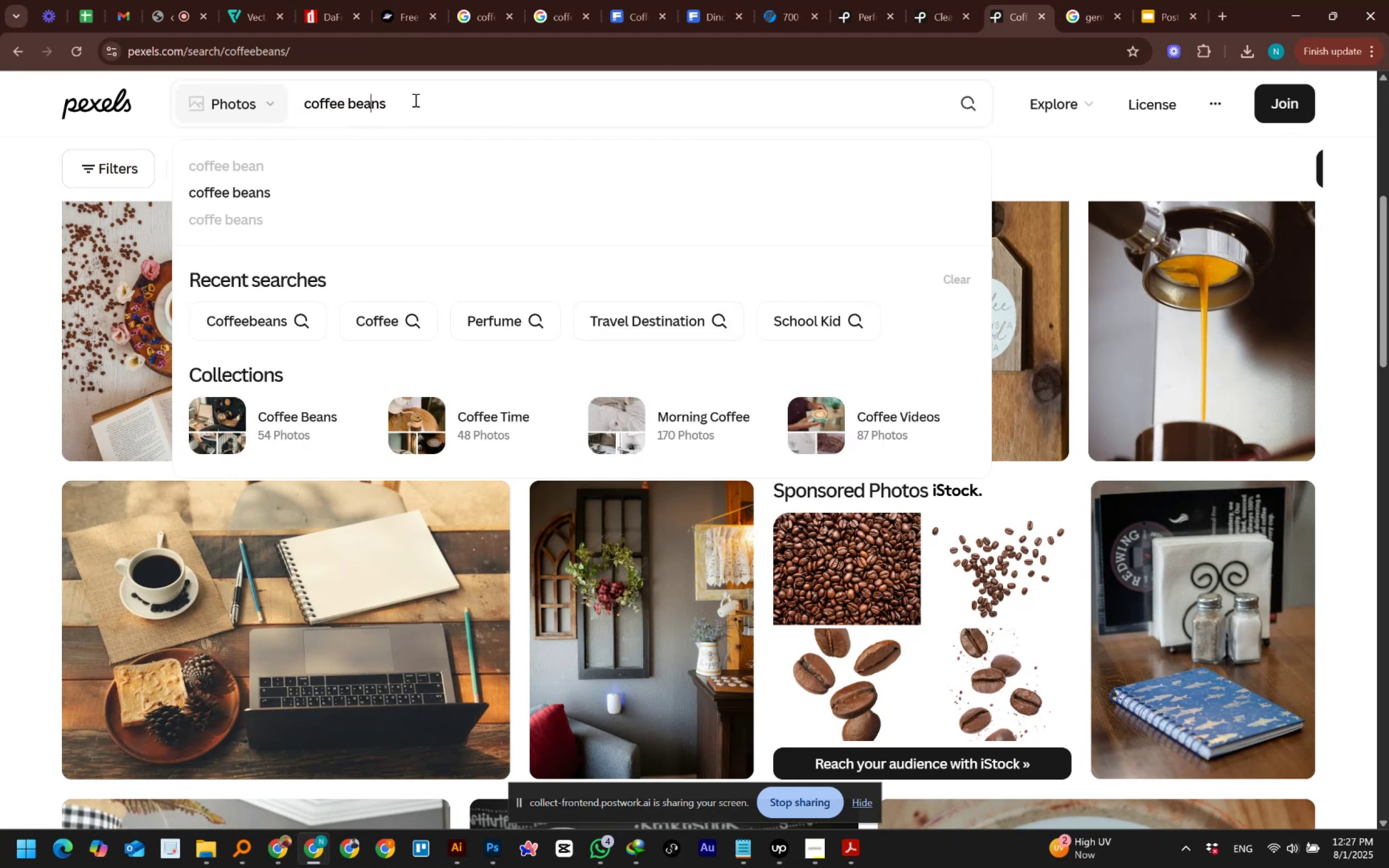 
double_click([415, 100])
 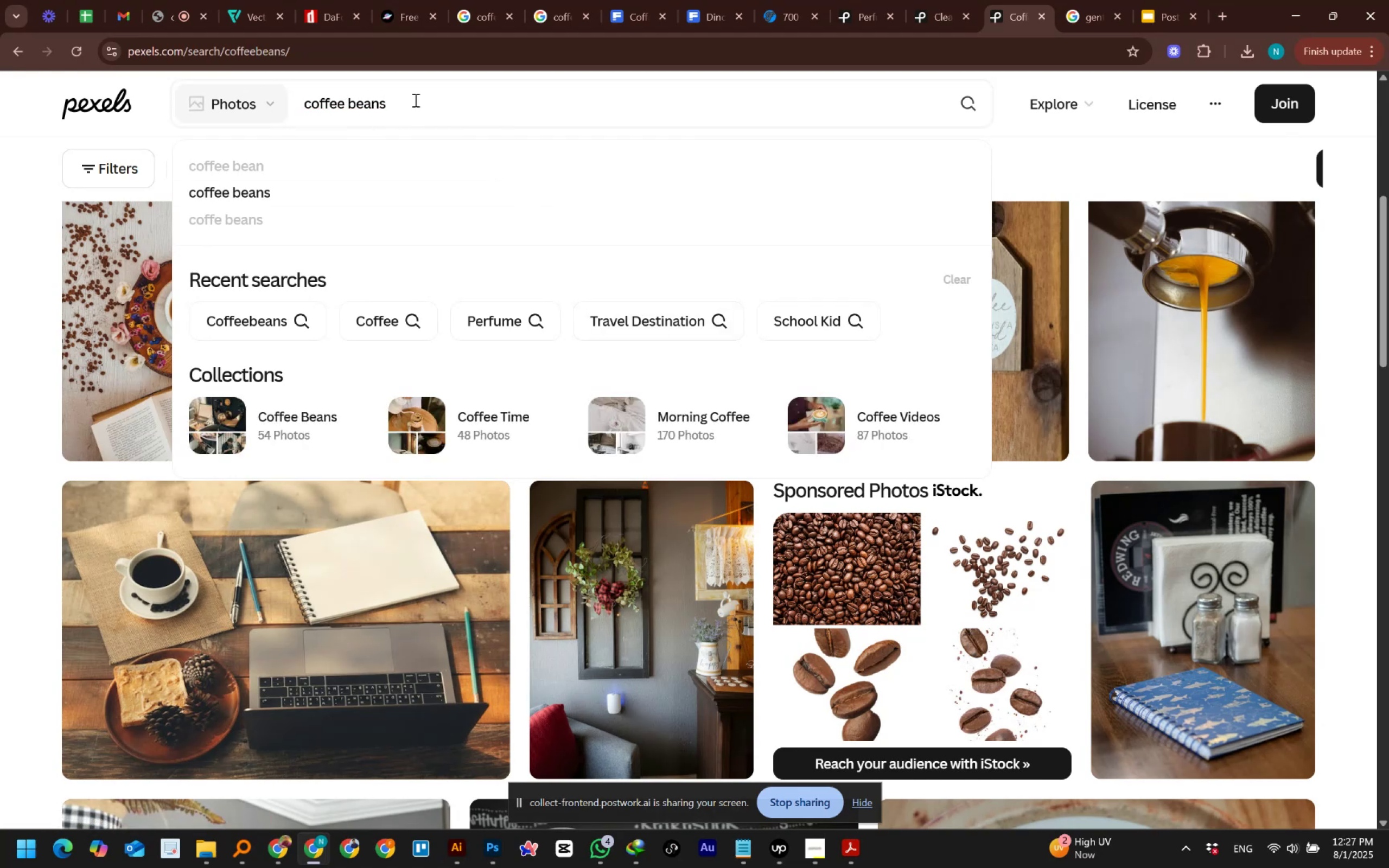 
left_click([247, 159])
 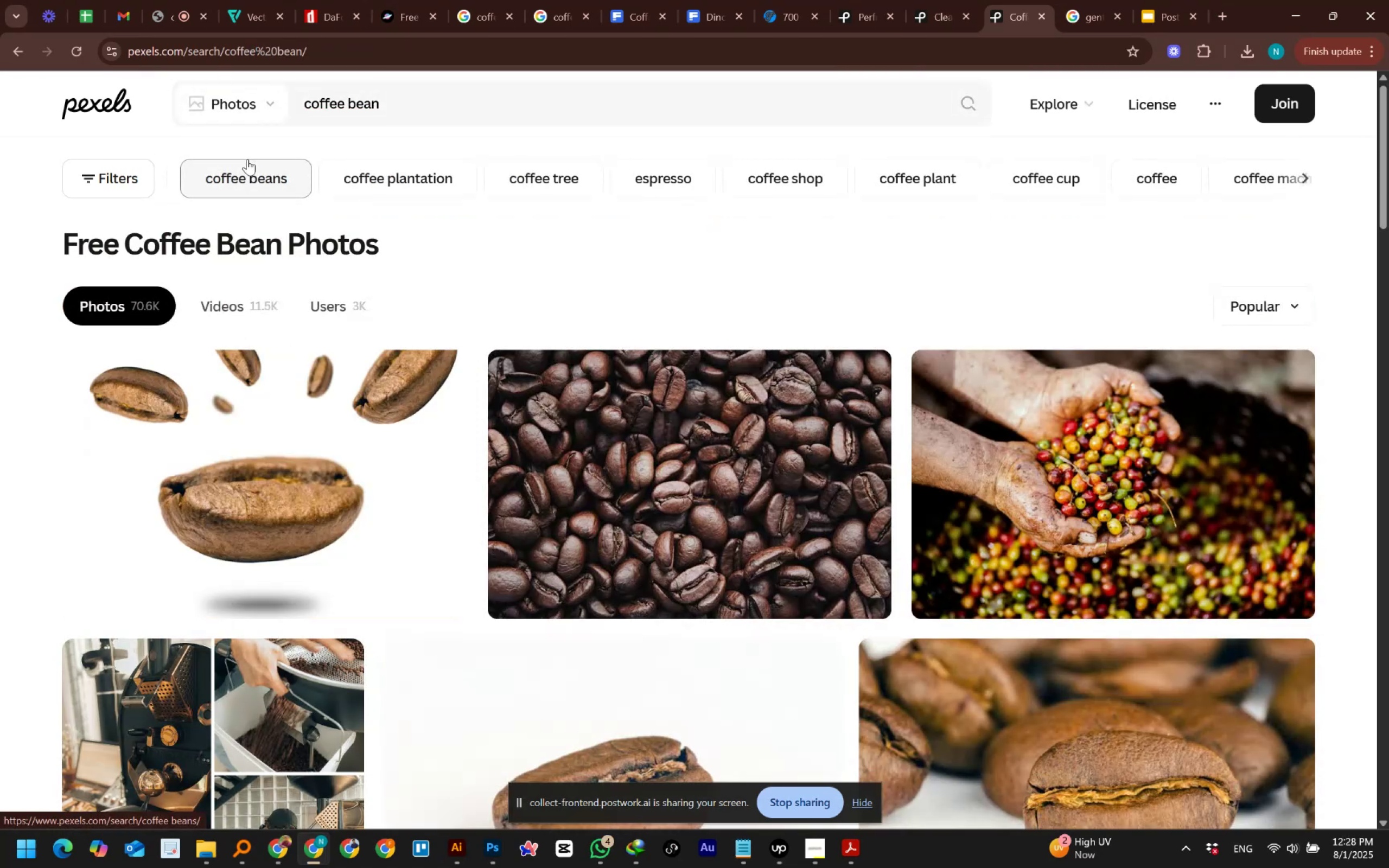 
scroll: coordinate [49, 533], scroll_direction: down, amount: 17.0
 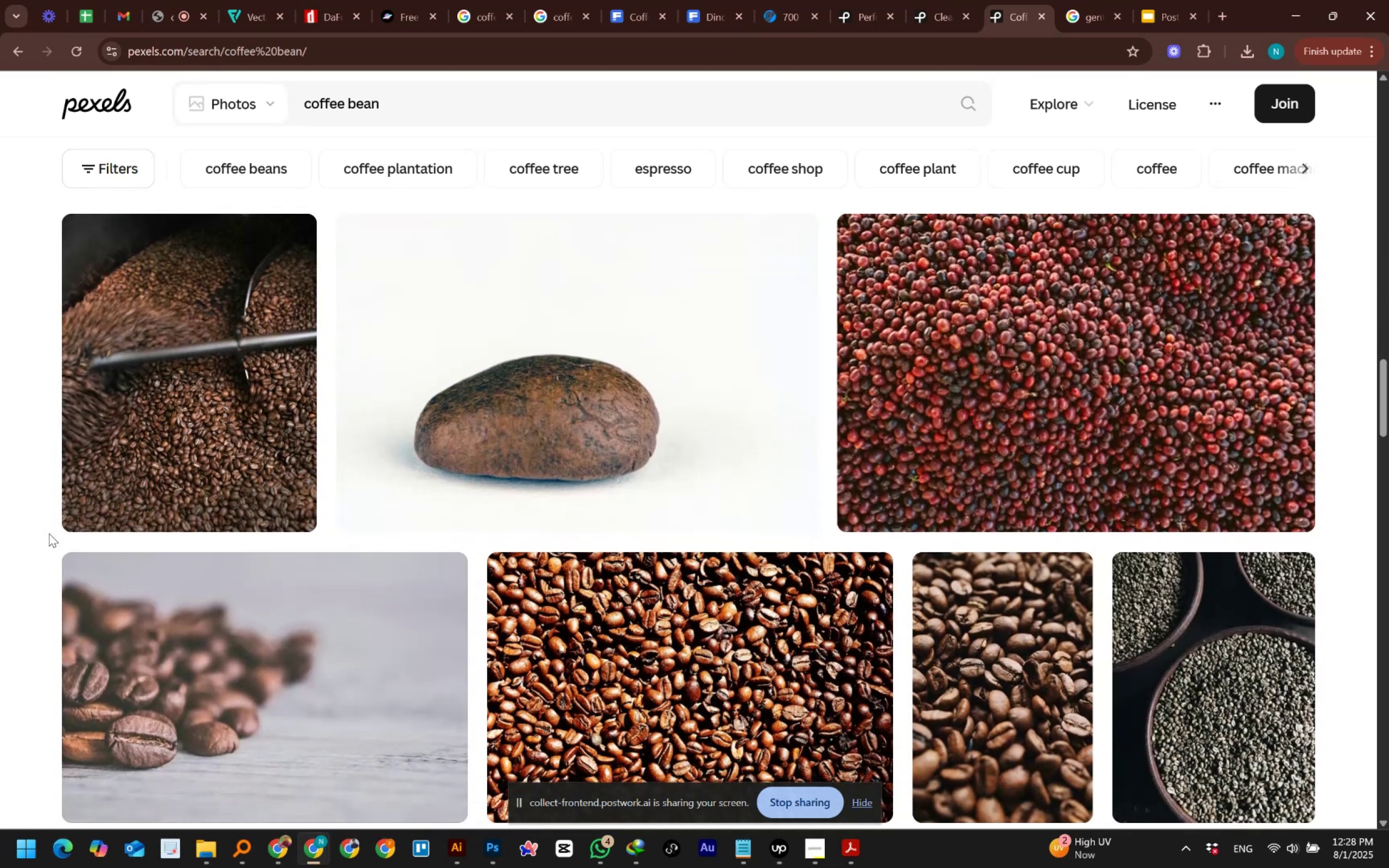 
scroll: coordinate [49, 533], scroll_direction: down, amount: 5.0
 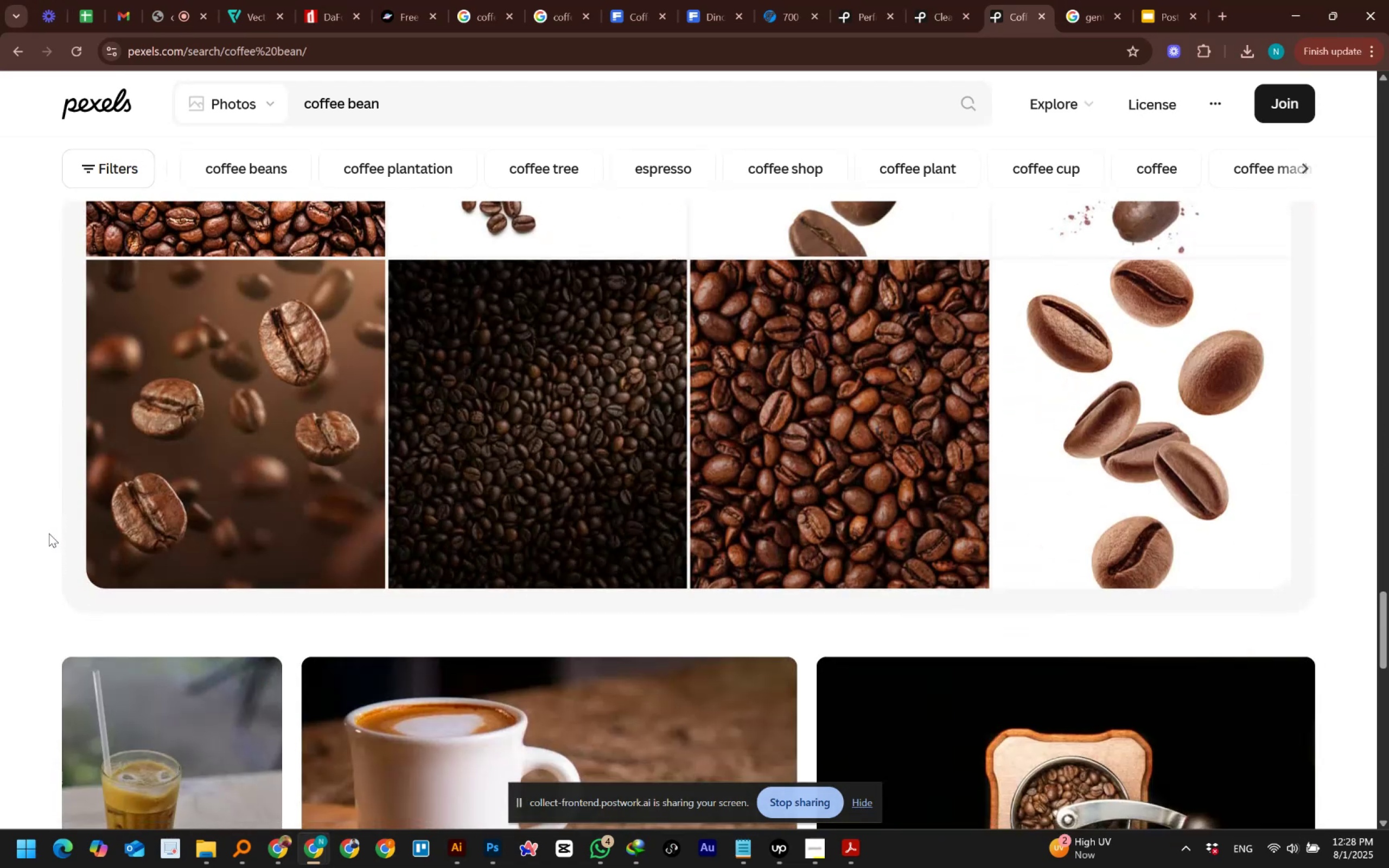 
scroll: coordinate [49, 533], scroll_direction: up, amount: 10.0
 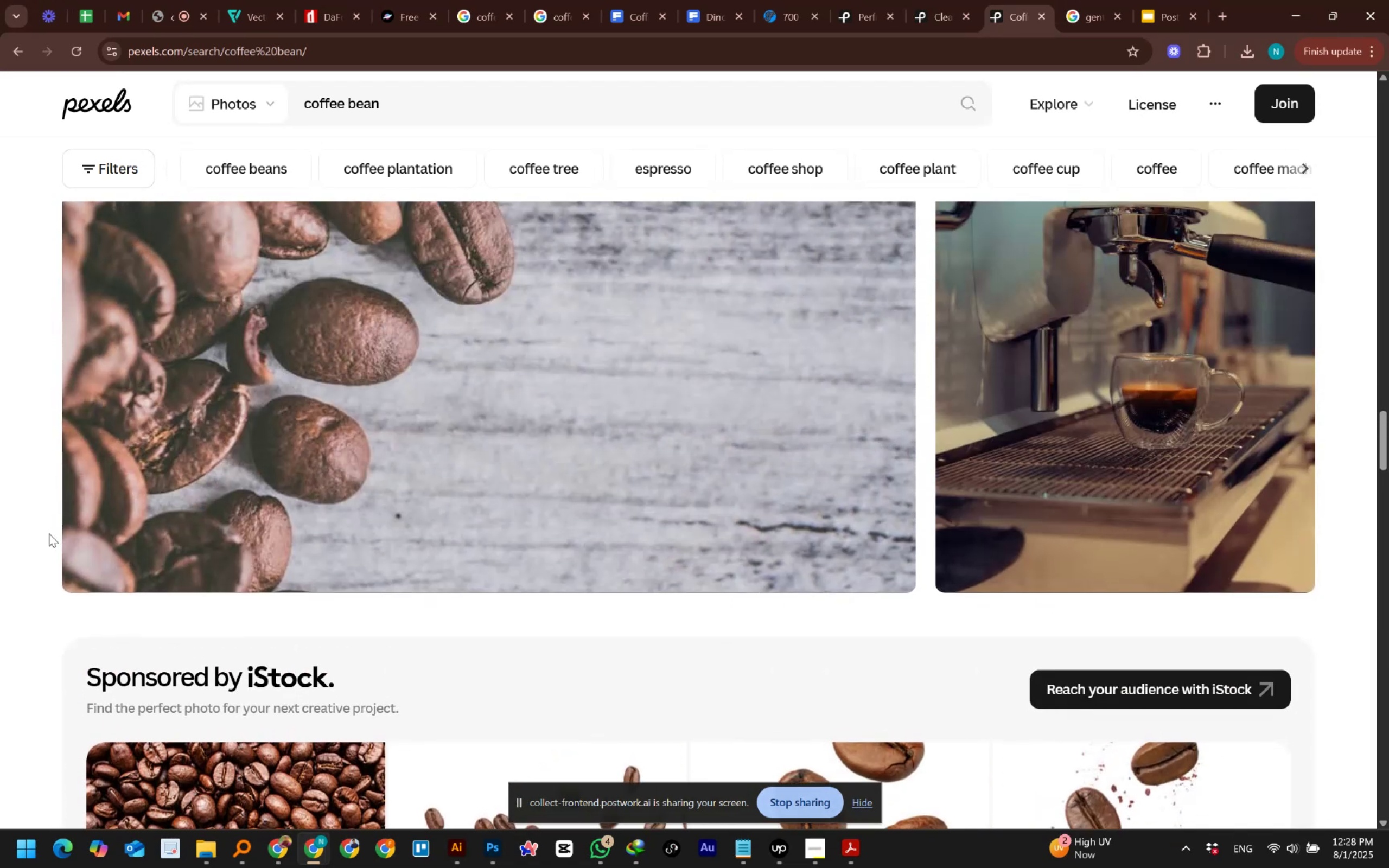 
scroll: coordinate [49, 533], scroll_direction: down, amount: 18.0
 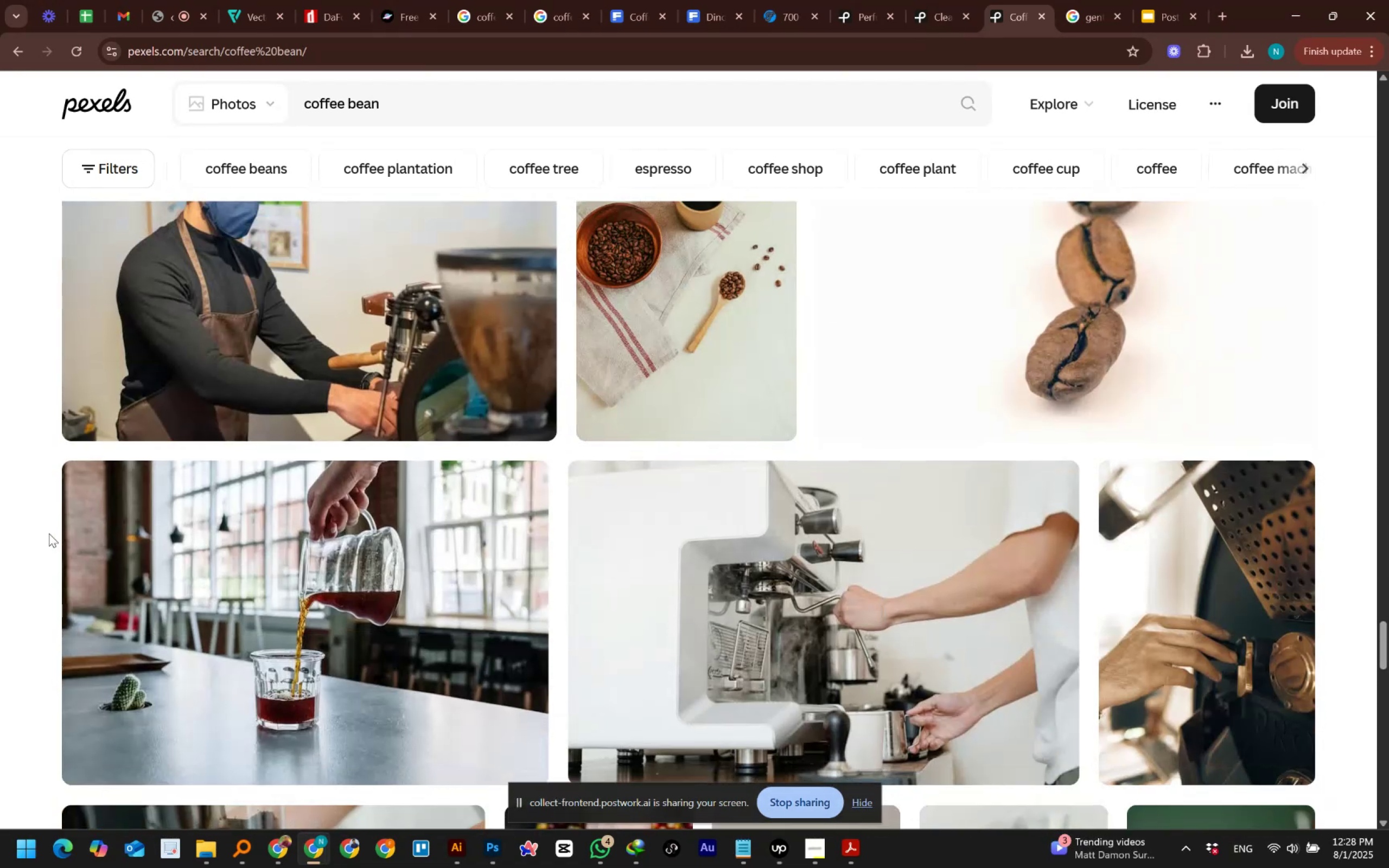 
wait(5.19)
 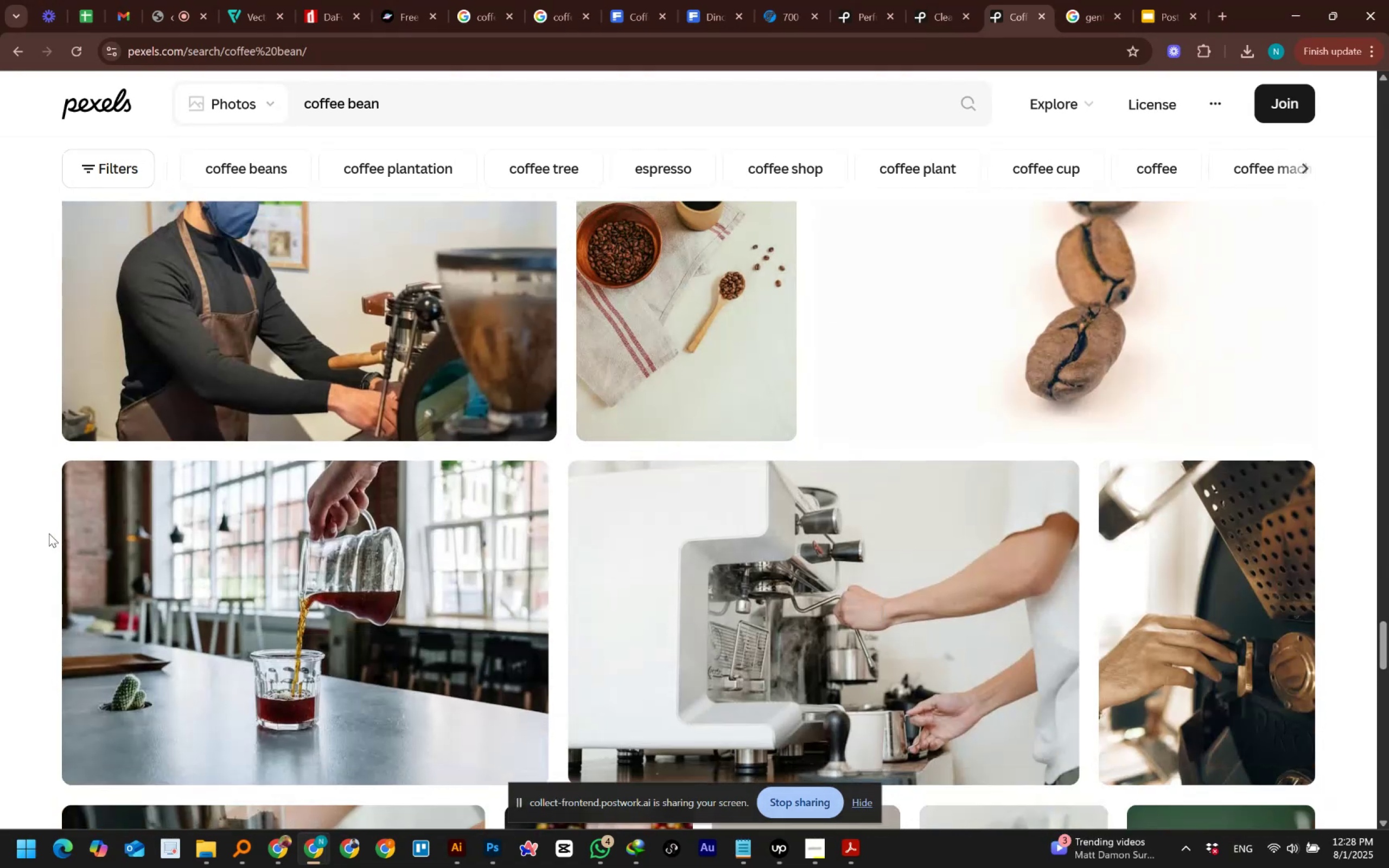 
scroll: coordinate [49, 533], scroll_direction: down, amount: 11.0
 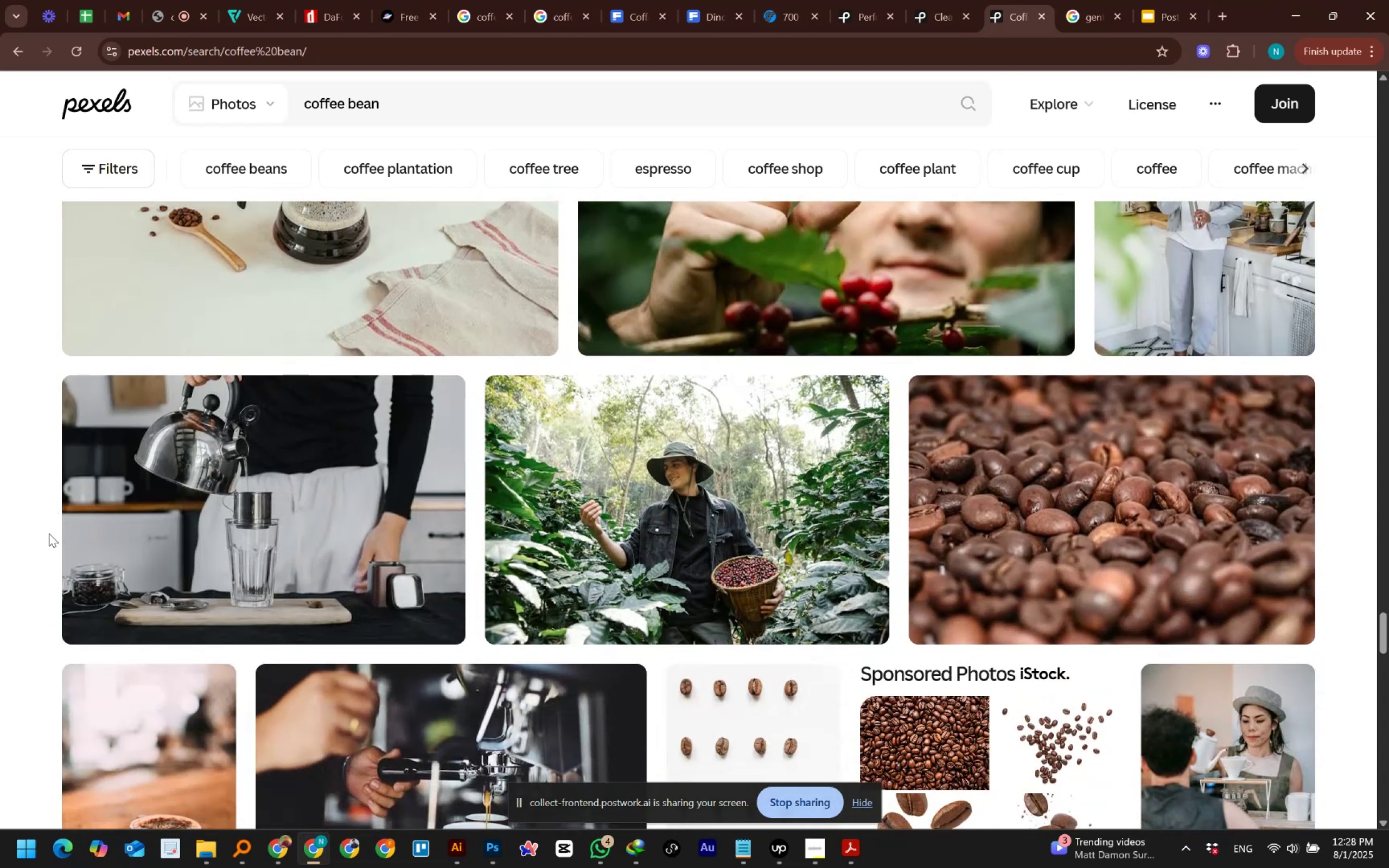 
wait(5.11)
 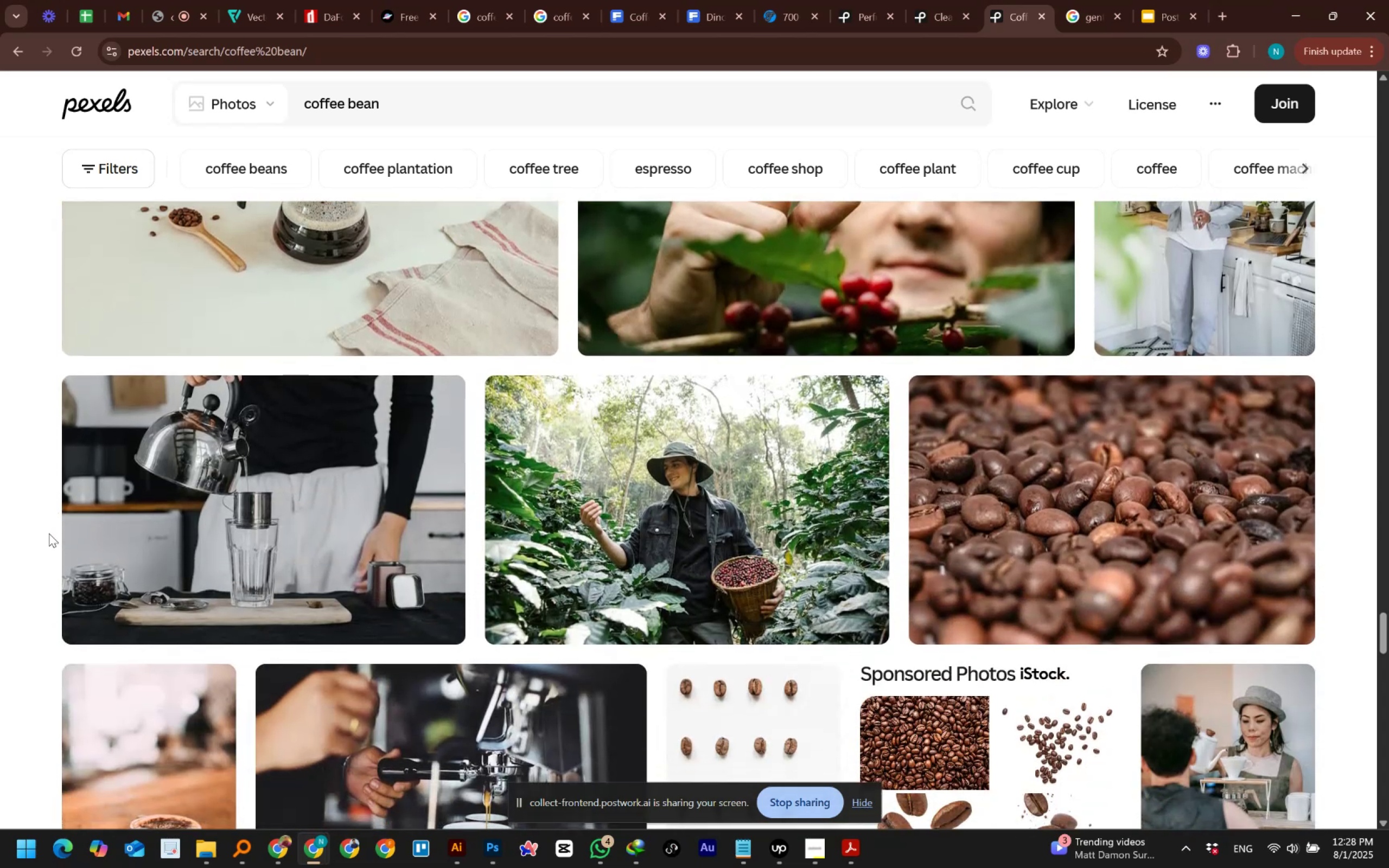 
scroll: coordinate [49, 533], scroll_direction: down, amount: 24.0
 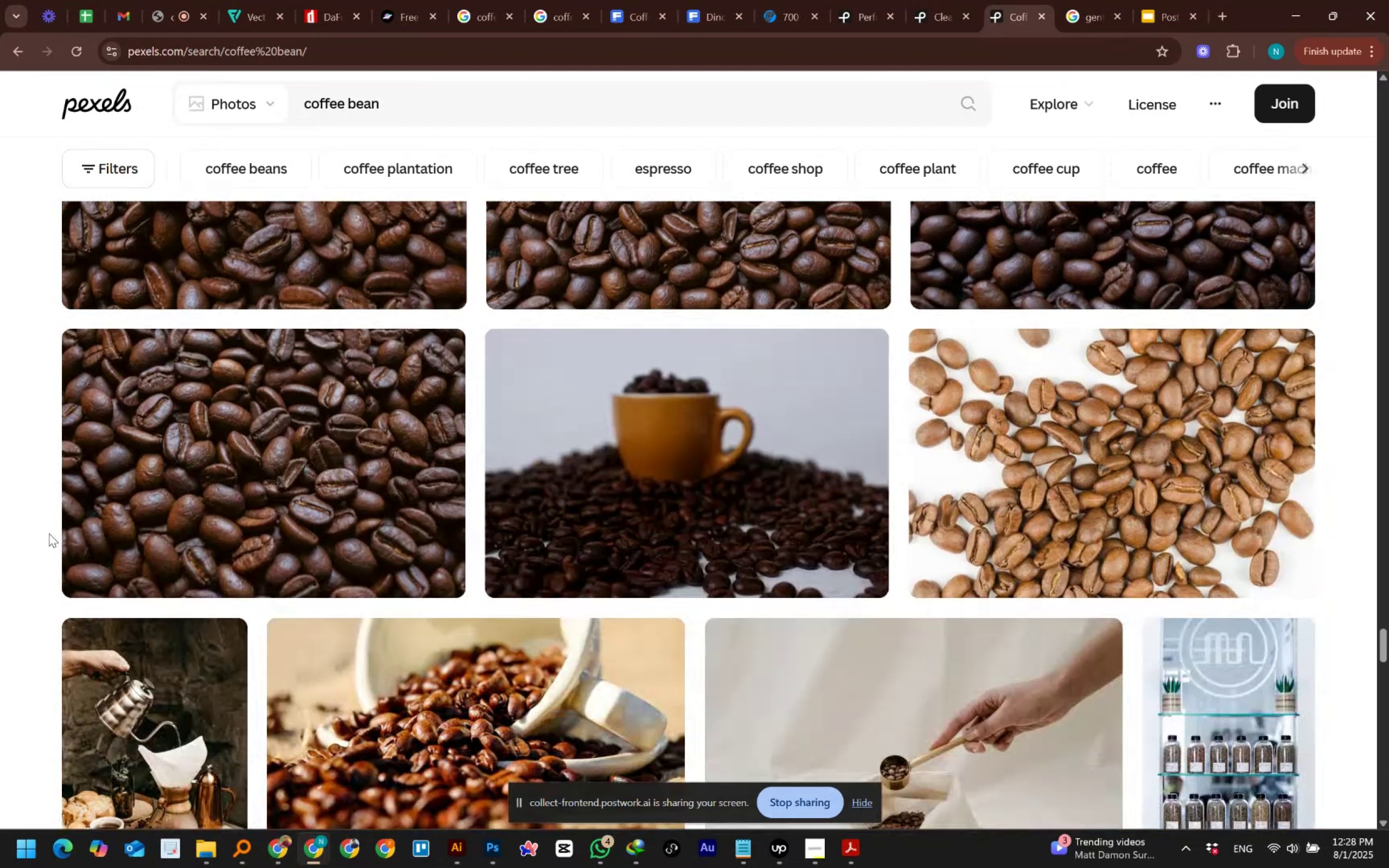 
scroll: coordinate [49, 533], scroll_direction: down, amount: 11.0
 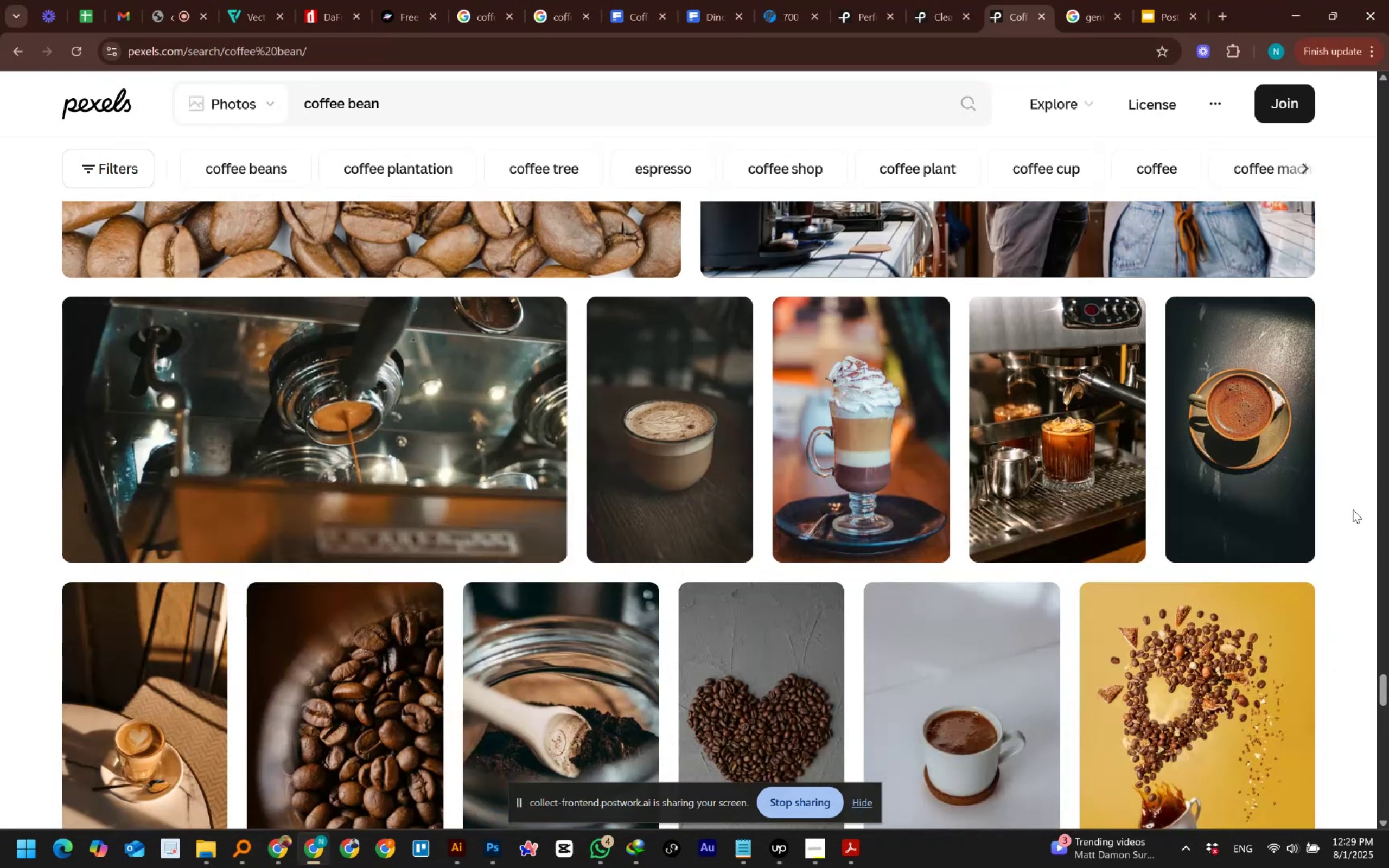 
left_click([1353, 509])
 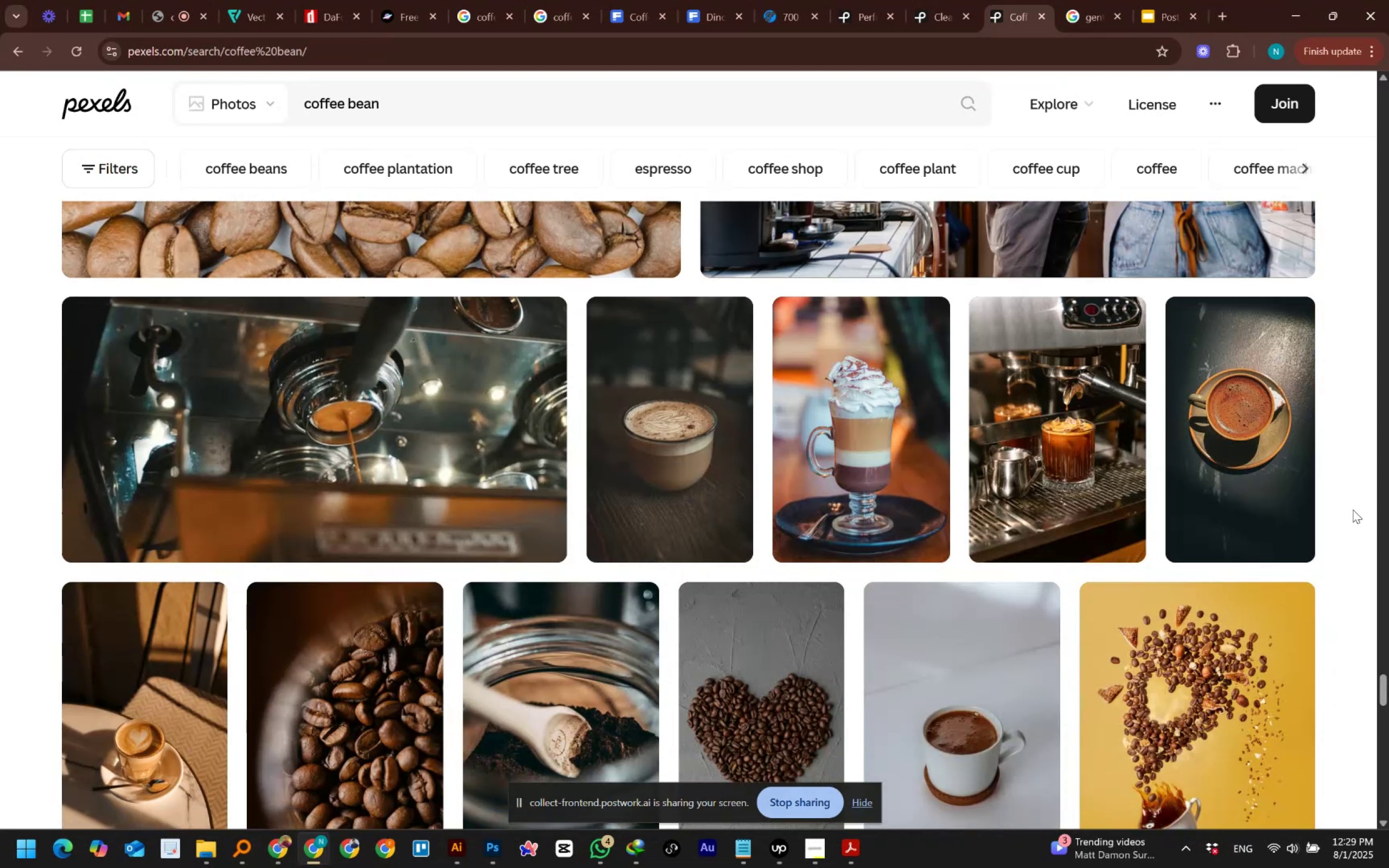 
scroll: coordinate [1353, 509], scroll_direction: down, amount: 22.0
 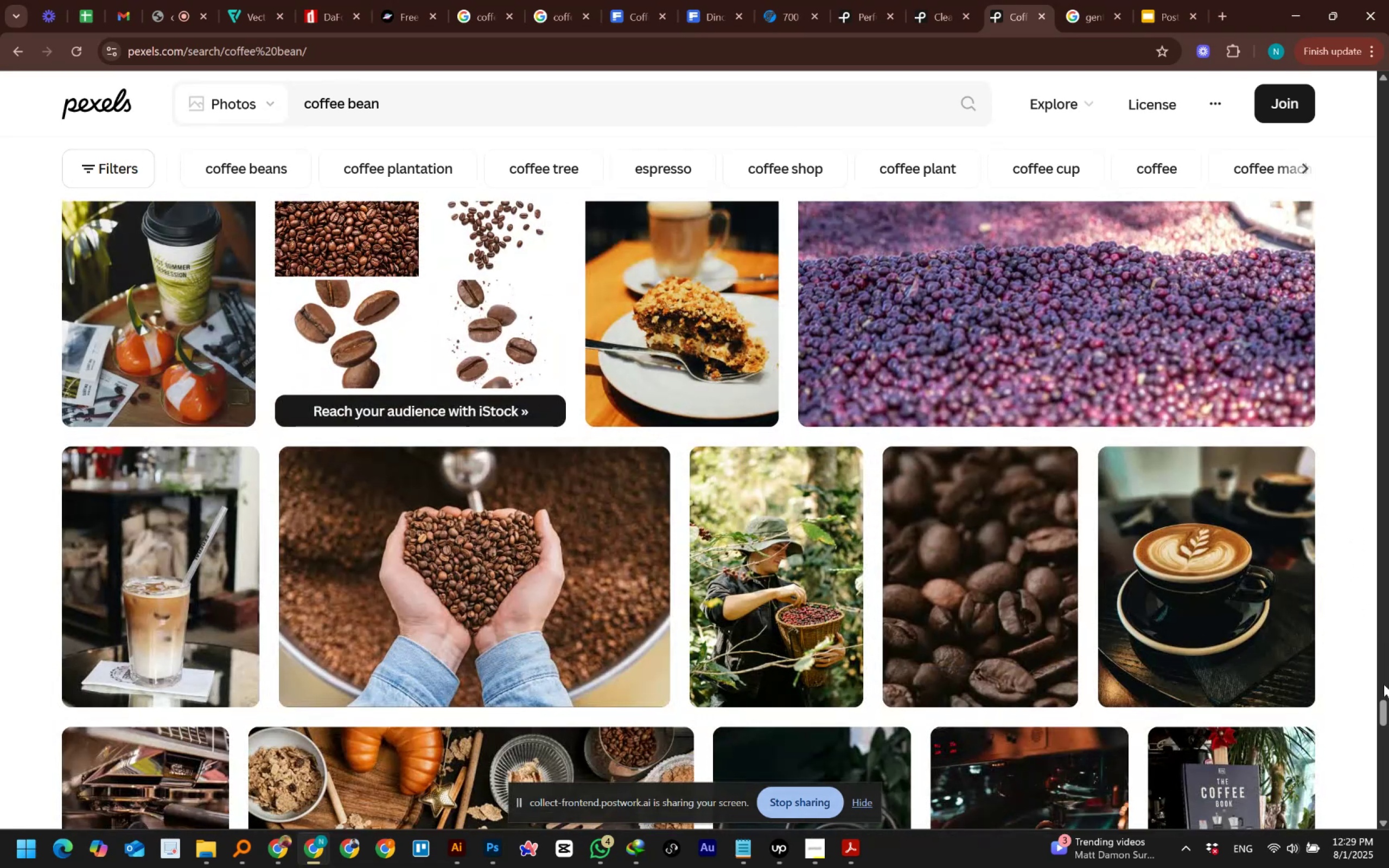 
left_click_drag(start_coordinate=[1382, 714], to_coordinate=[1372, 54])
 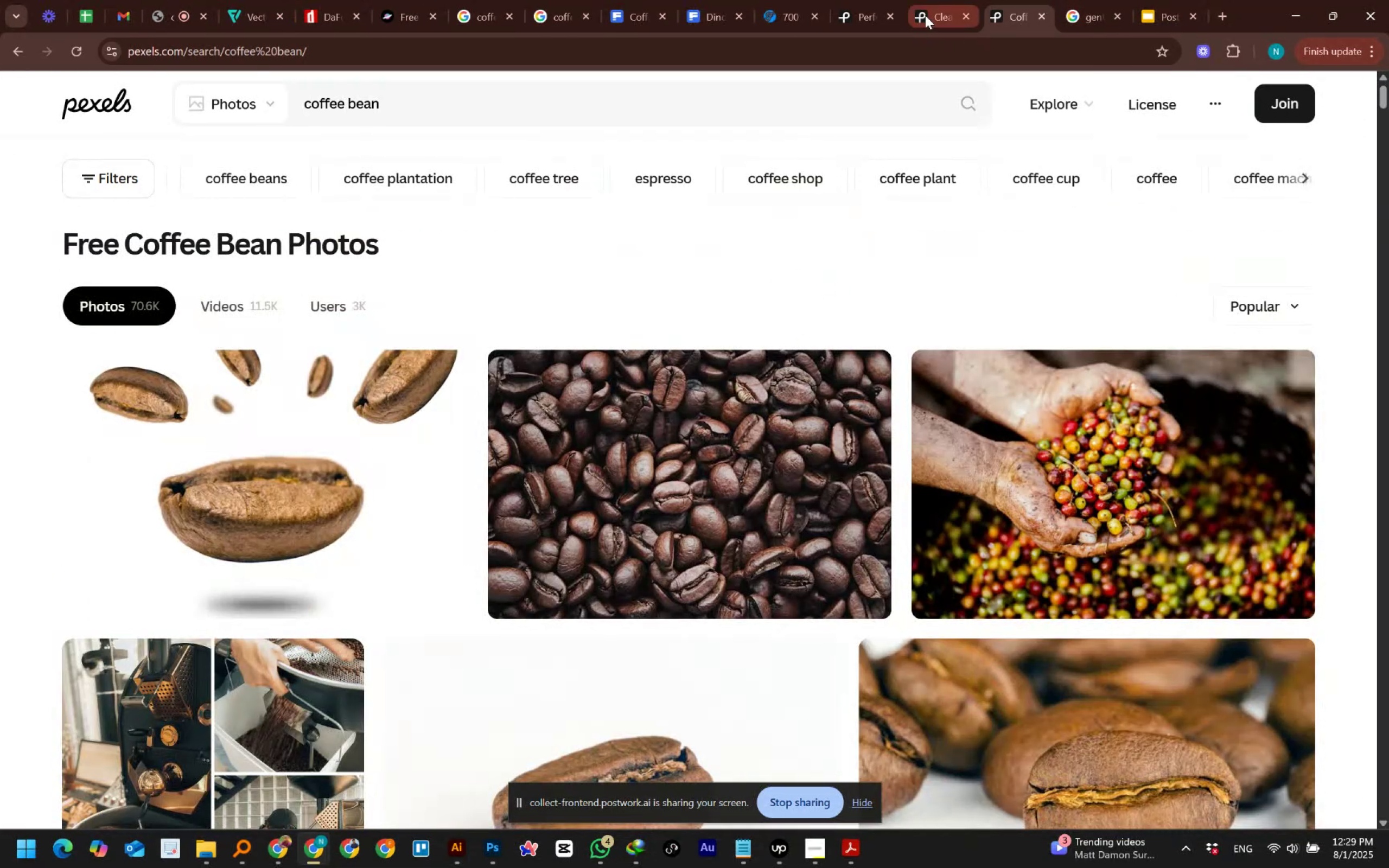 
left_click([955, 16])
 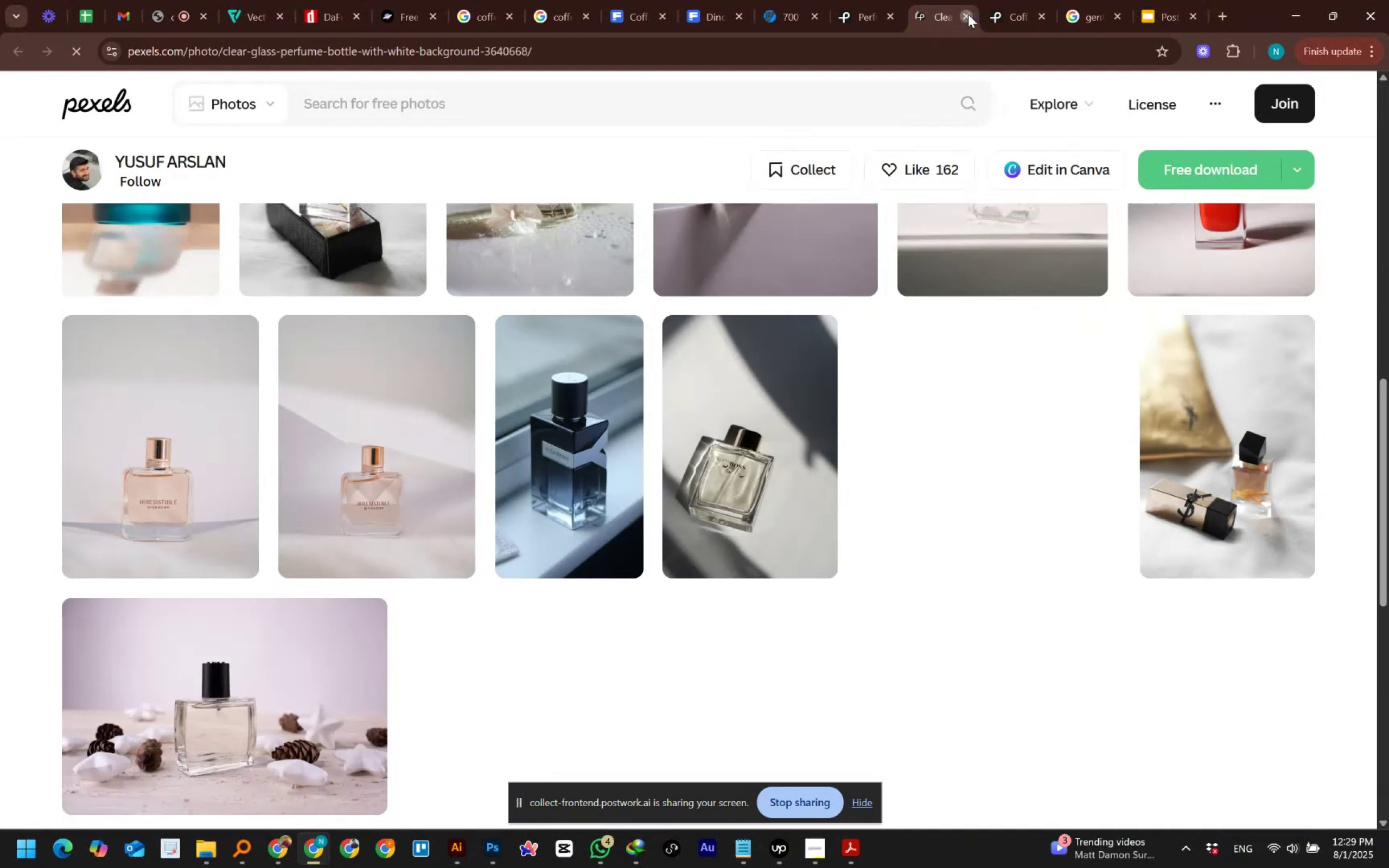 
left_click([968, 14])
 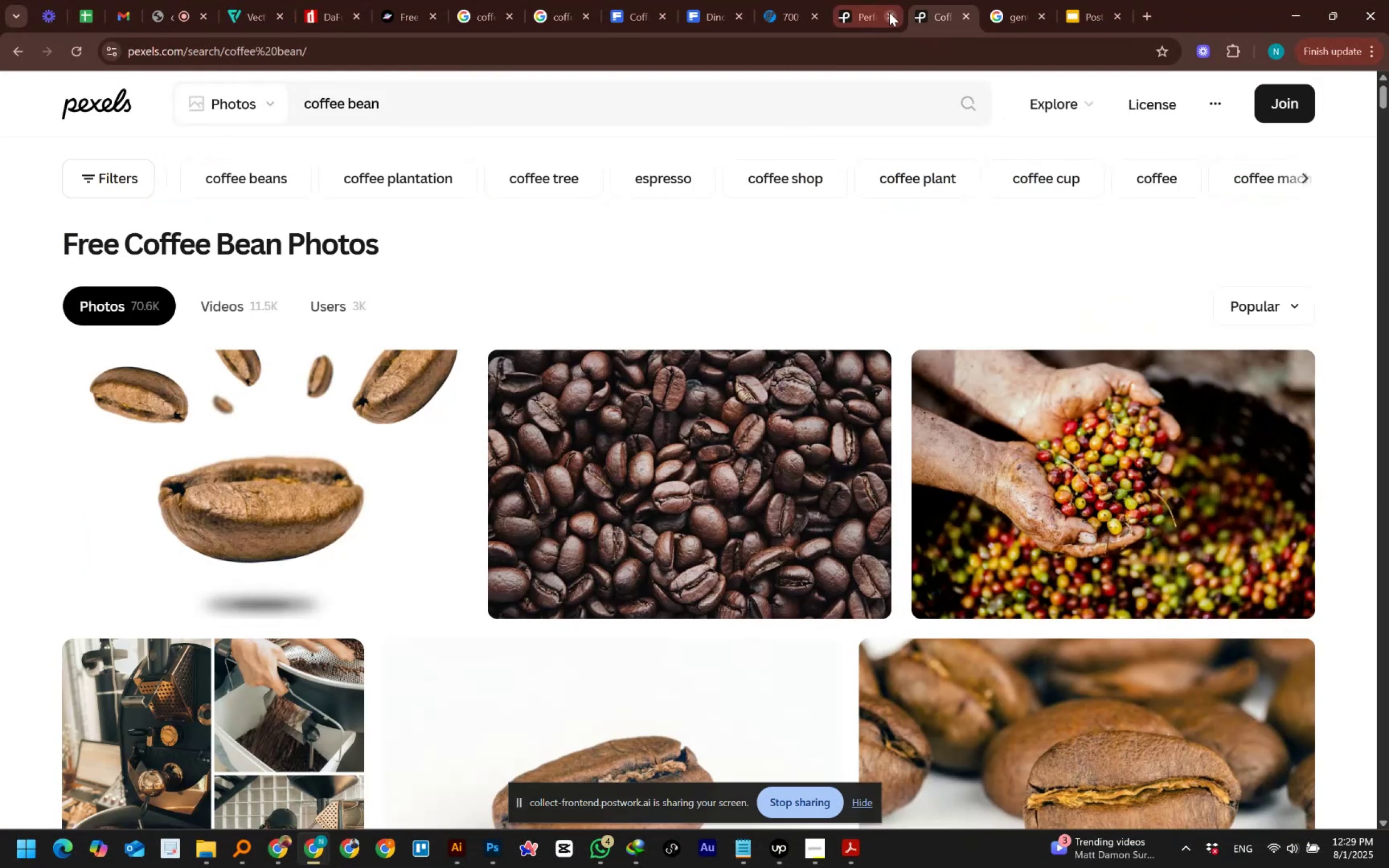 
left_click([888, 12])
 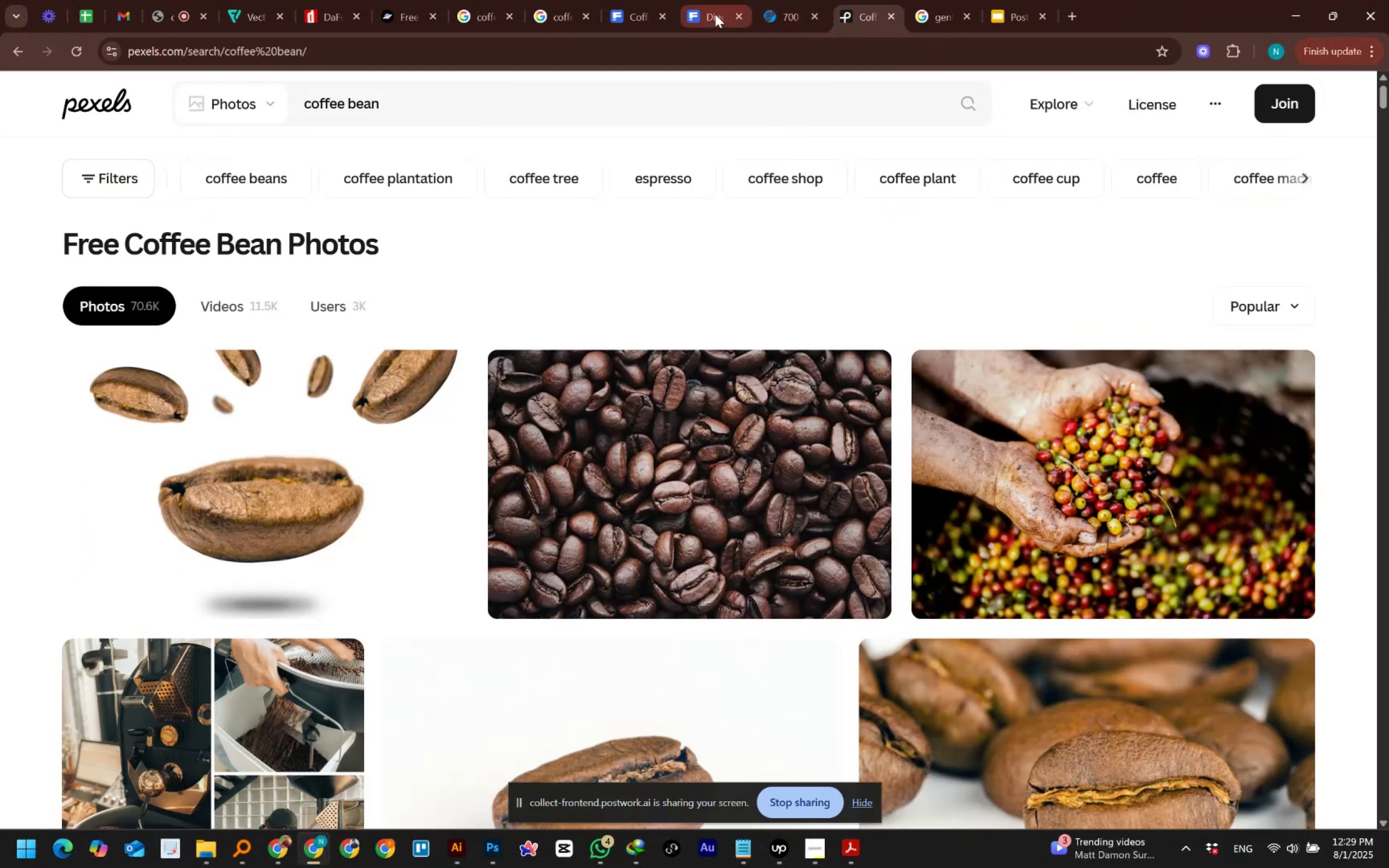 
left_click([715, 14])
 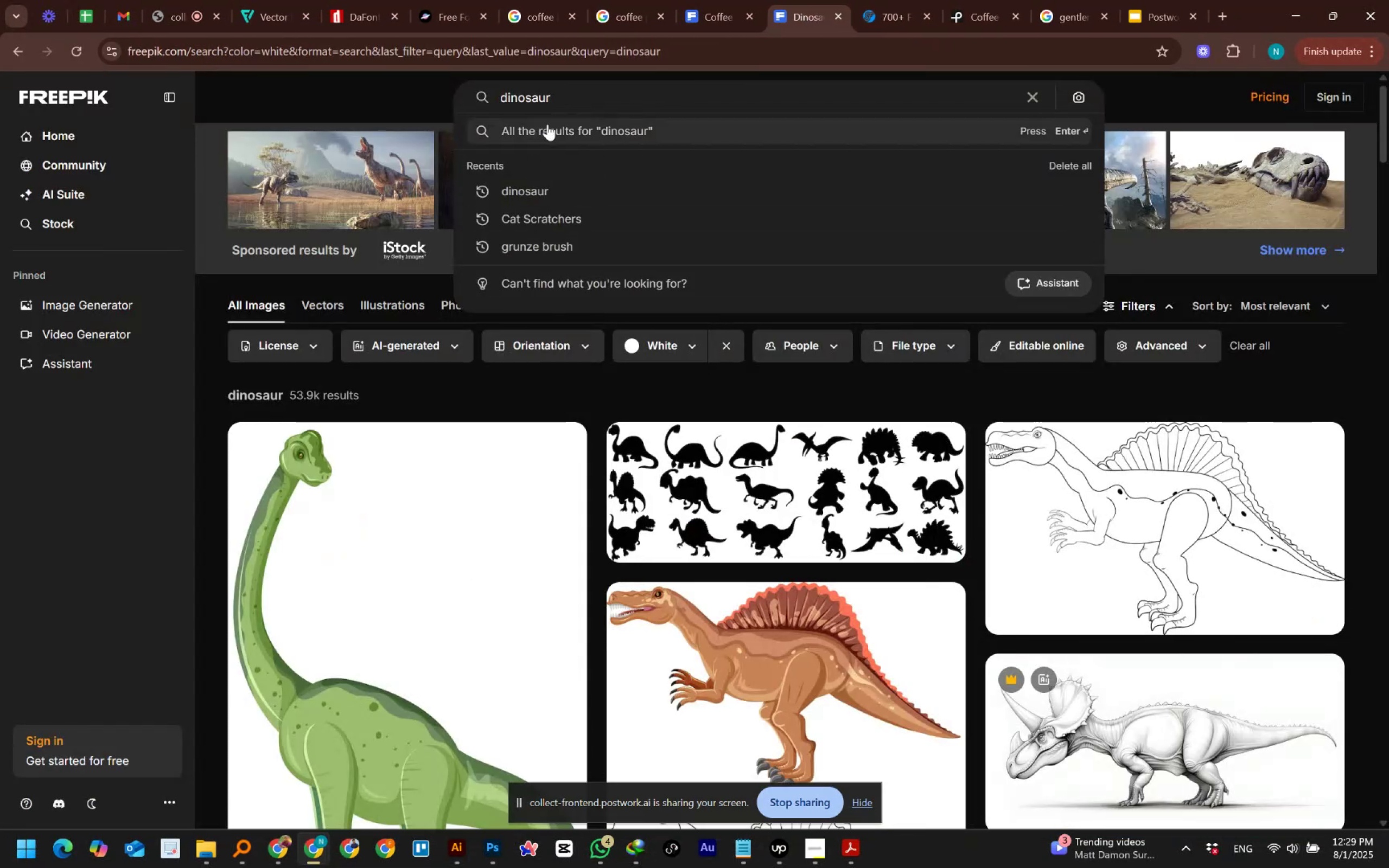 
left_click_drag(start_coordinate=[588, 97], to_coordinate=[481, 107])
 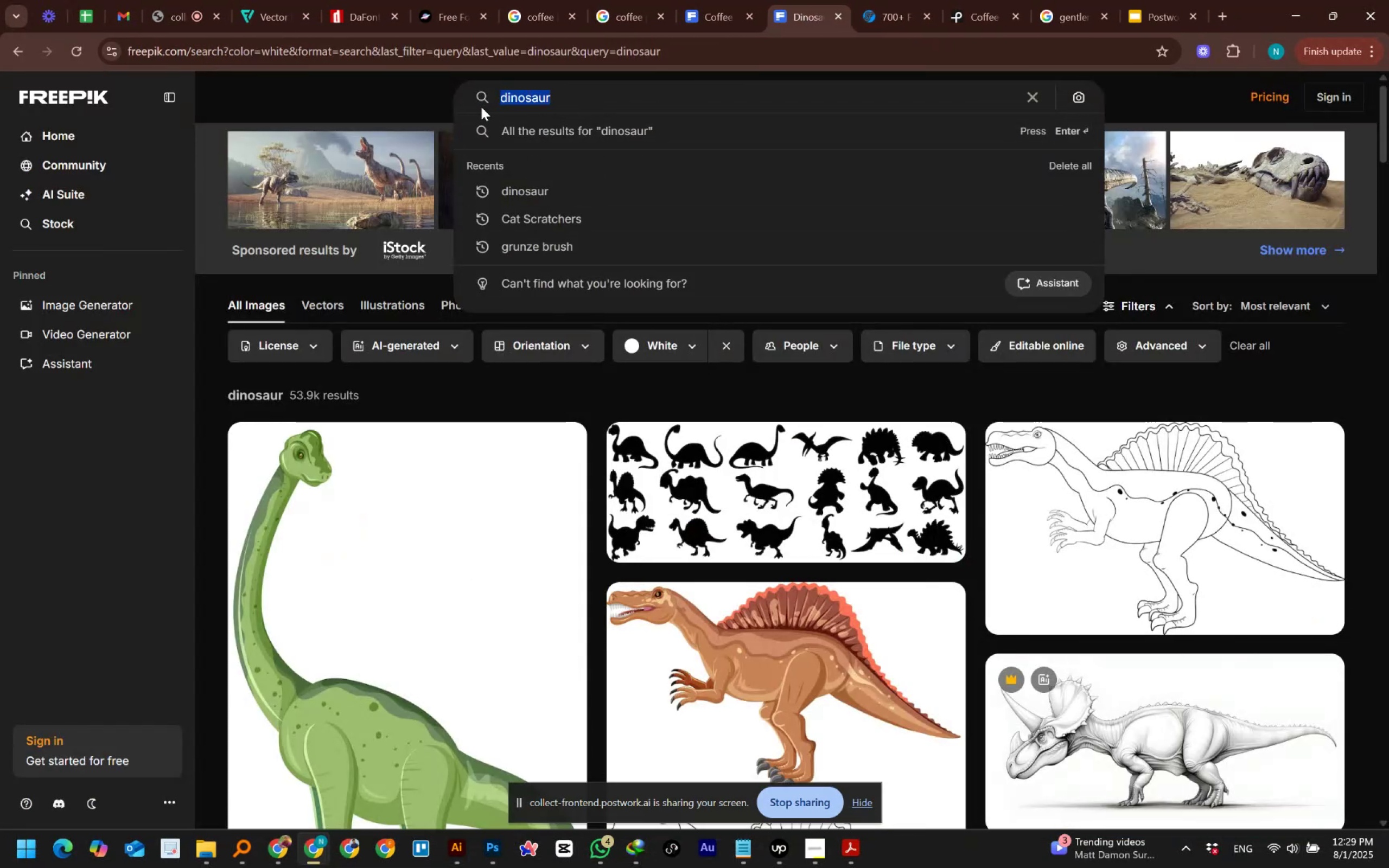 
type(coffee bean)
 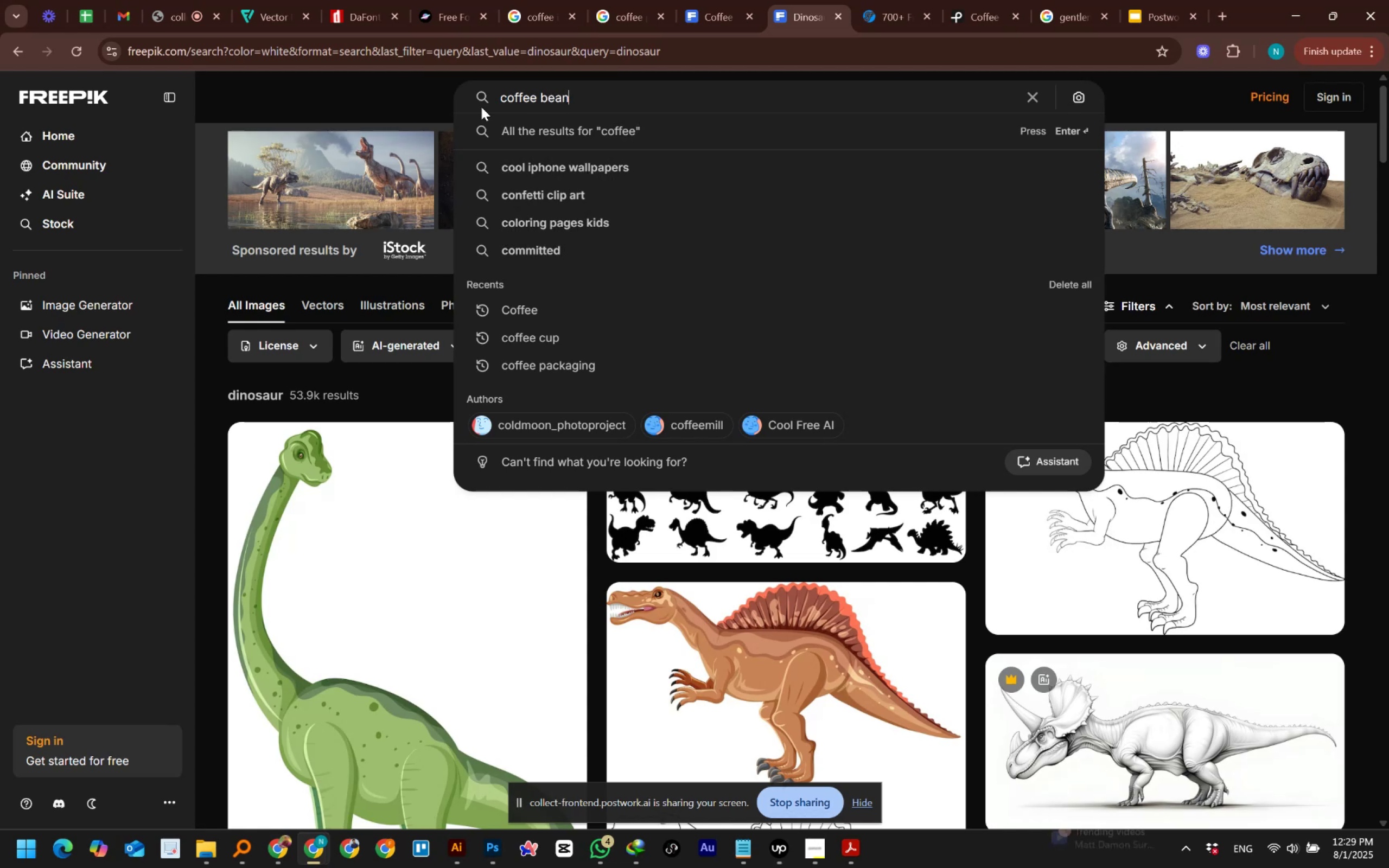 
key(Enter)
 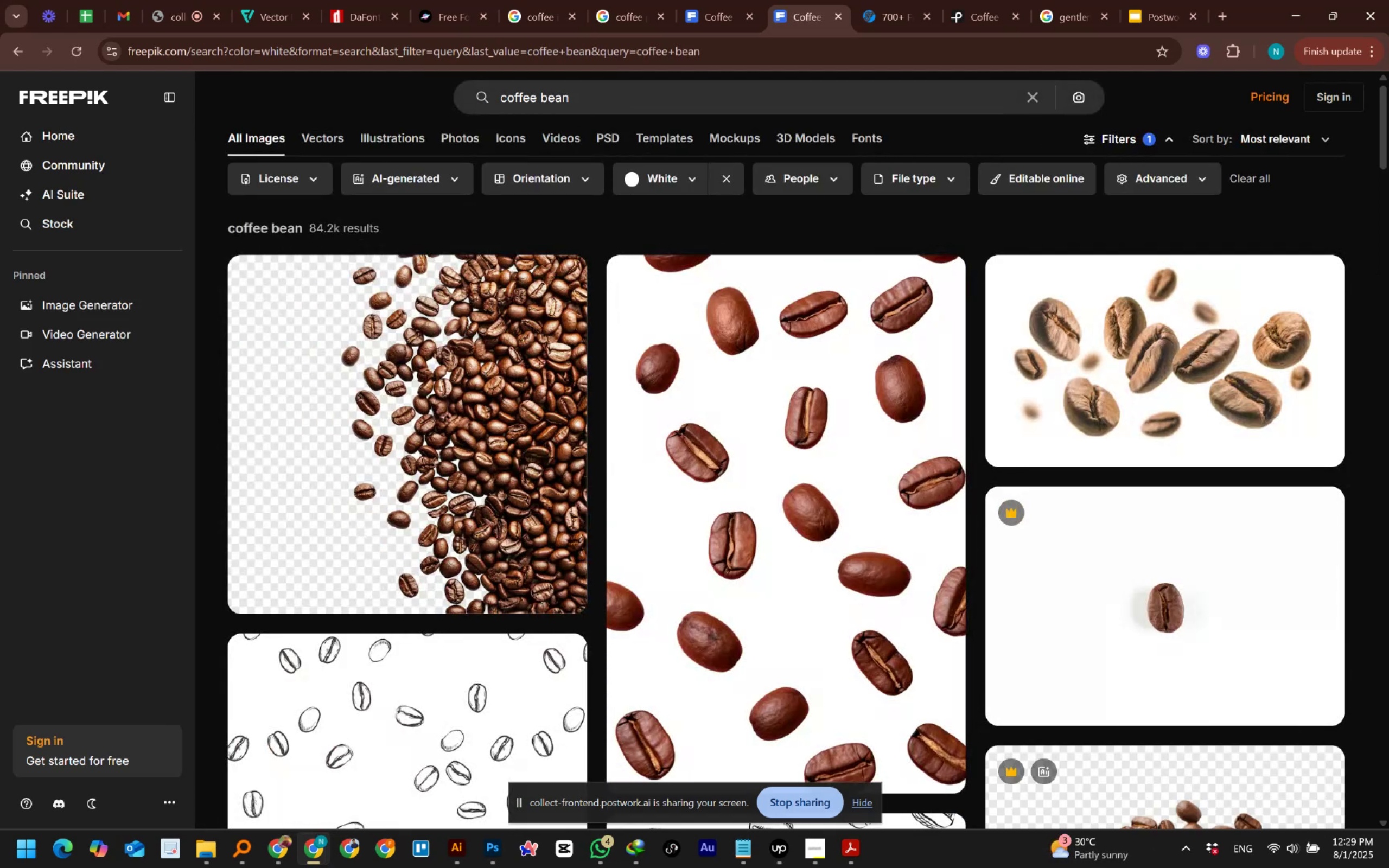 
wait(6.91)
 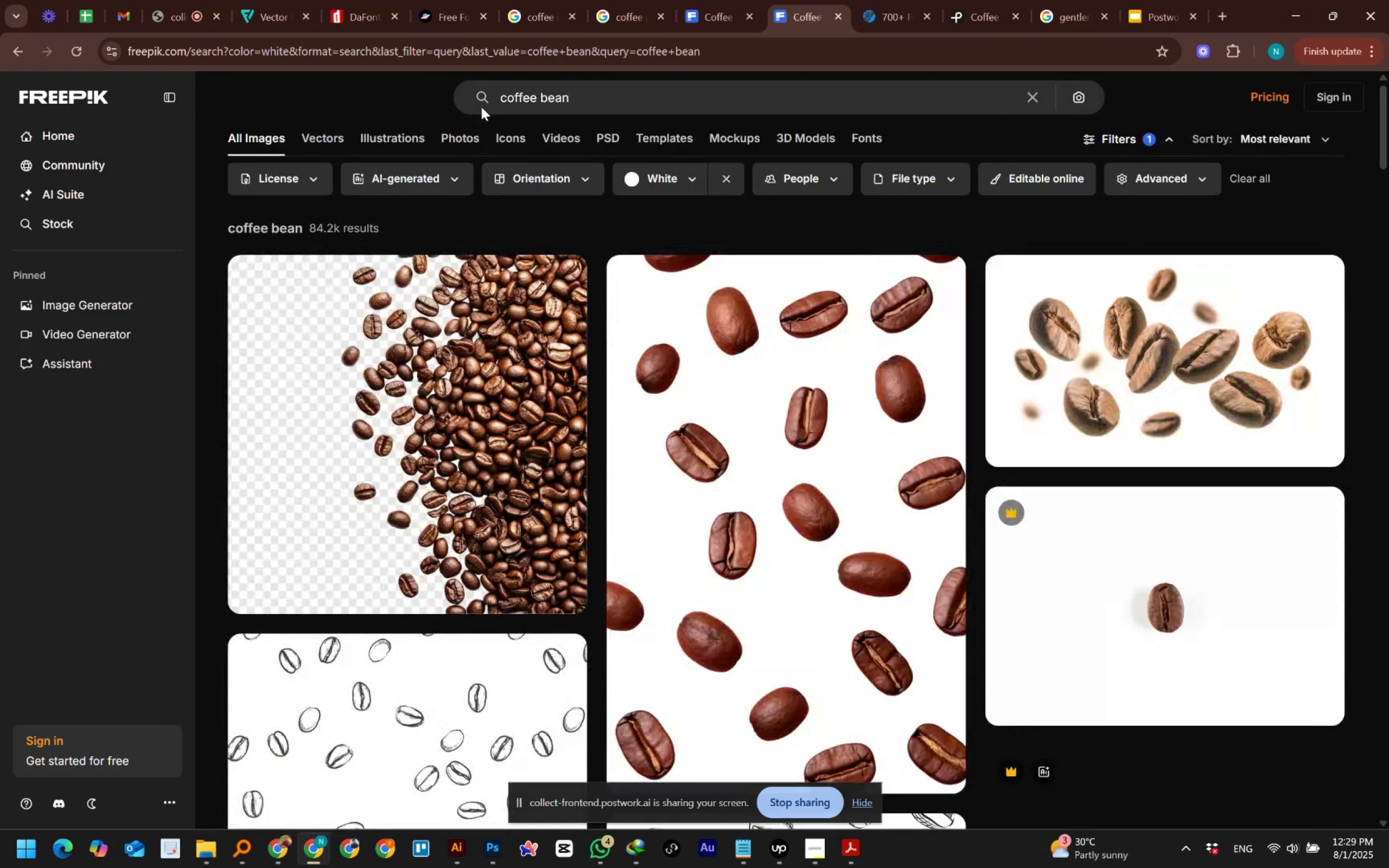 
scroll: coordinate [1388, 219], scroll_direction: down, amount: 1.0
 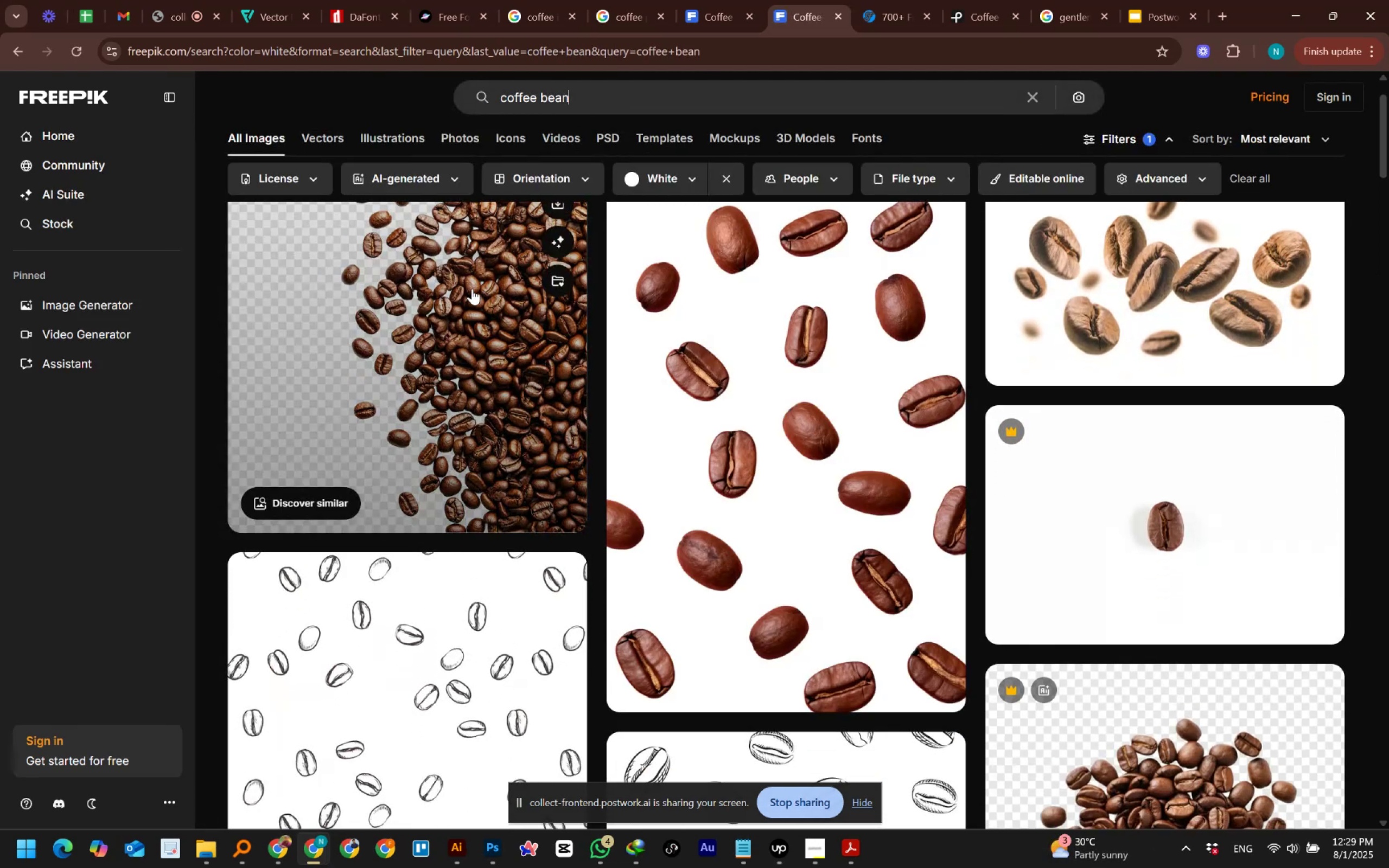 
middle_click([472, 289])
 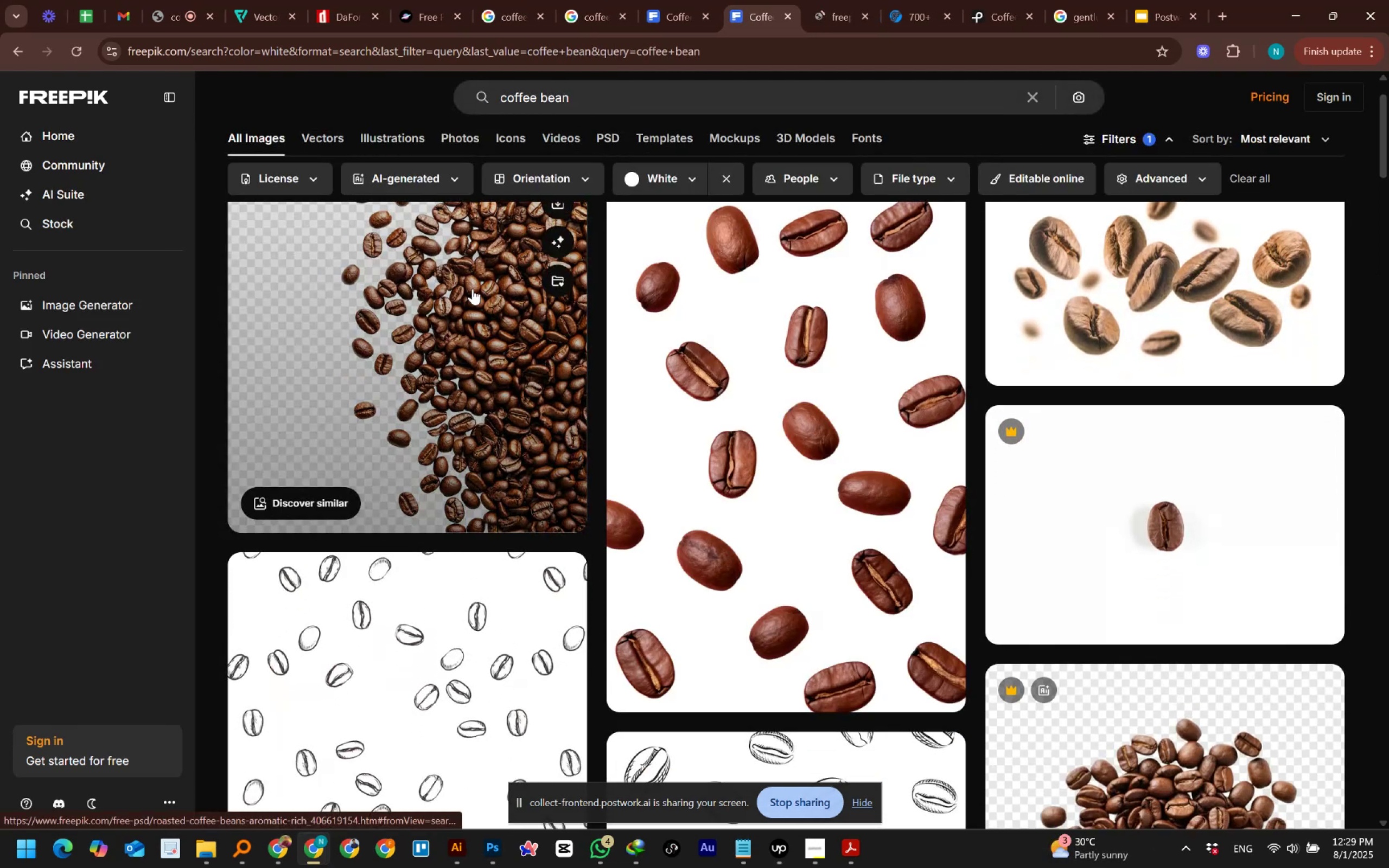 
scroll: coordinate [782, 343], scroll_direction: up, amount: 3.0
 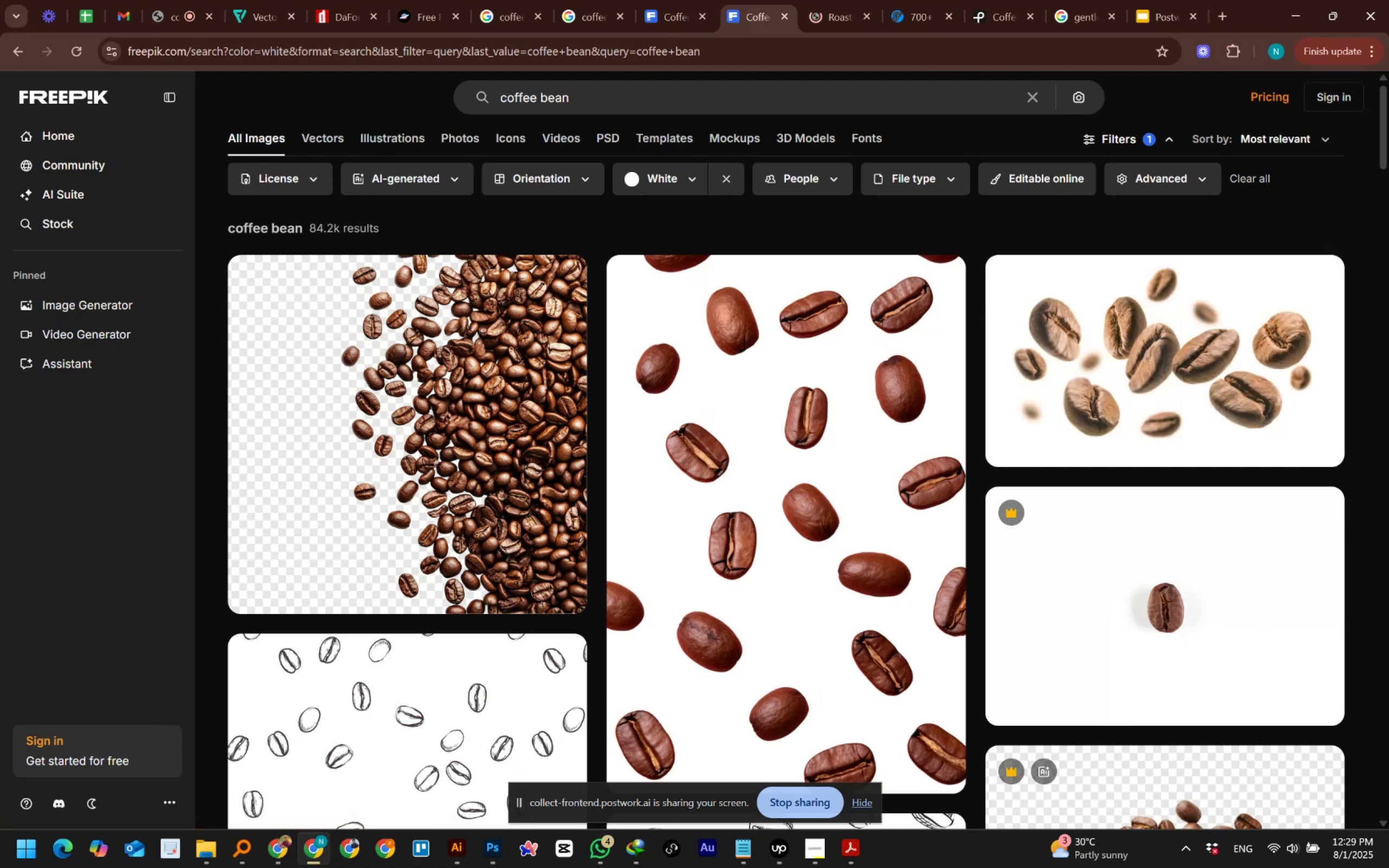 
scroll: coordinate [1388, 350], scroll_direction: down, amount: 8.0
 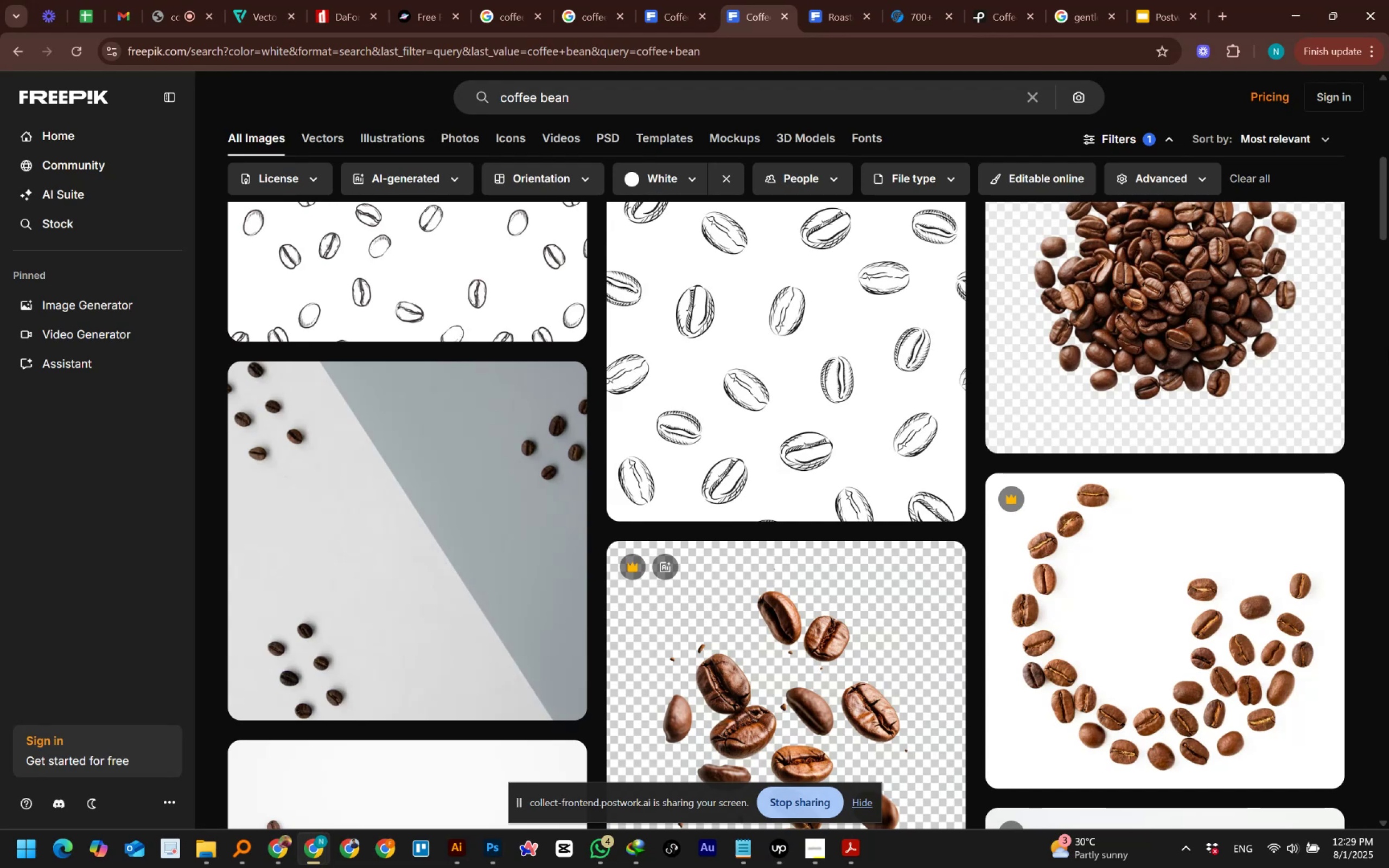 
wait(12.57)
 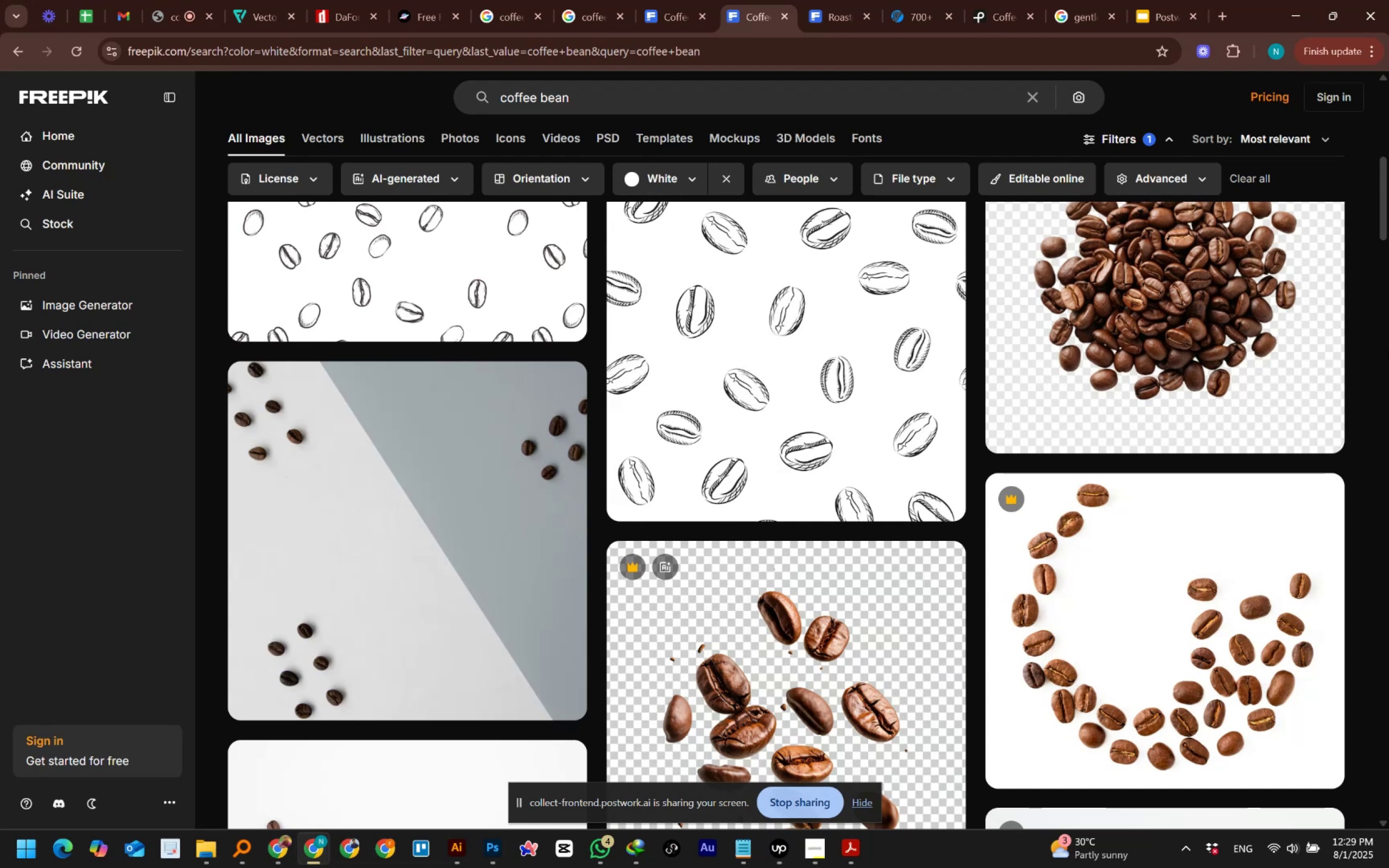 
scroll: coordinate [1388, 350], scroll_direction: down, amount: 14.0
 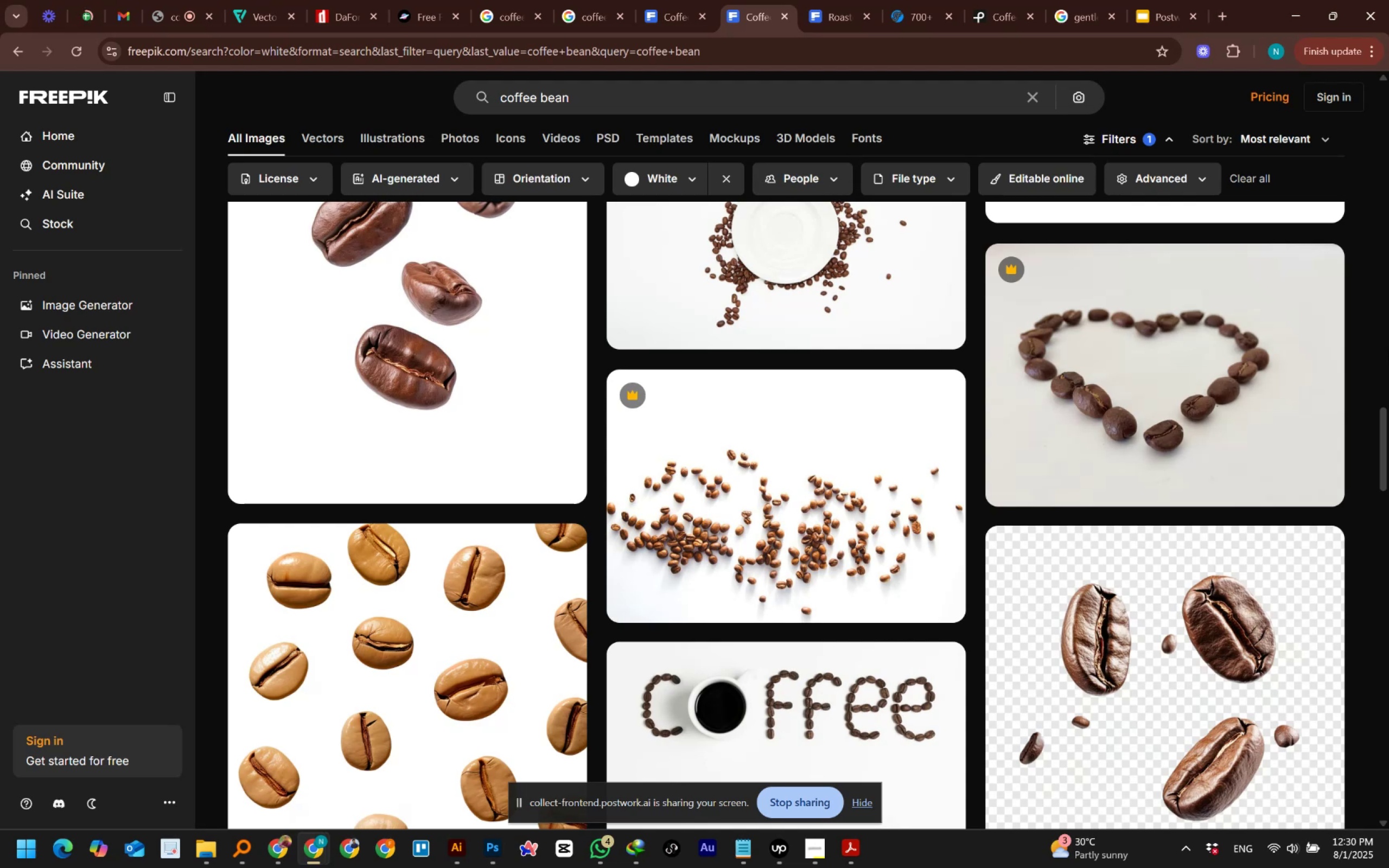 
scroll: coordinate [1388, 350], scroll_direction: down, amount: 6.0
 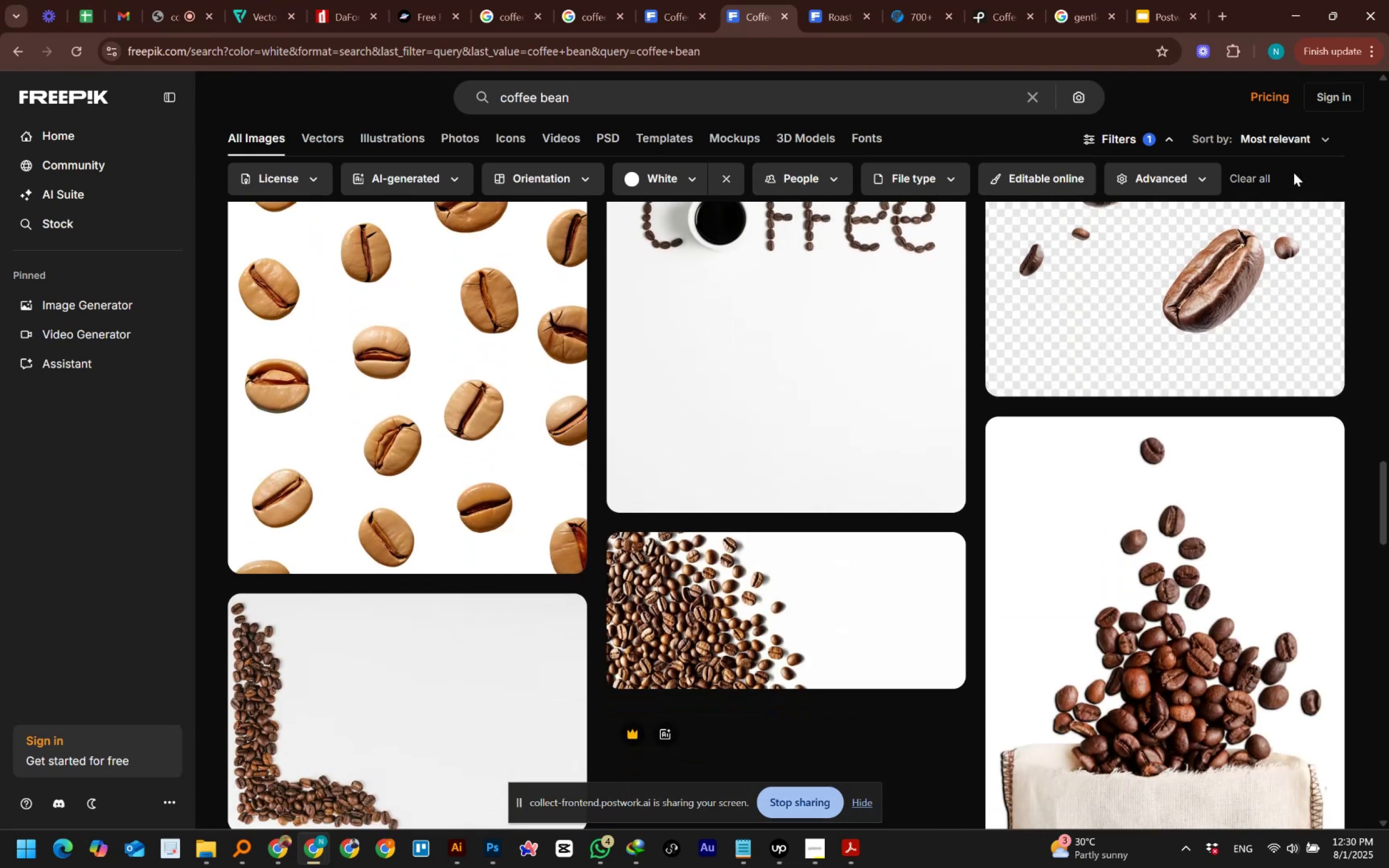 
middle_click([1113, 267])
 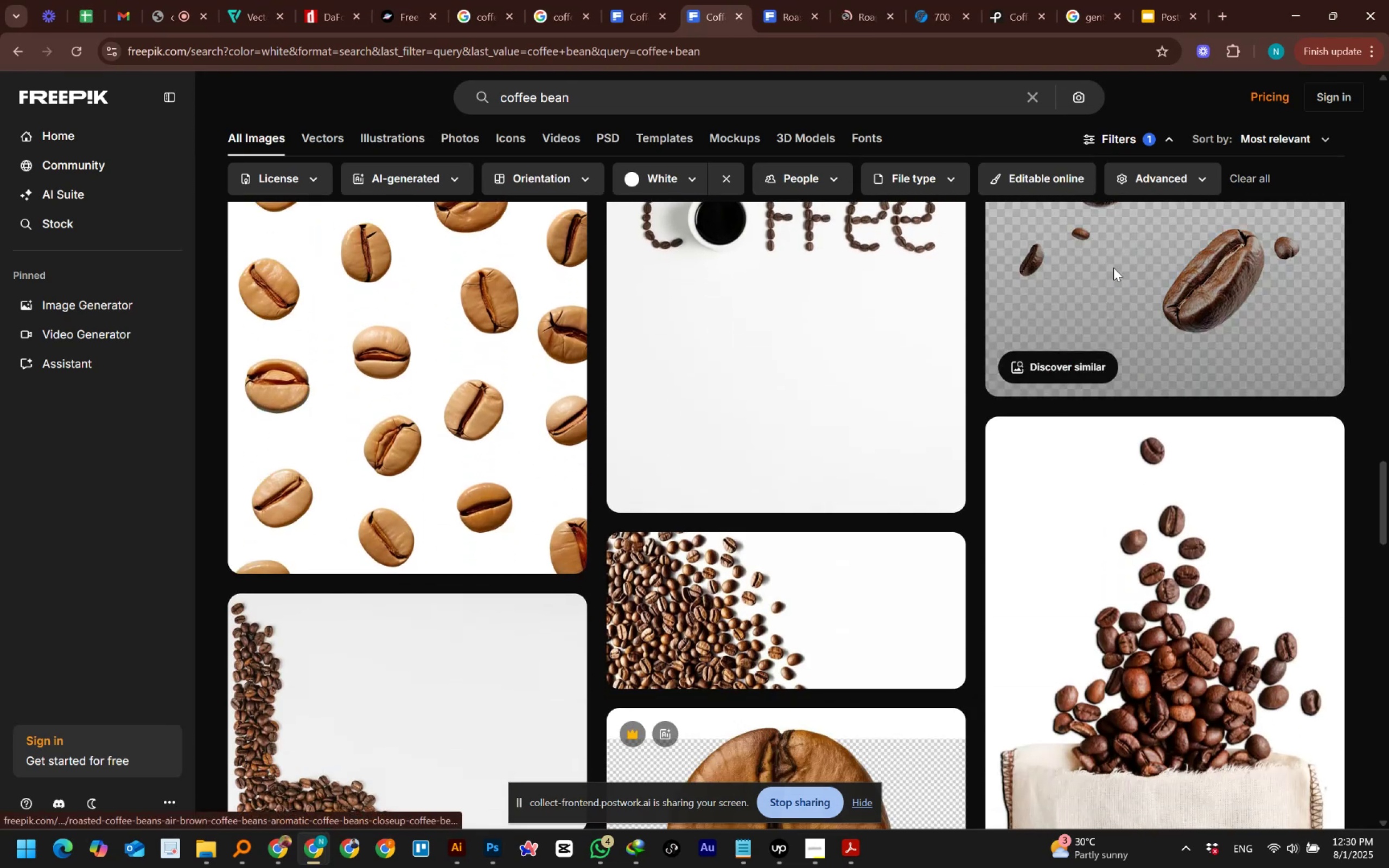 
scroll: coordinate [1341, 456], scroll_direction: down, amount: 14.0
 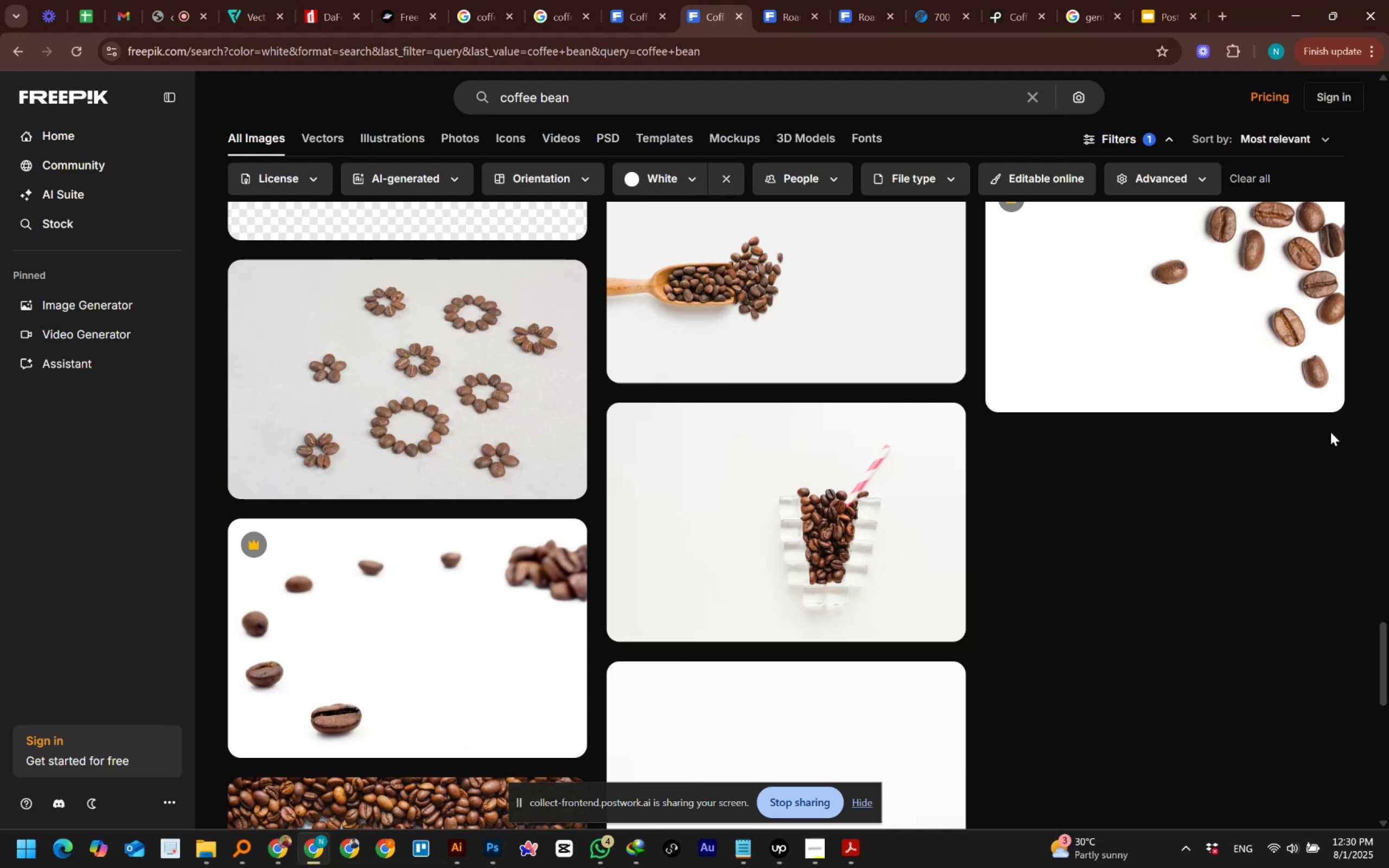 
wait(21.85)
 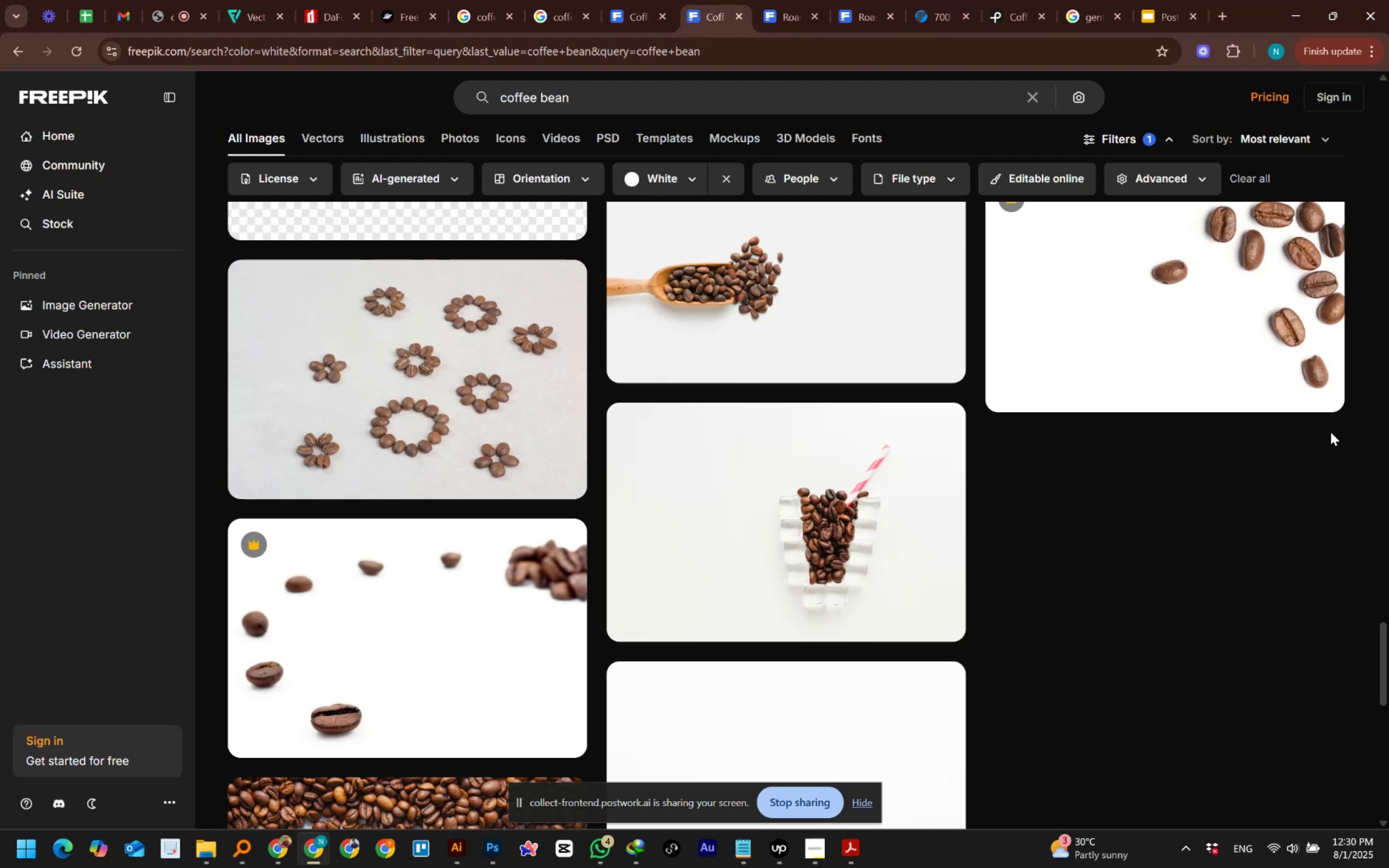 
scroll: coordinate [1317, 426], scroll_direction: down, amount: 8.0
 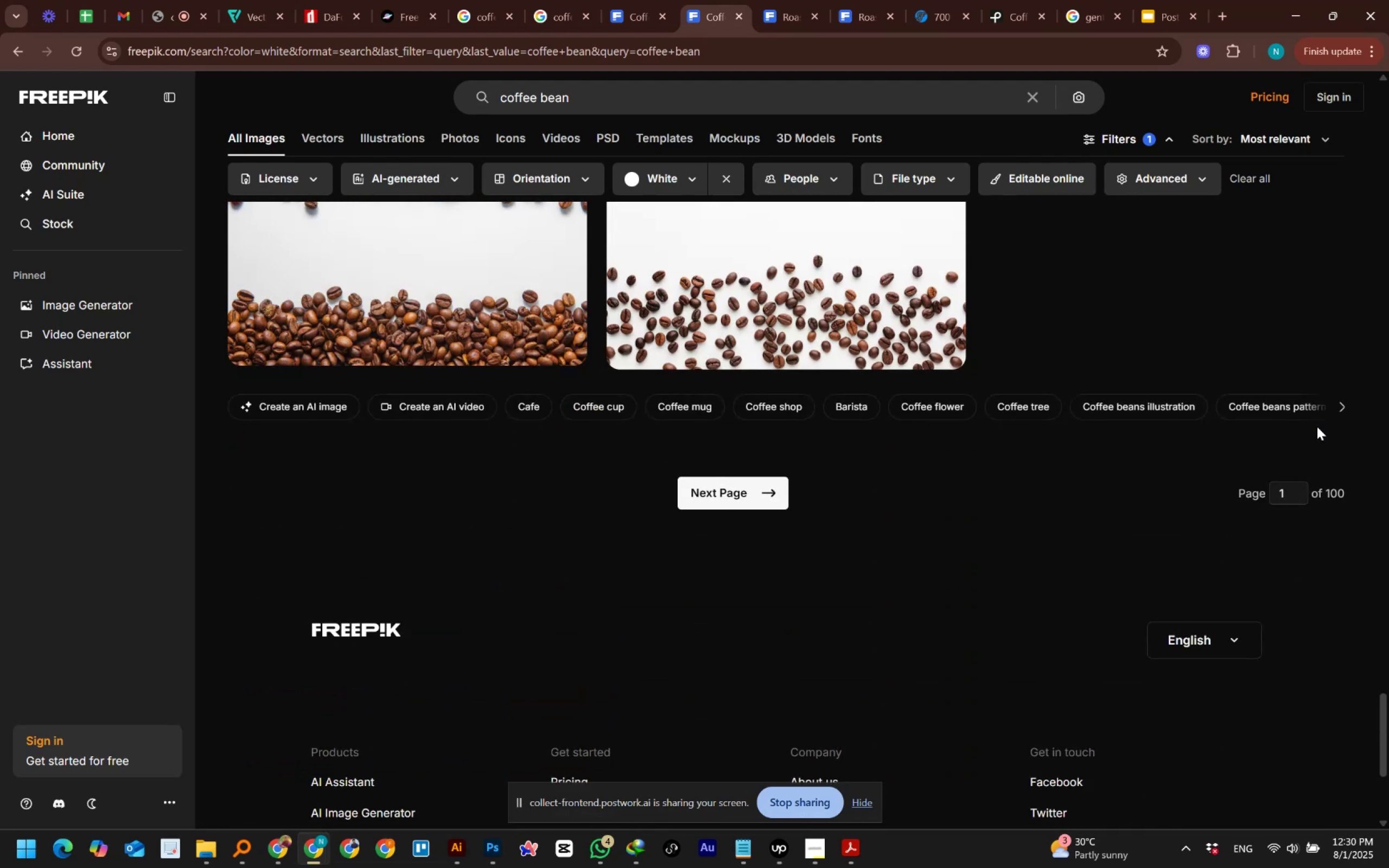 
scroll: coordinate [1317, 426], scroll_direction: up, amount: 5.0
 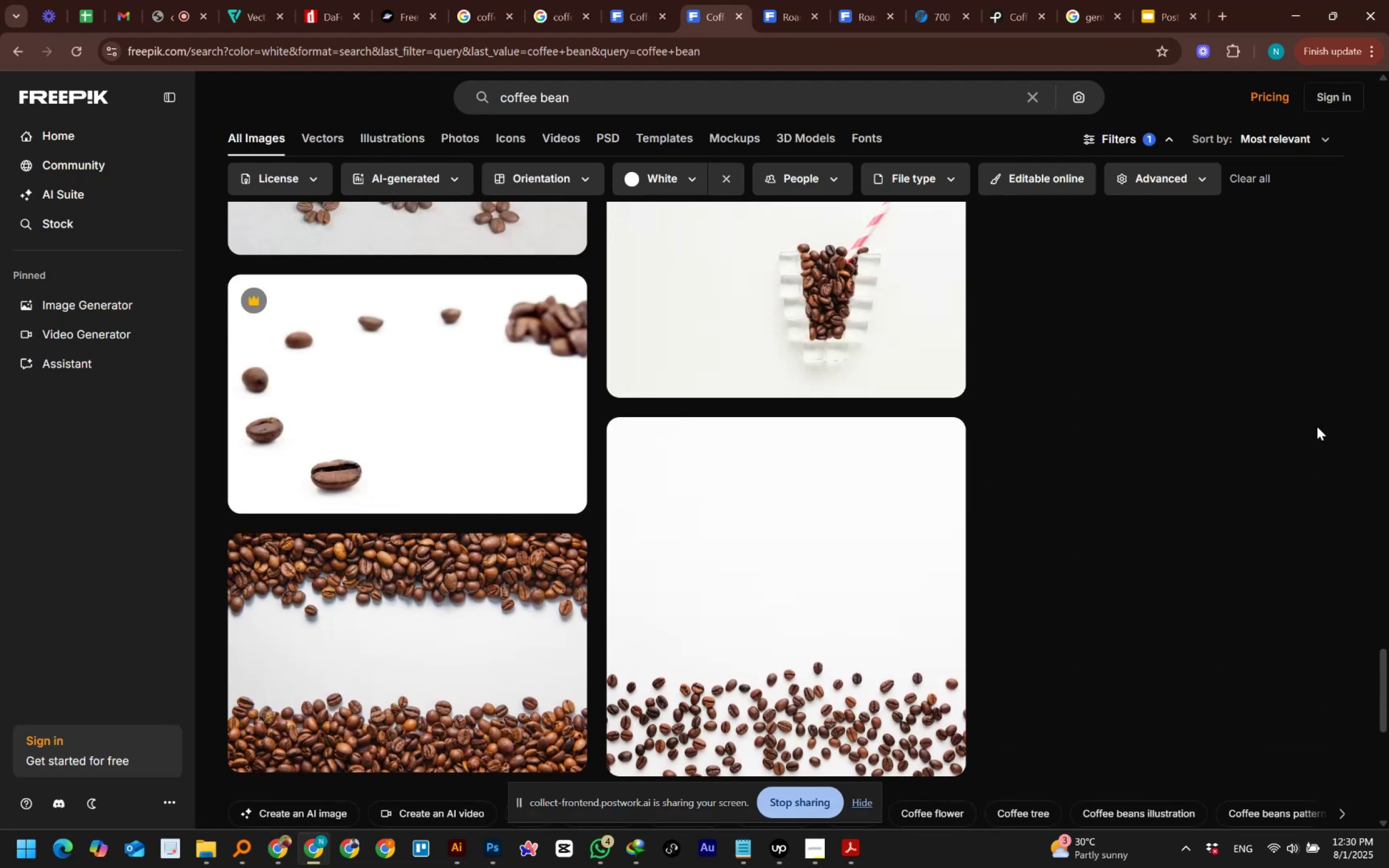 
wait(7.3)
 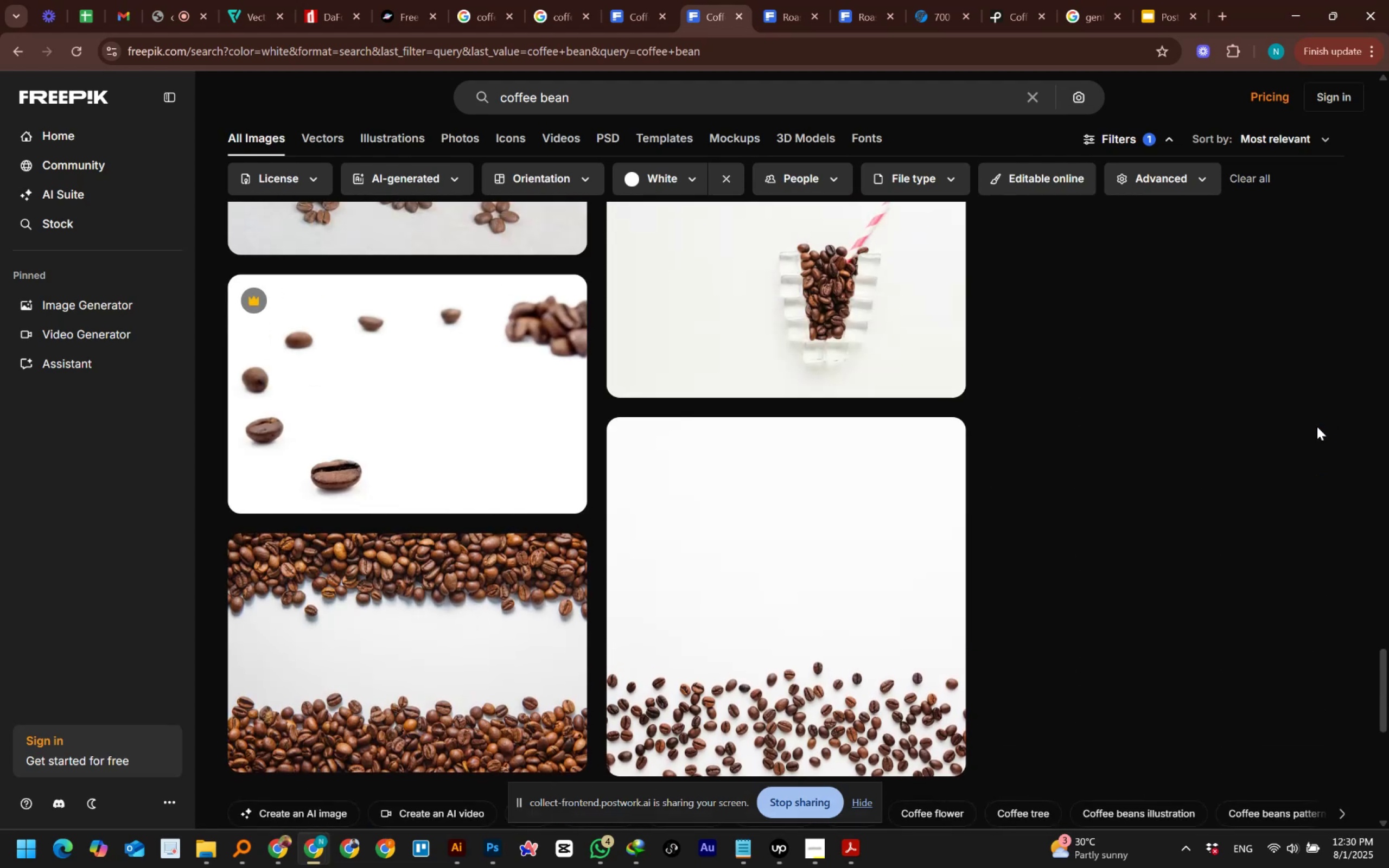 
scroll: coordinate [1317, 426], scroll_direction: down, amount: 6.0
 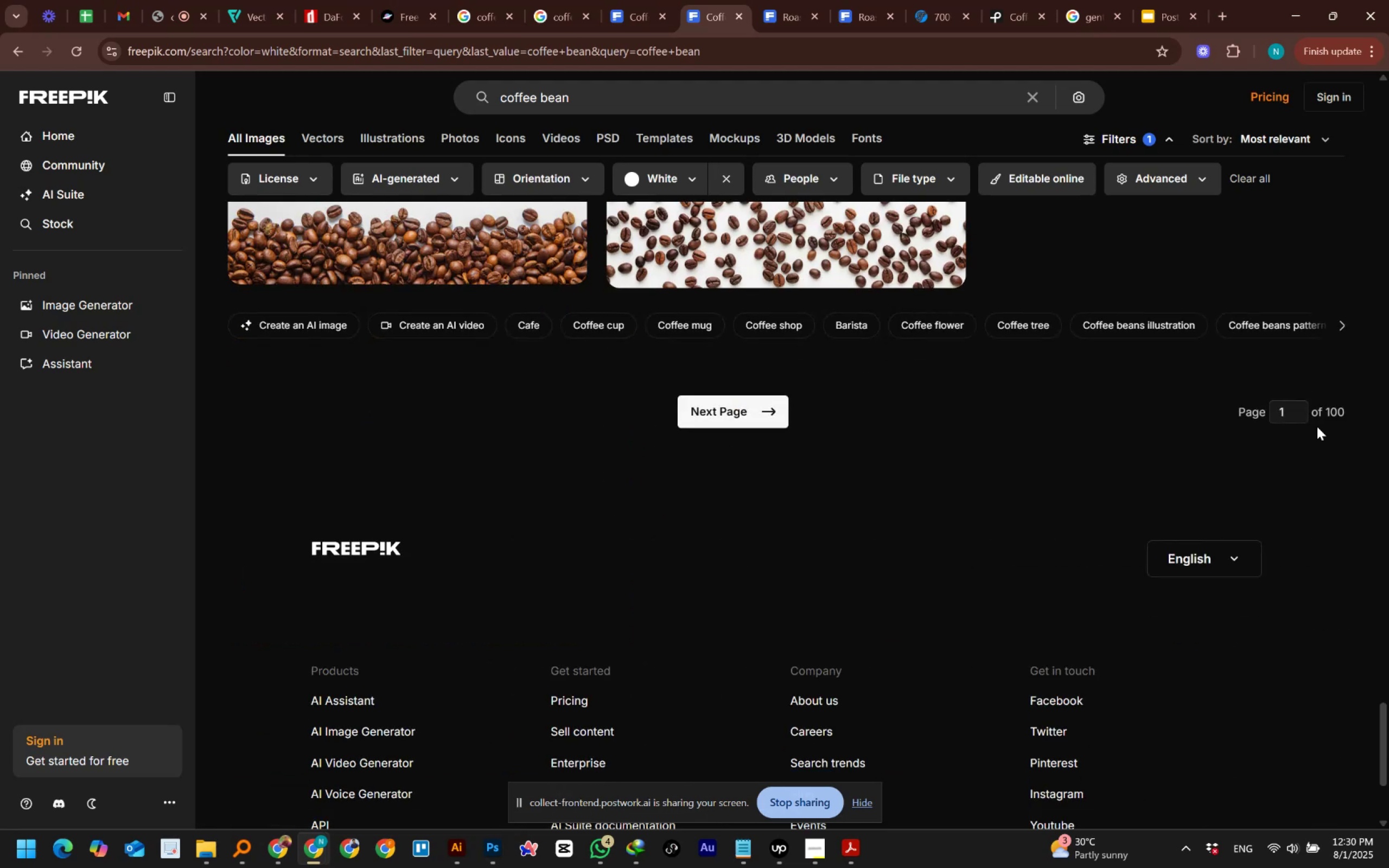 
scroll: coordinate [1062, 439], scroll_direction: up, amount: 13.0
 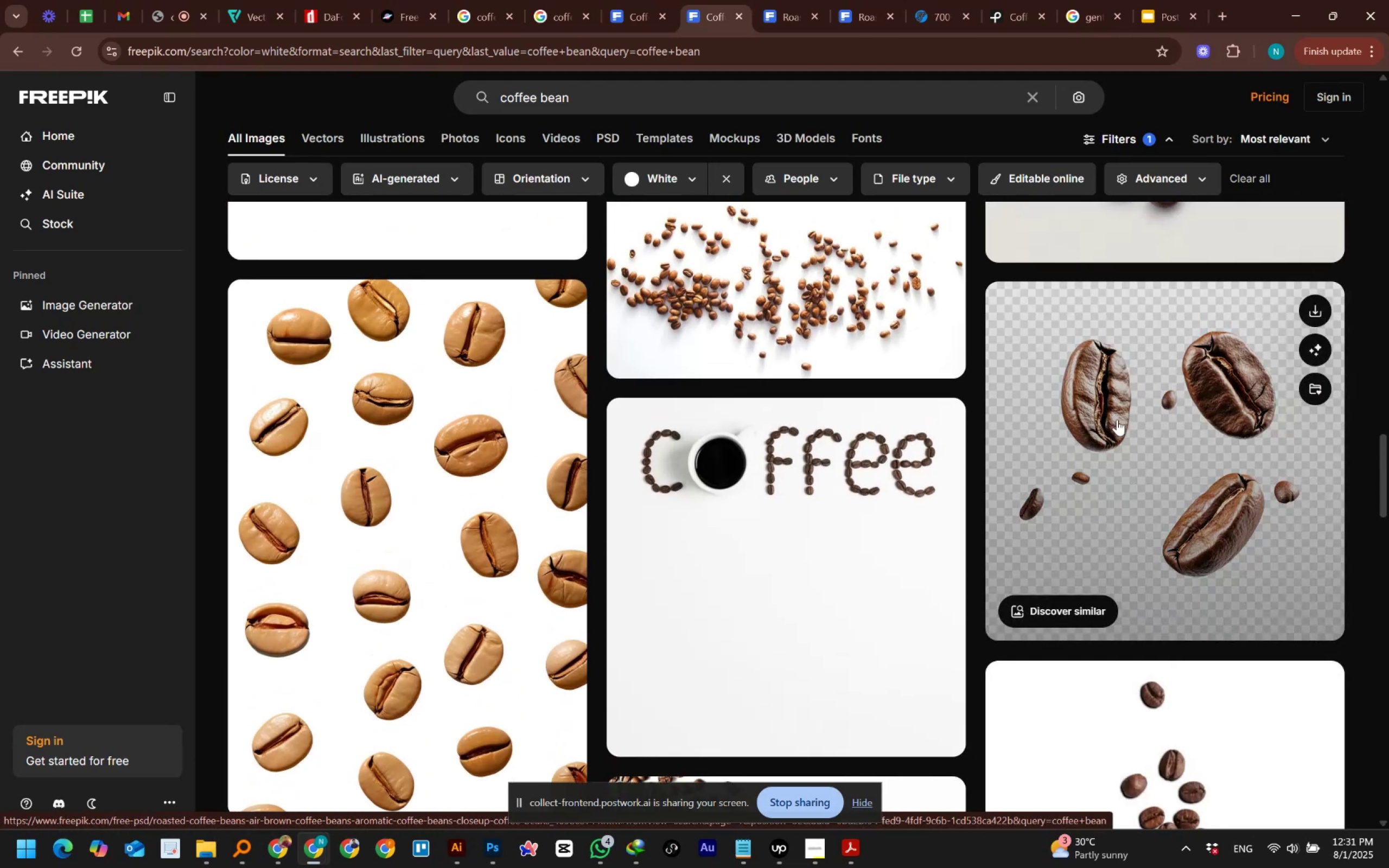 
middle_click([1132, 416])
 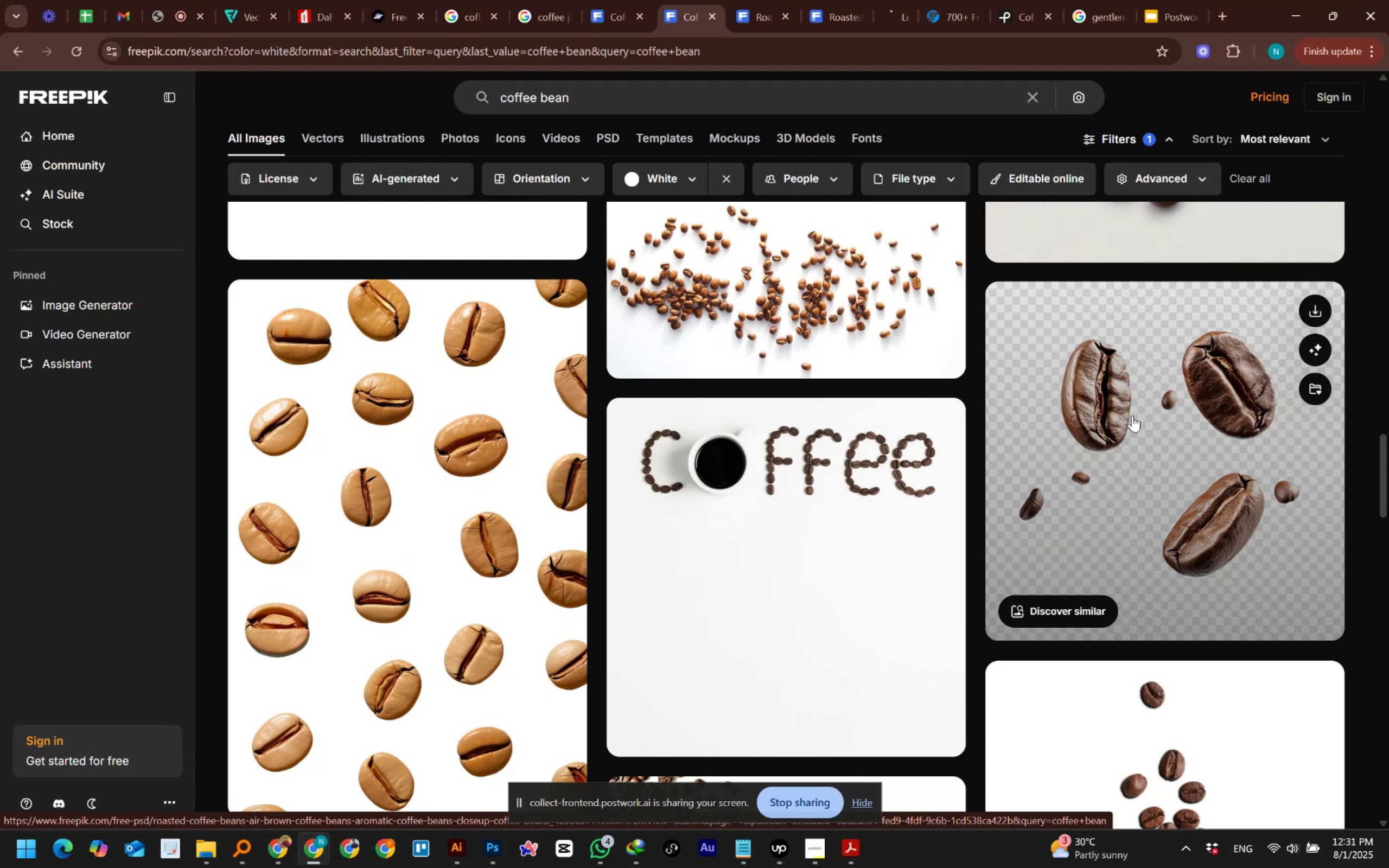 
scroll: coordinate [1132, 416], scroll_direction: up, amount: 25.0
 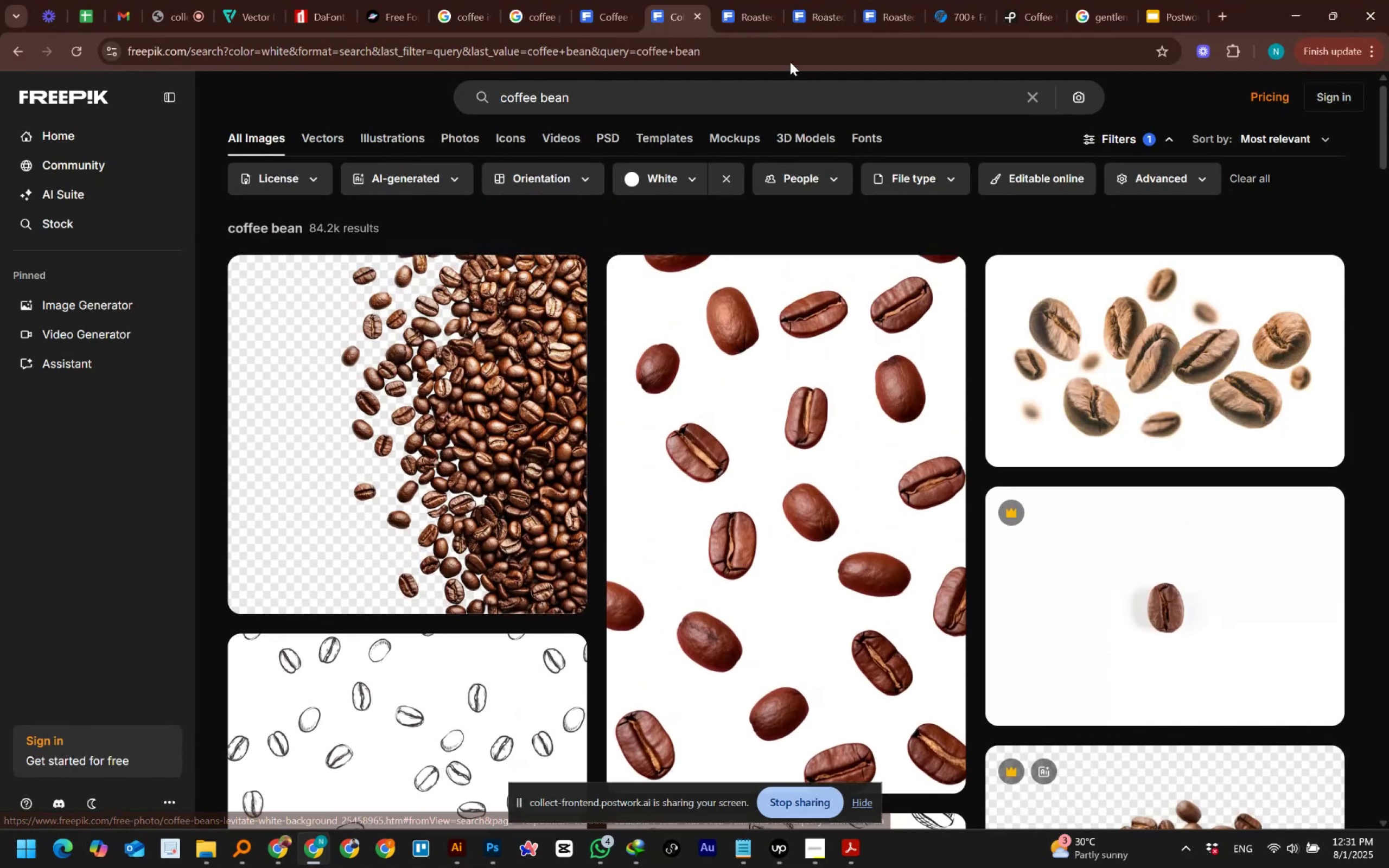 
left_click([742, 22])
 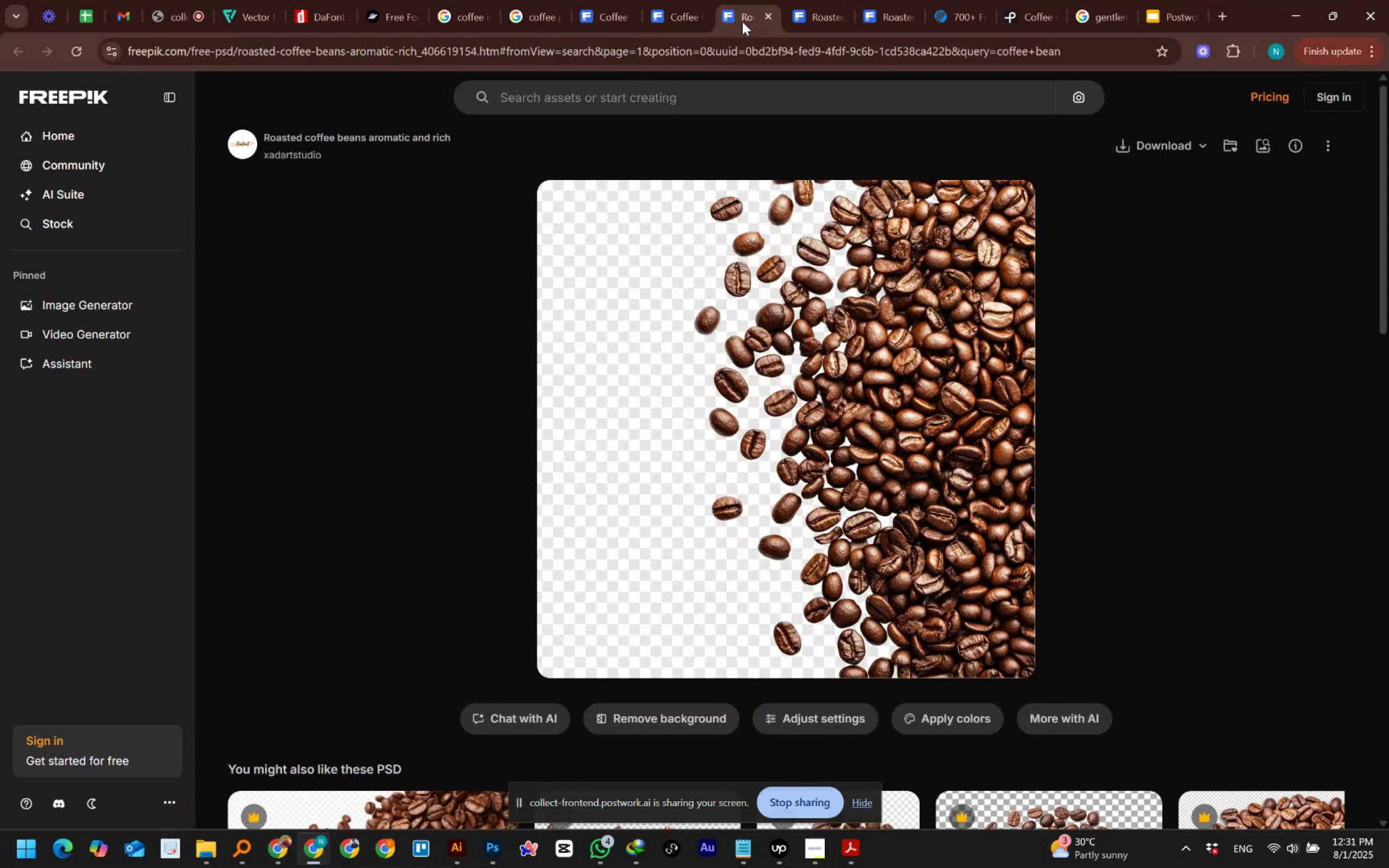 
wait(9.06)
 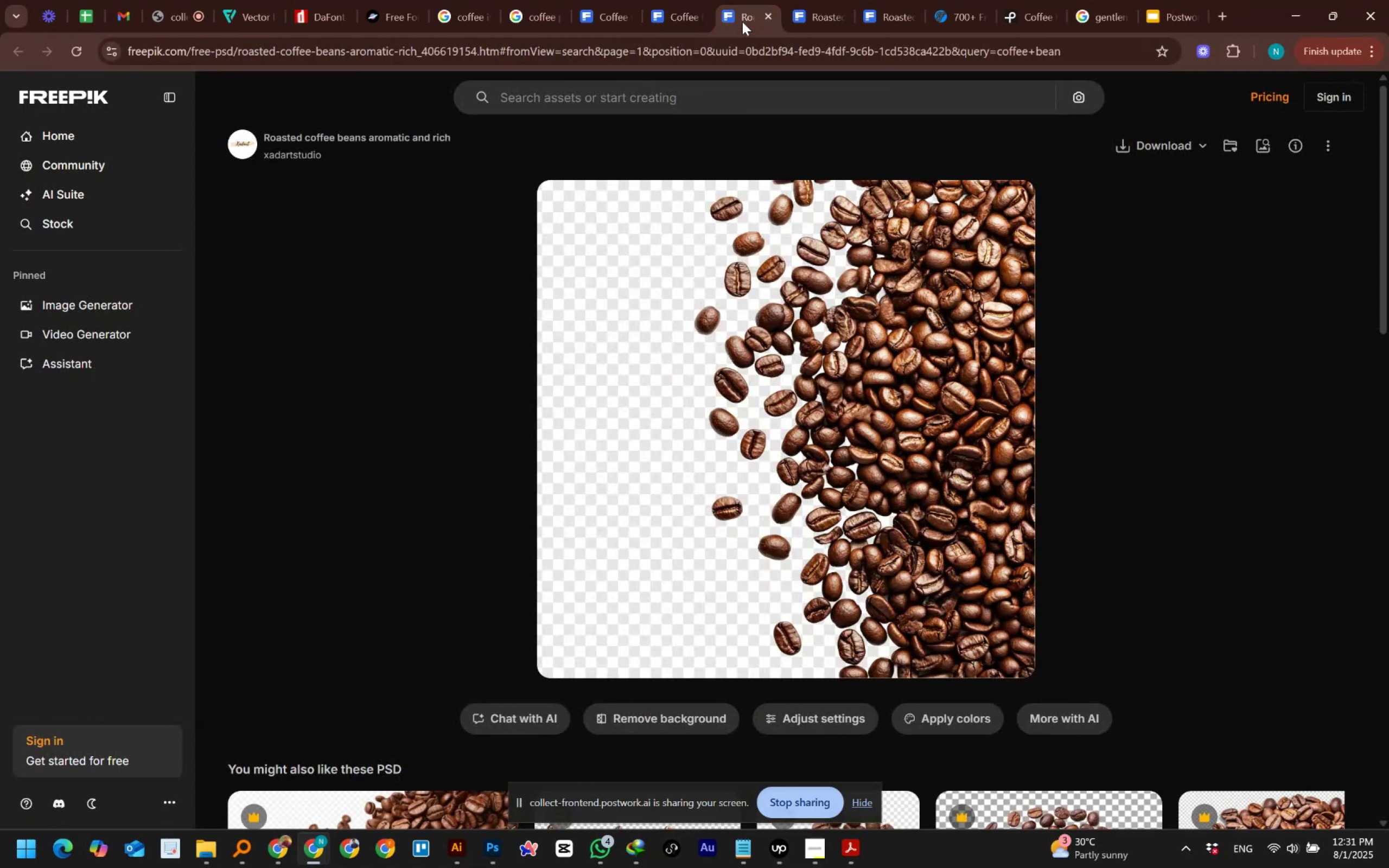 
left_click([821, 18])
 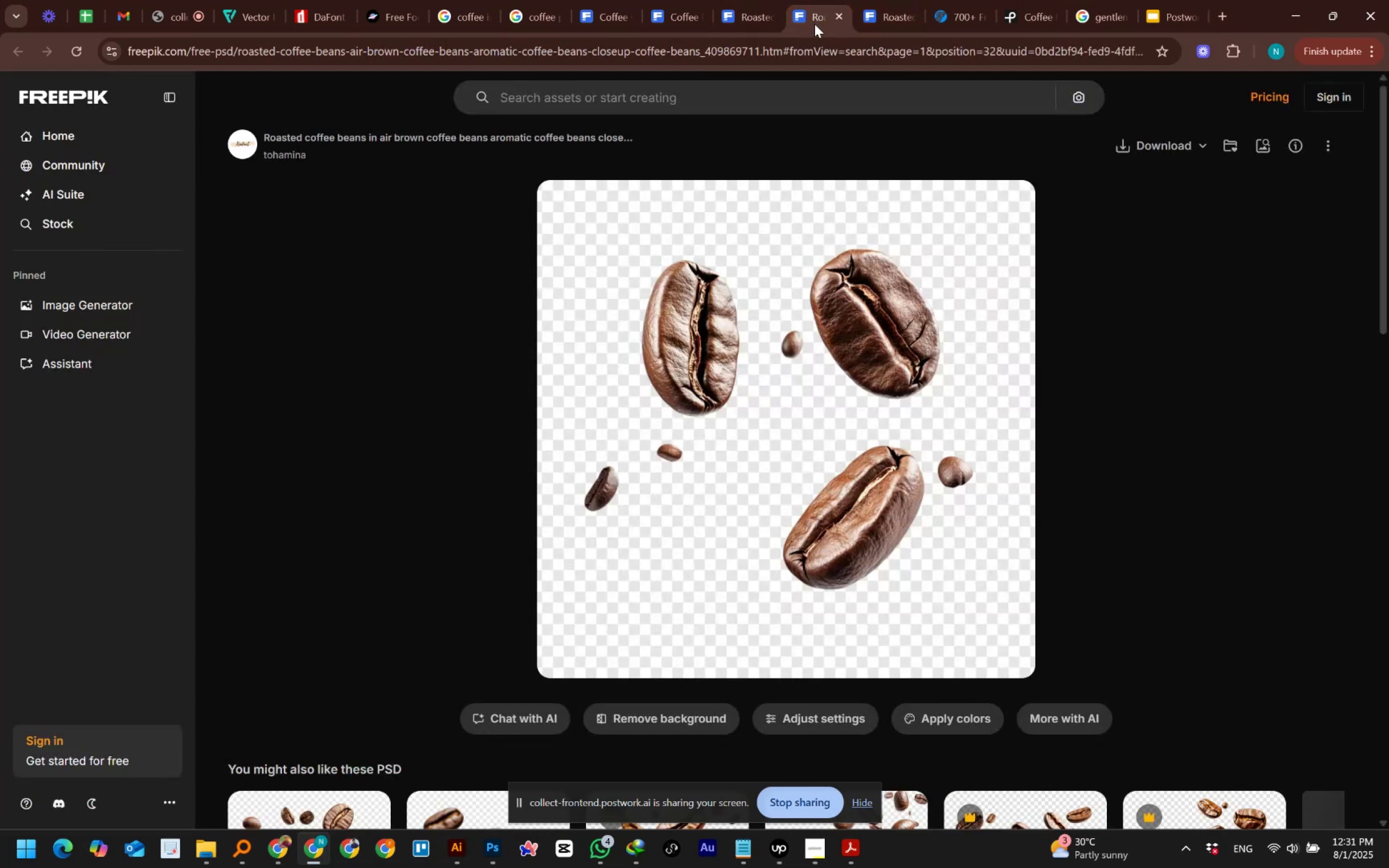 
left_click([740, 21])
 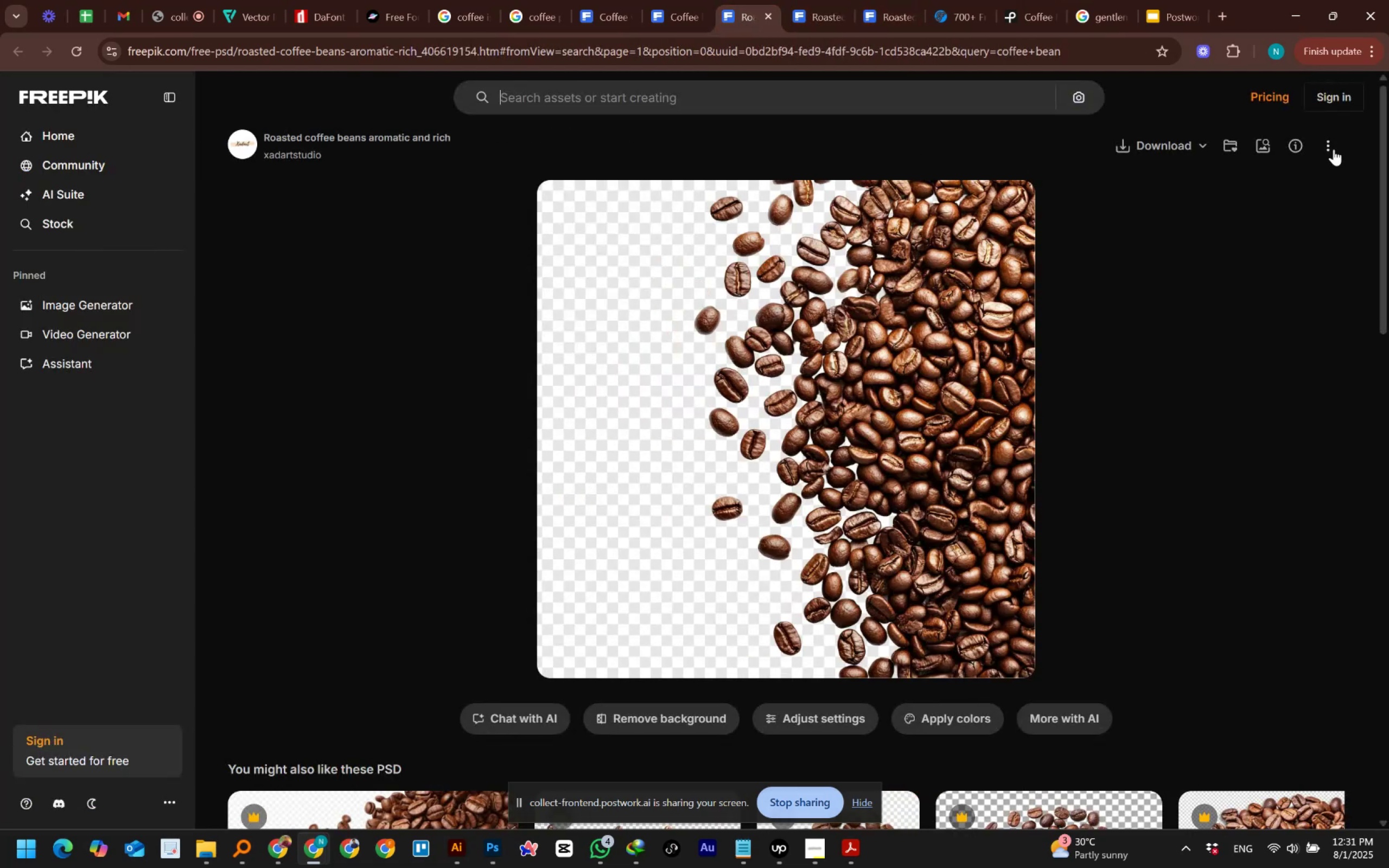 
left_click([1200, 144])
 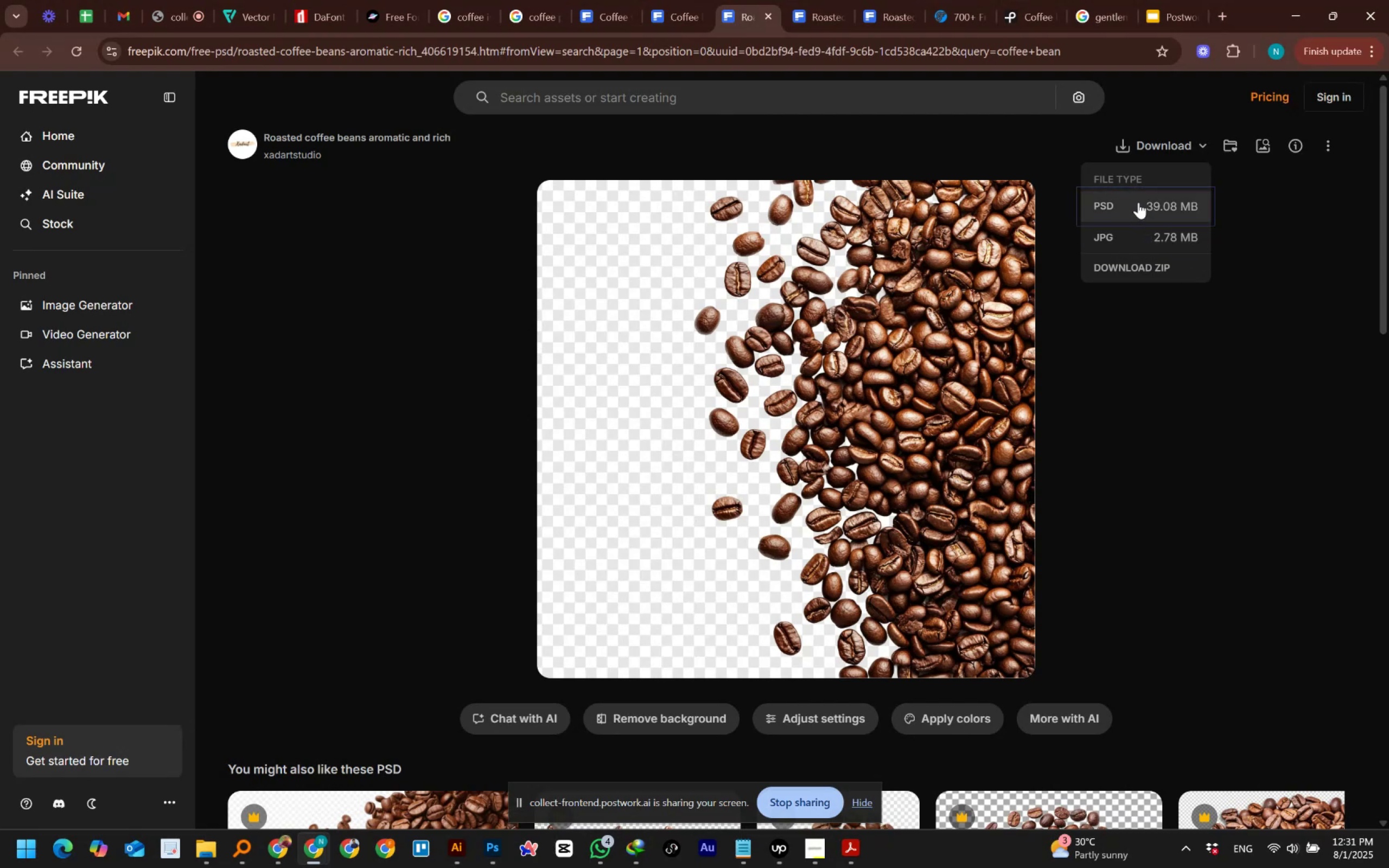 
left_click([1138, 202])
 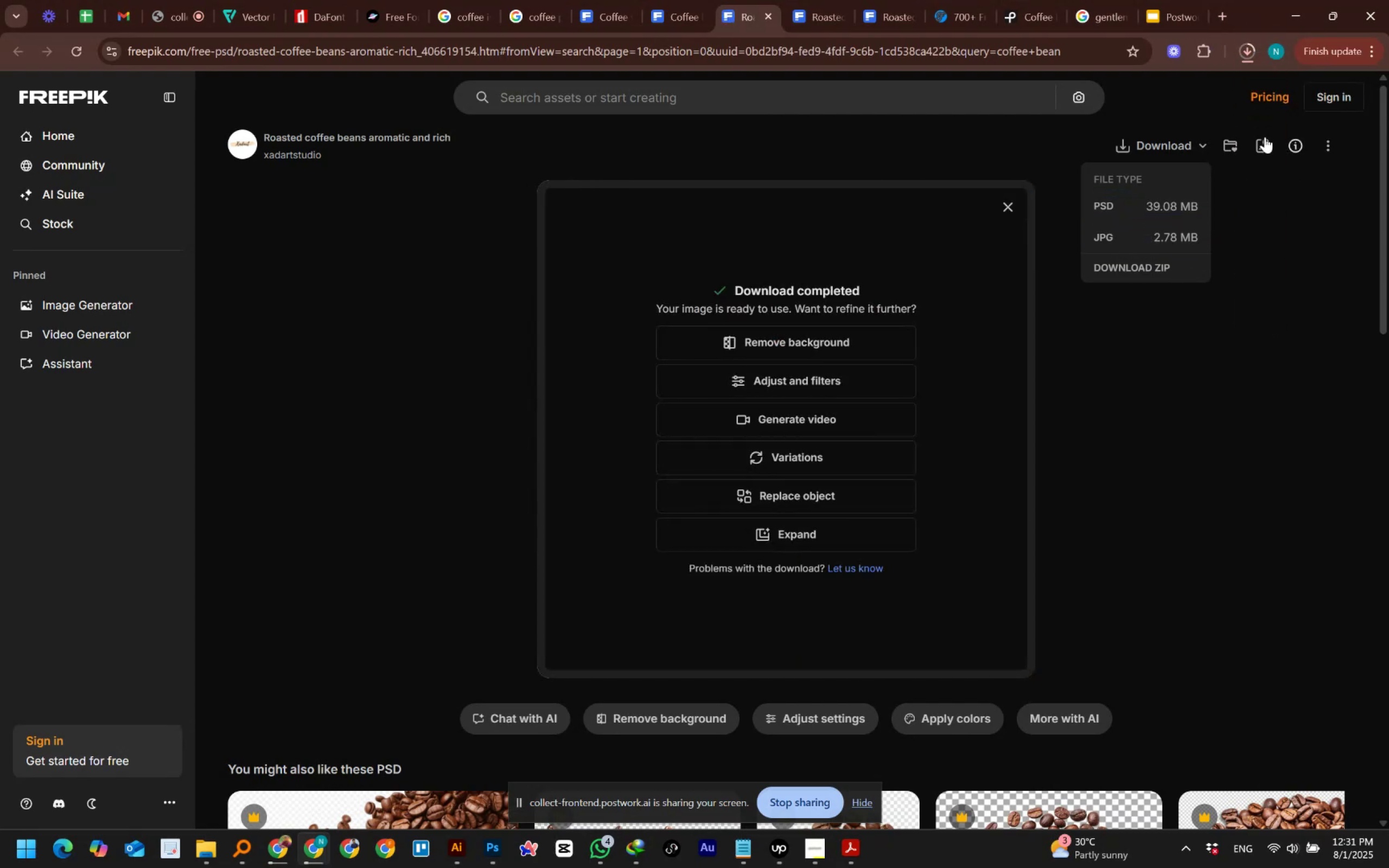 
left_click([812, 17])
 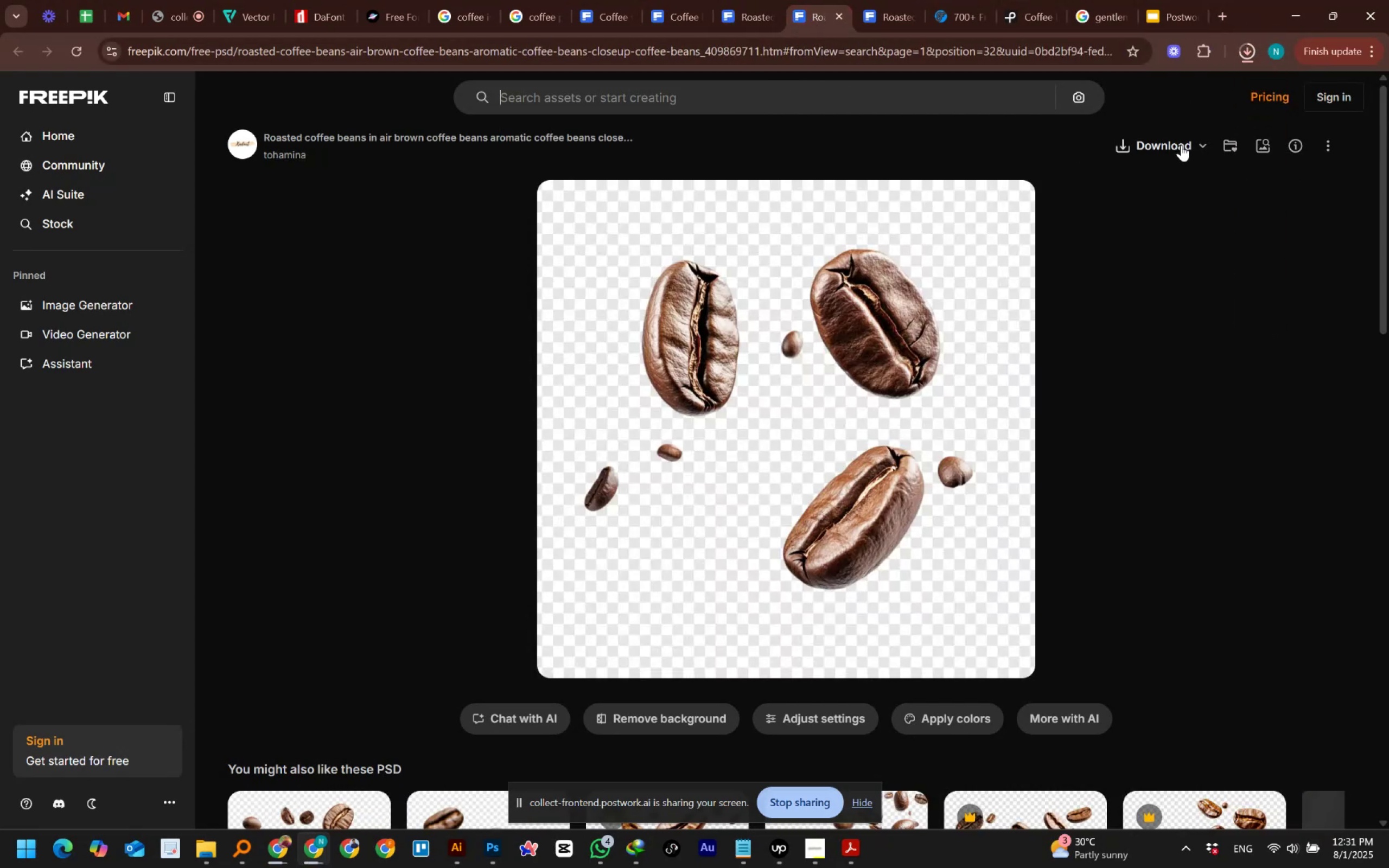 
left_click([1195, 141])
 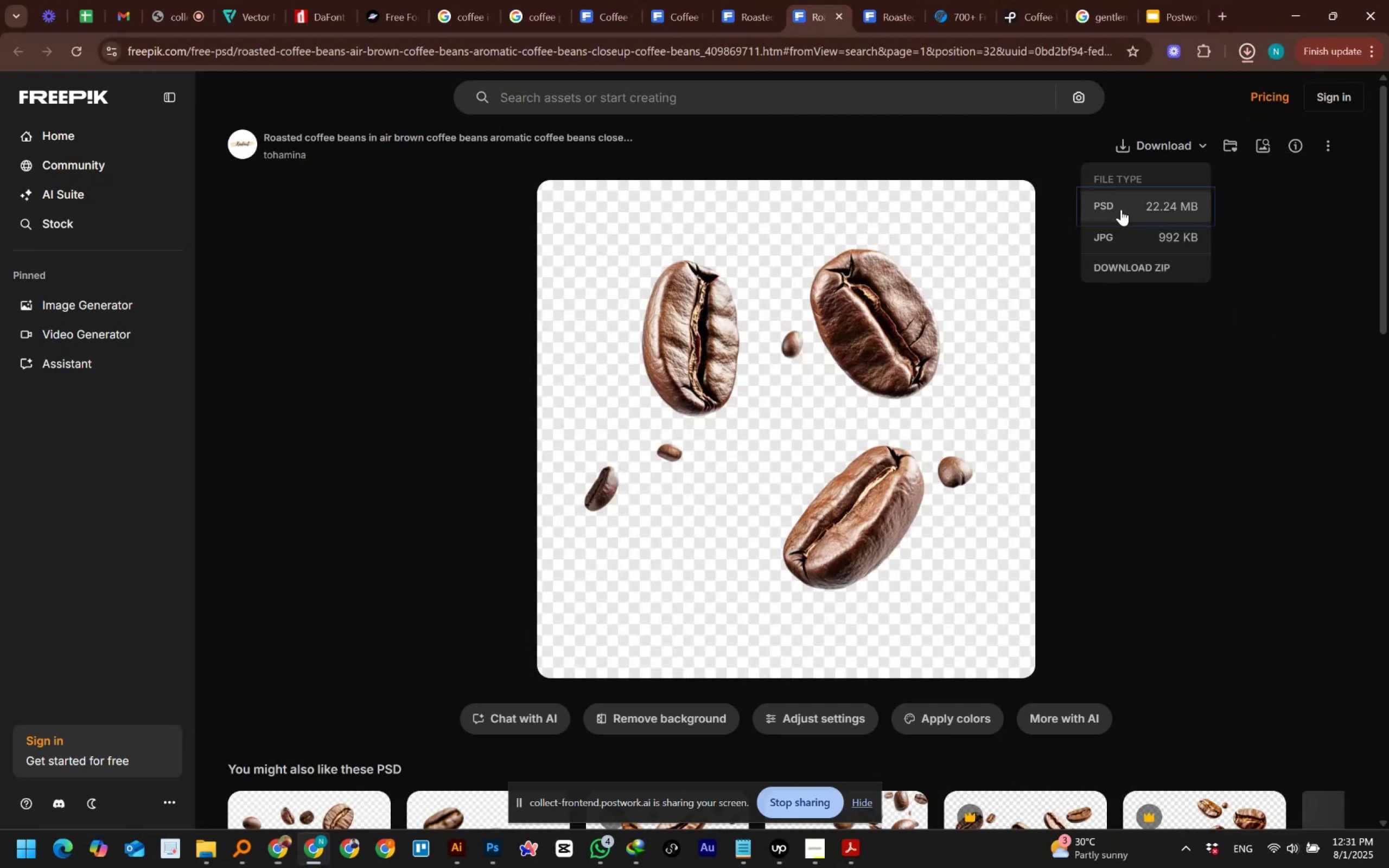 
left_click([1121, 209])
 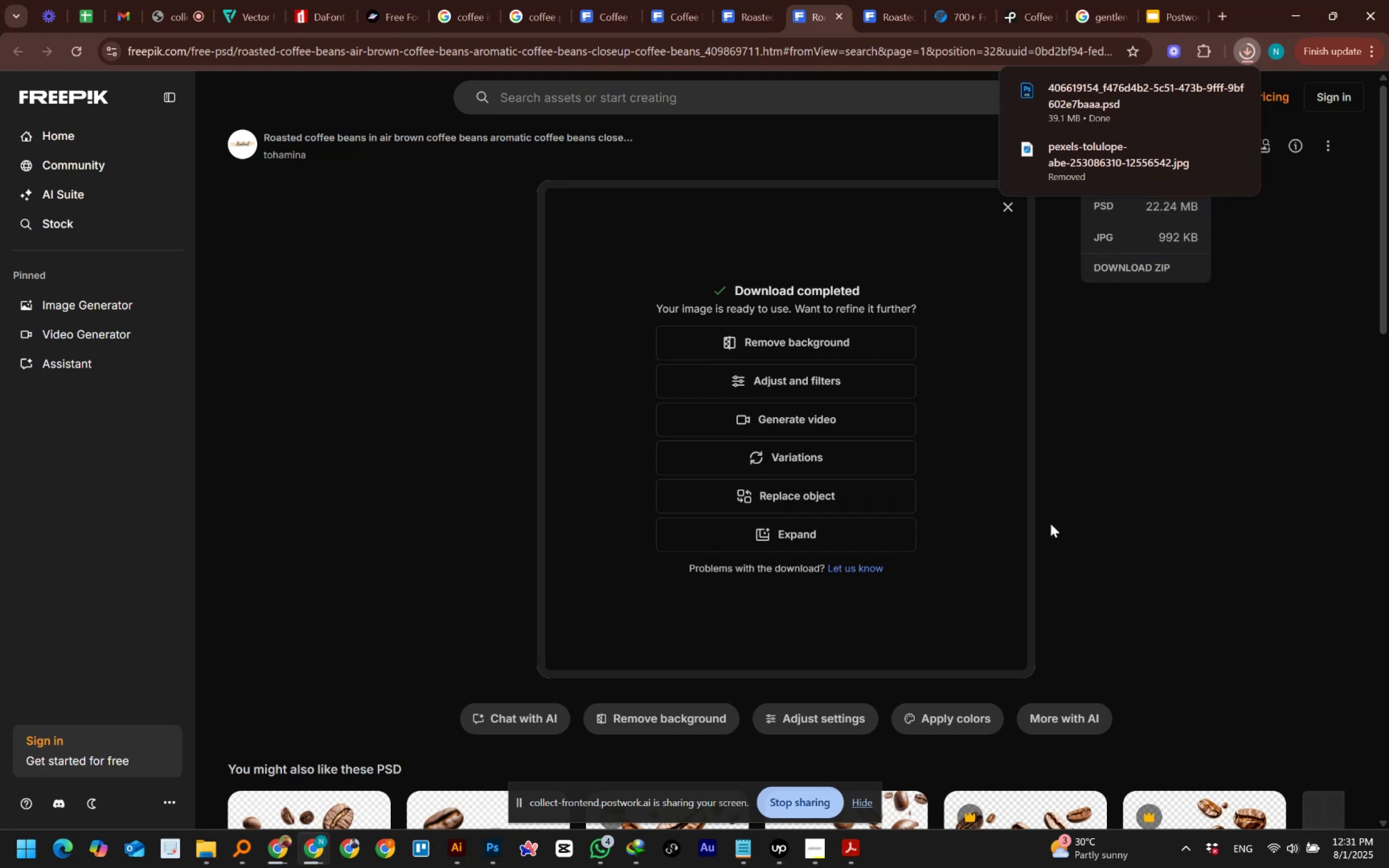 
left_click([884, 21])
 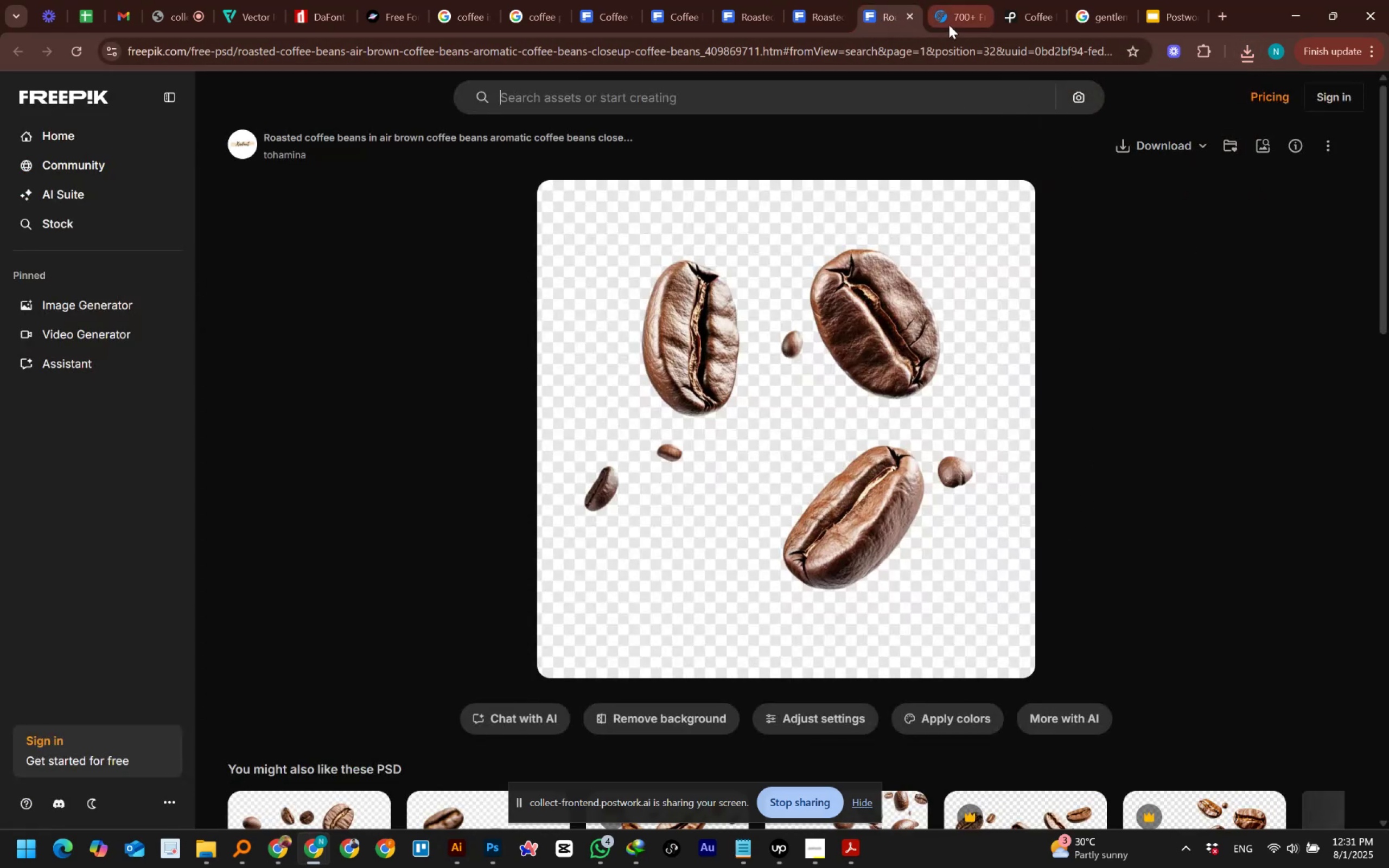 
left_click([799, 15])
 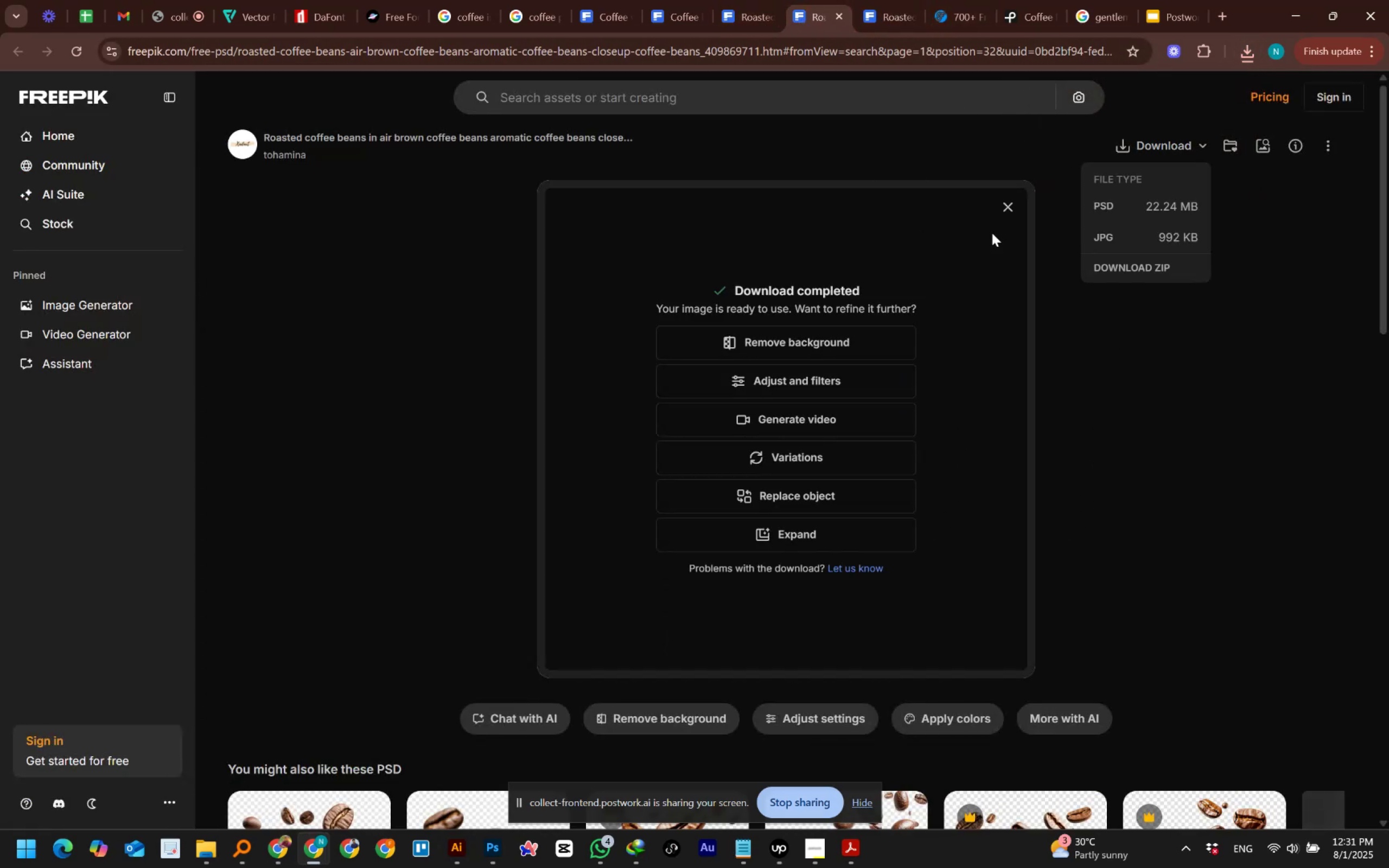 
left_click([1010, 206])
 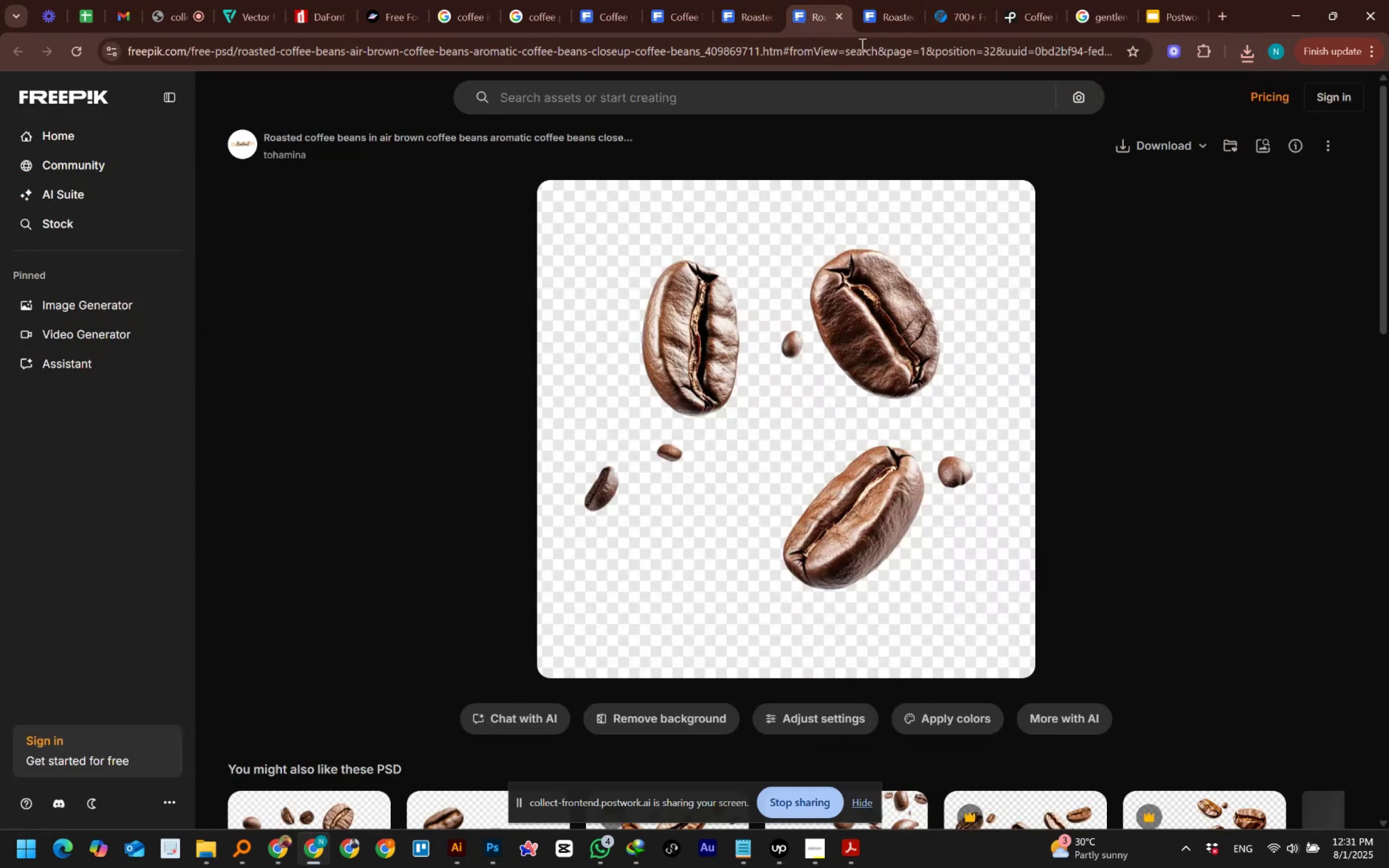 
left_click([880, 14])
 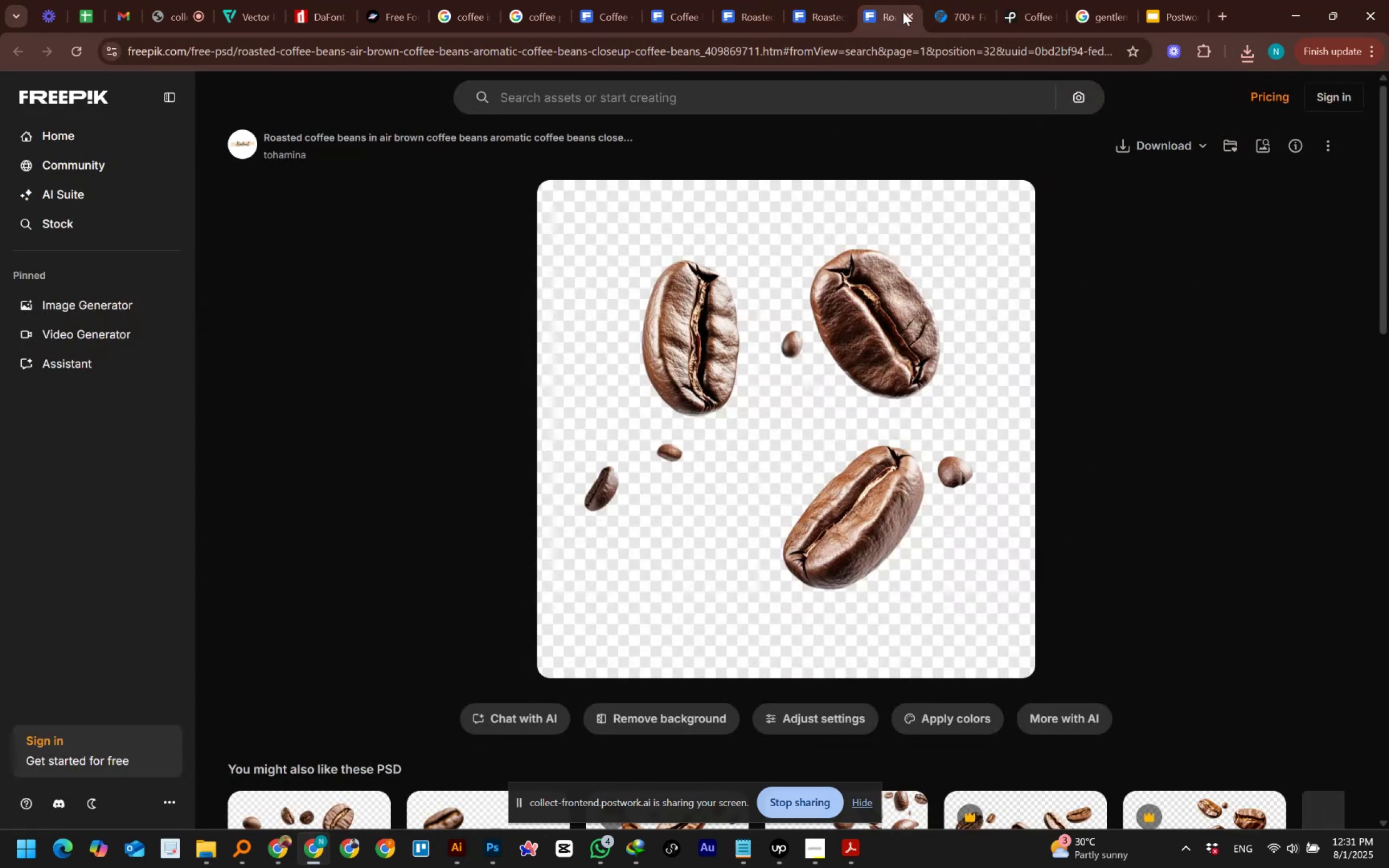 
left_click([905, 12])
 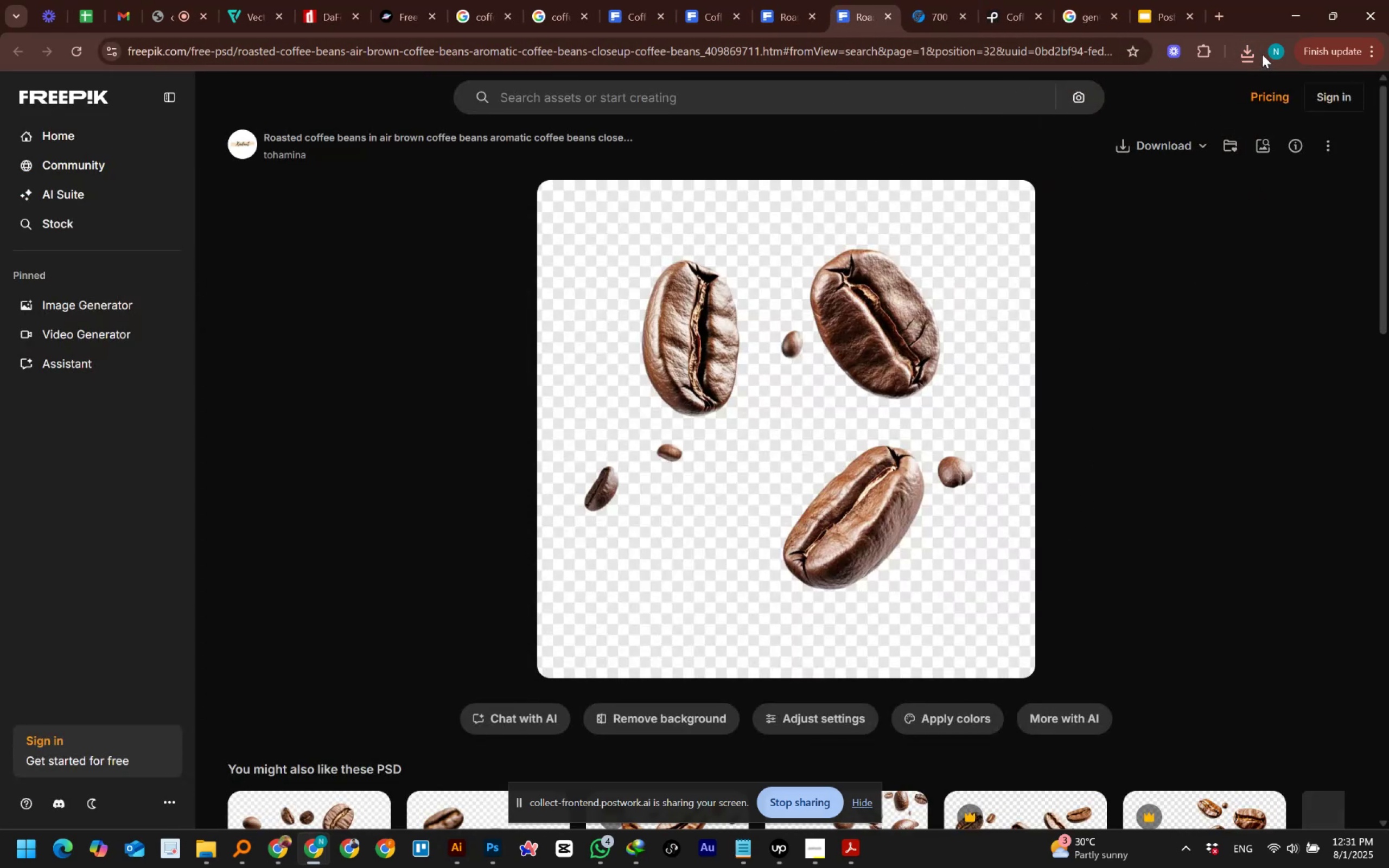 
left_click([1243, 53])
 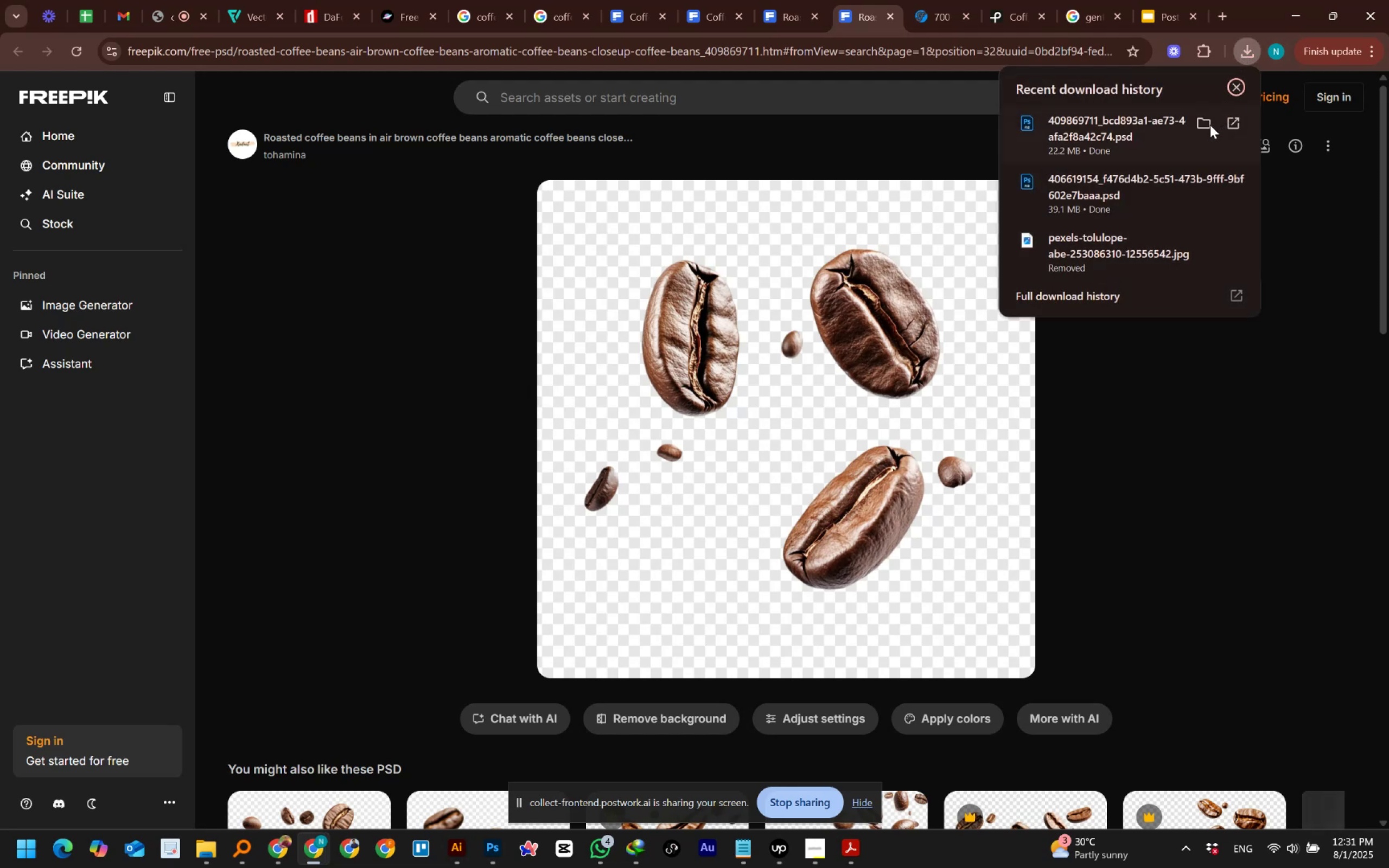 
left_click([1201, 125])
 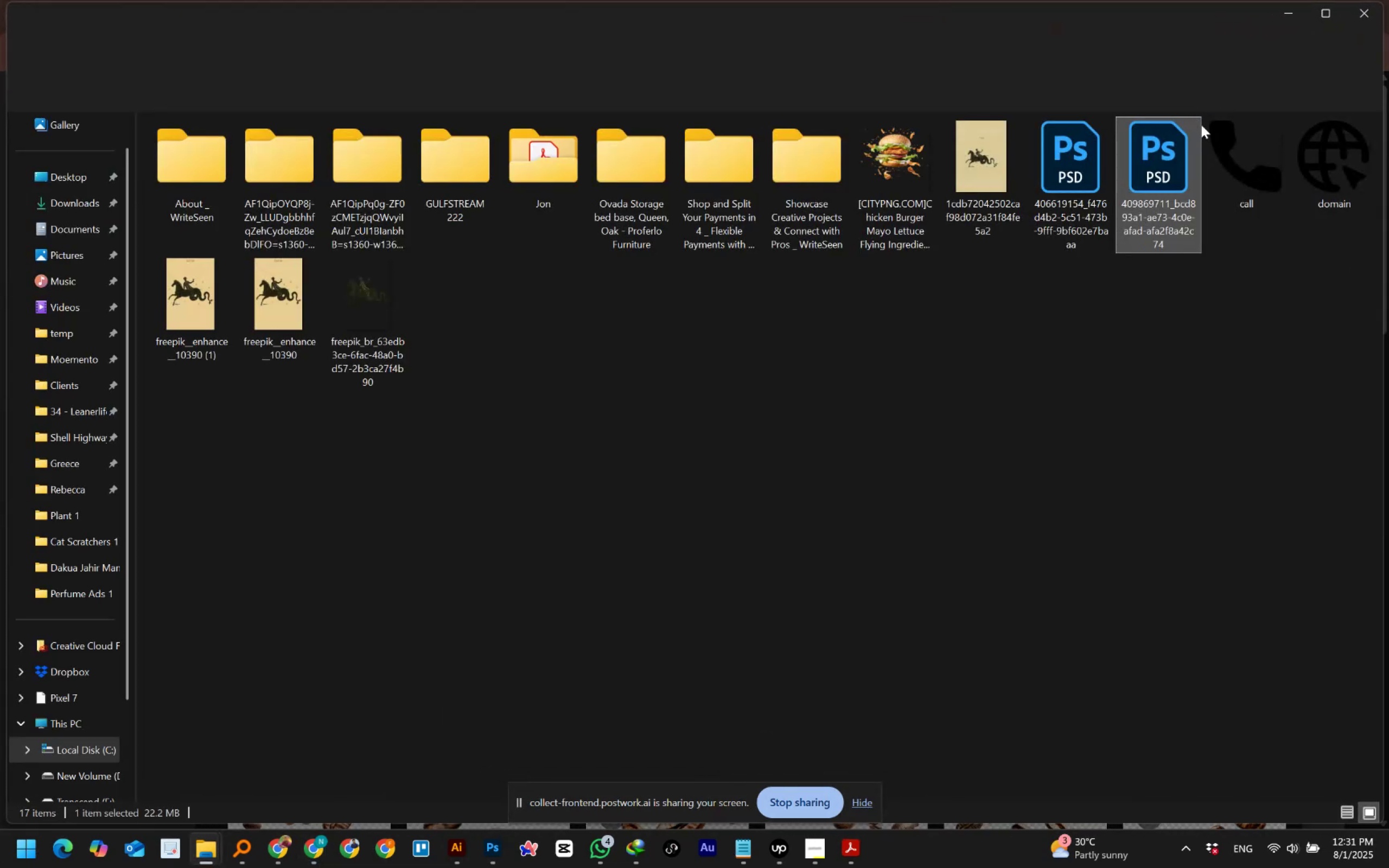 
left_click_drag(start_coordinate=[1156, 303], to_coordinate=[1074, 186])
 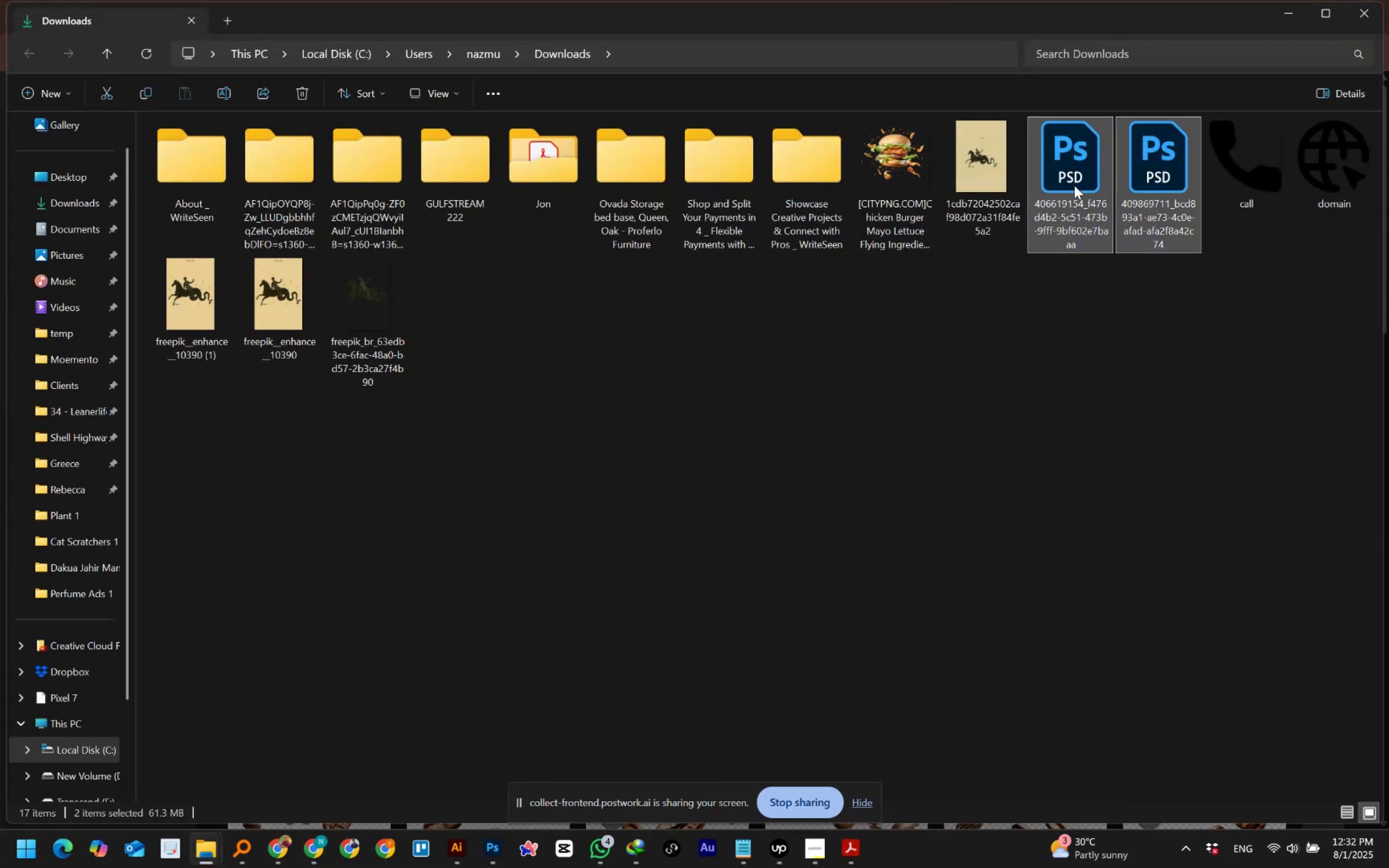 
hold_key(key=ControlLeft, duration=1.26)
 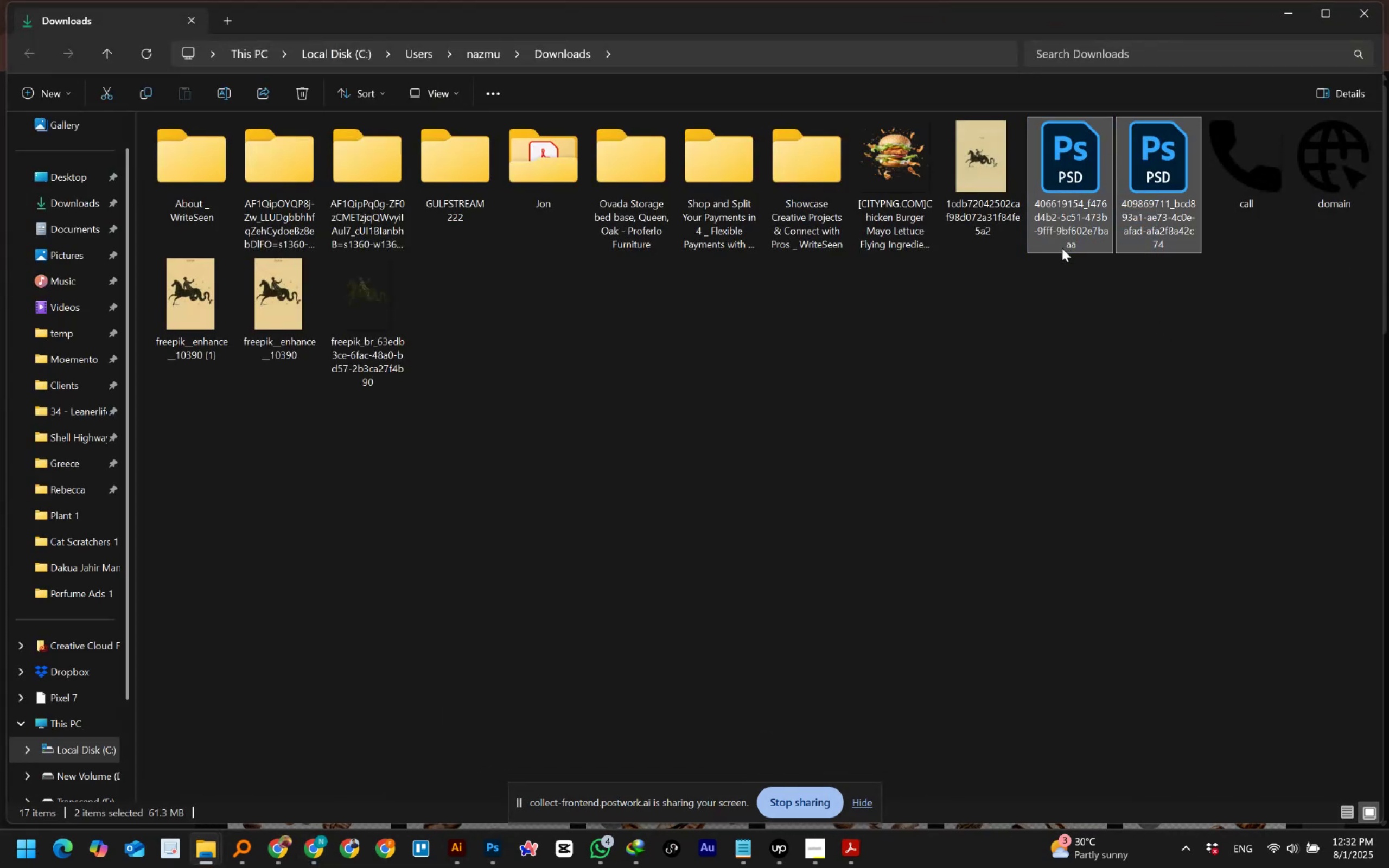 
hold_key(key=X, duration=1.18)
 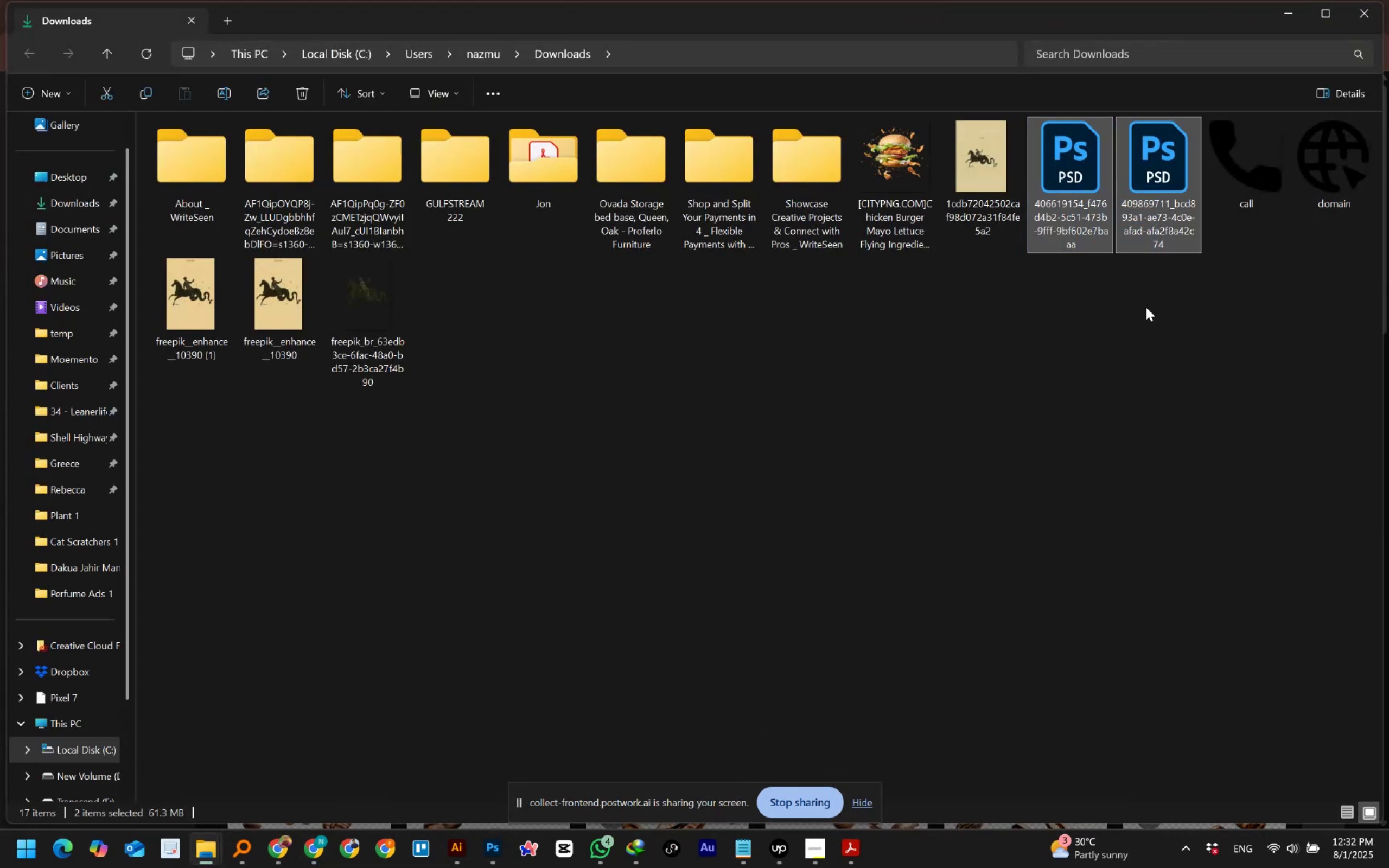 
left_click([1146, 328])
 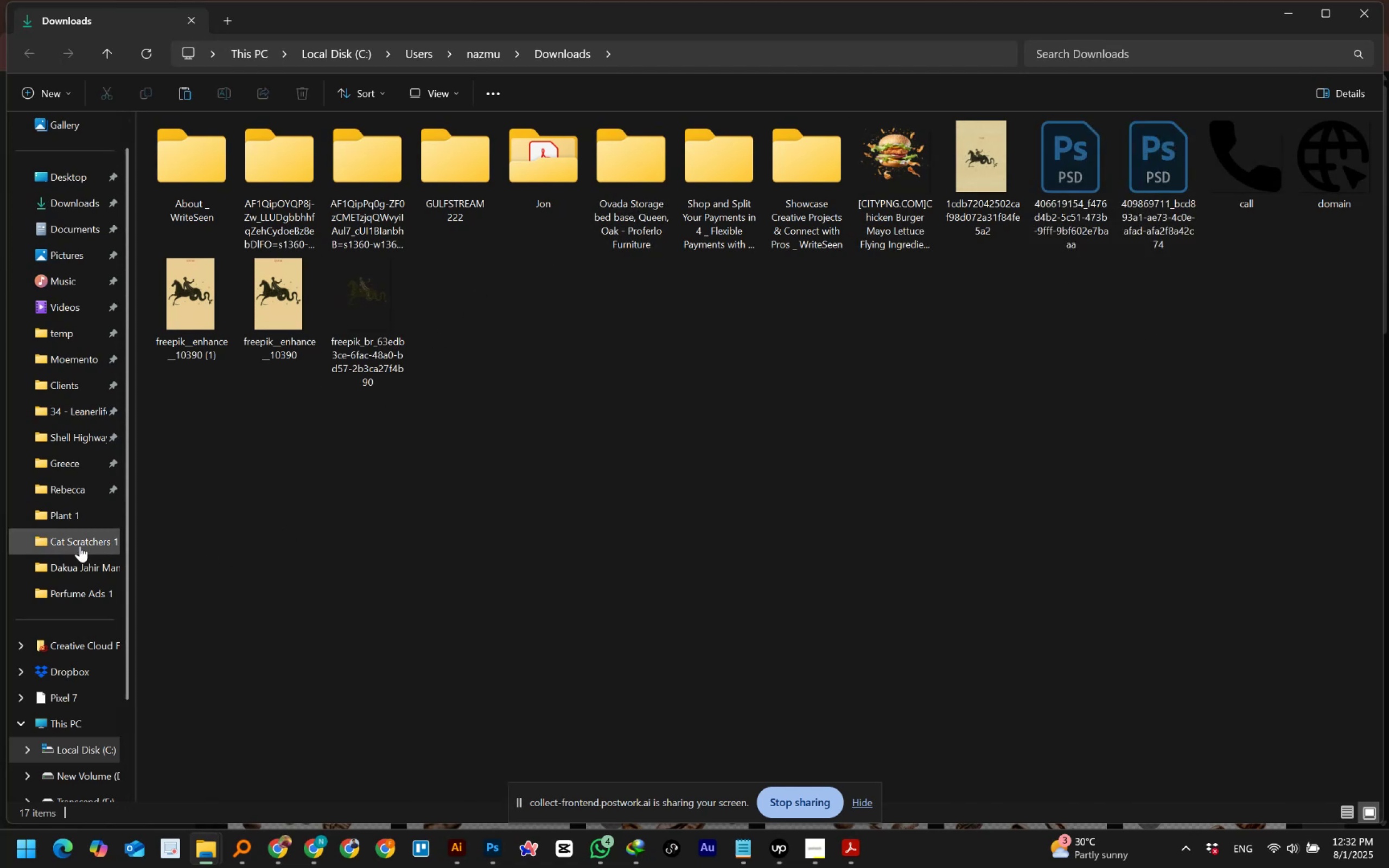 
wait(6.12)
 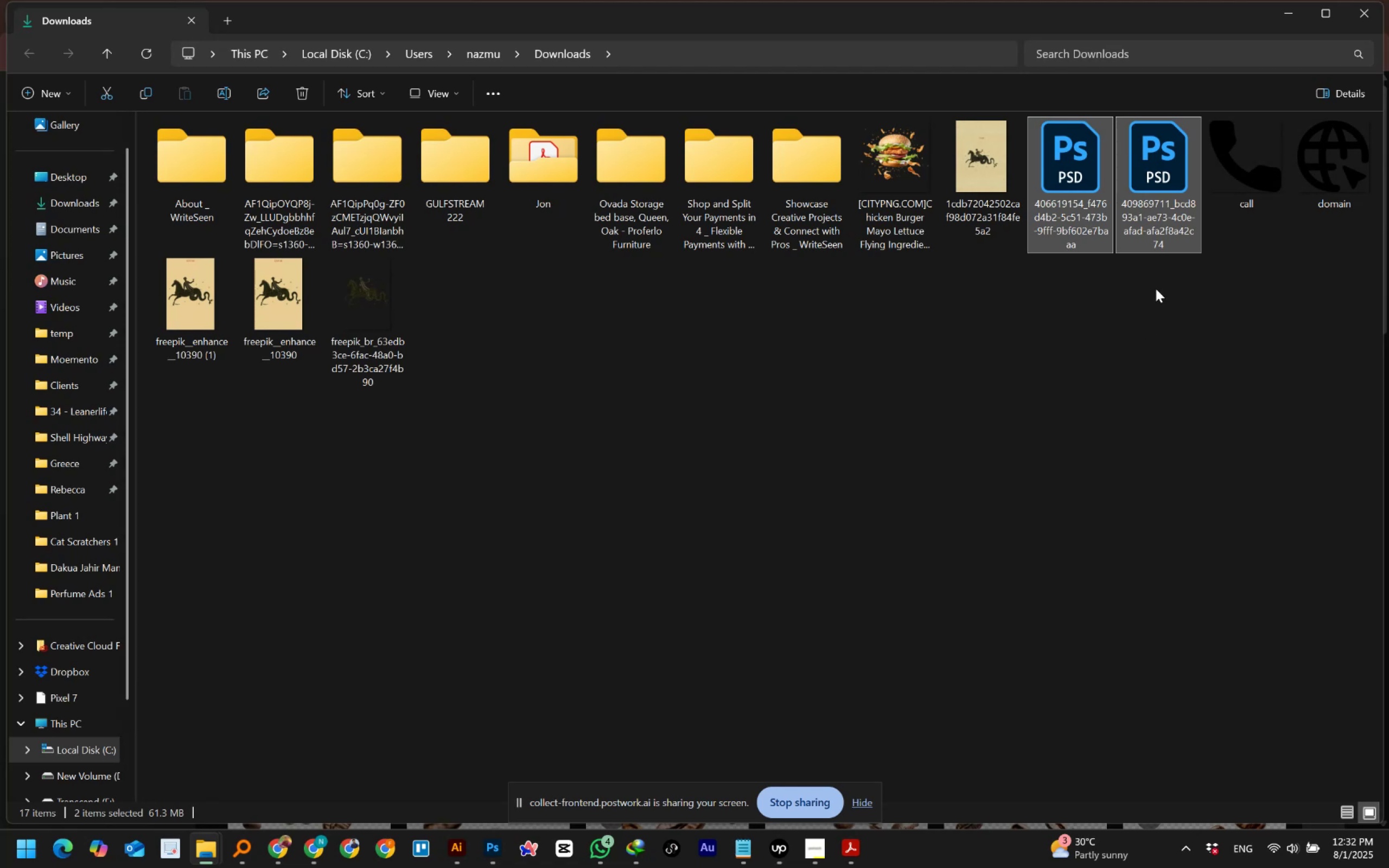 
left_click([78, 542])
 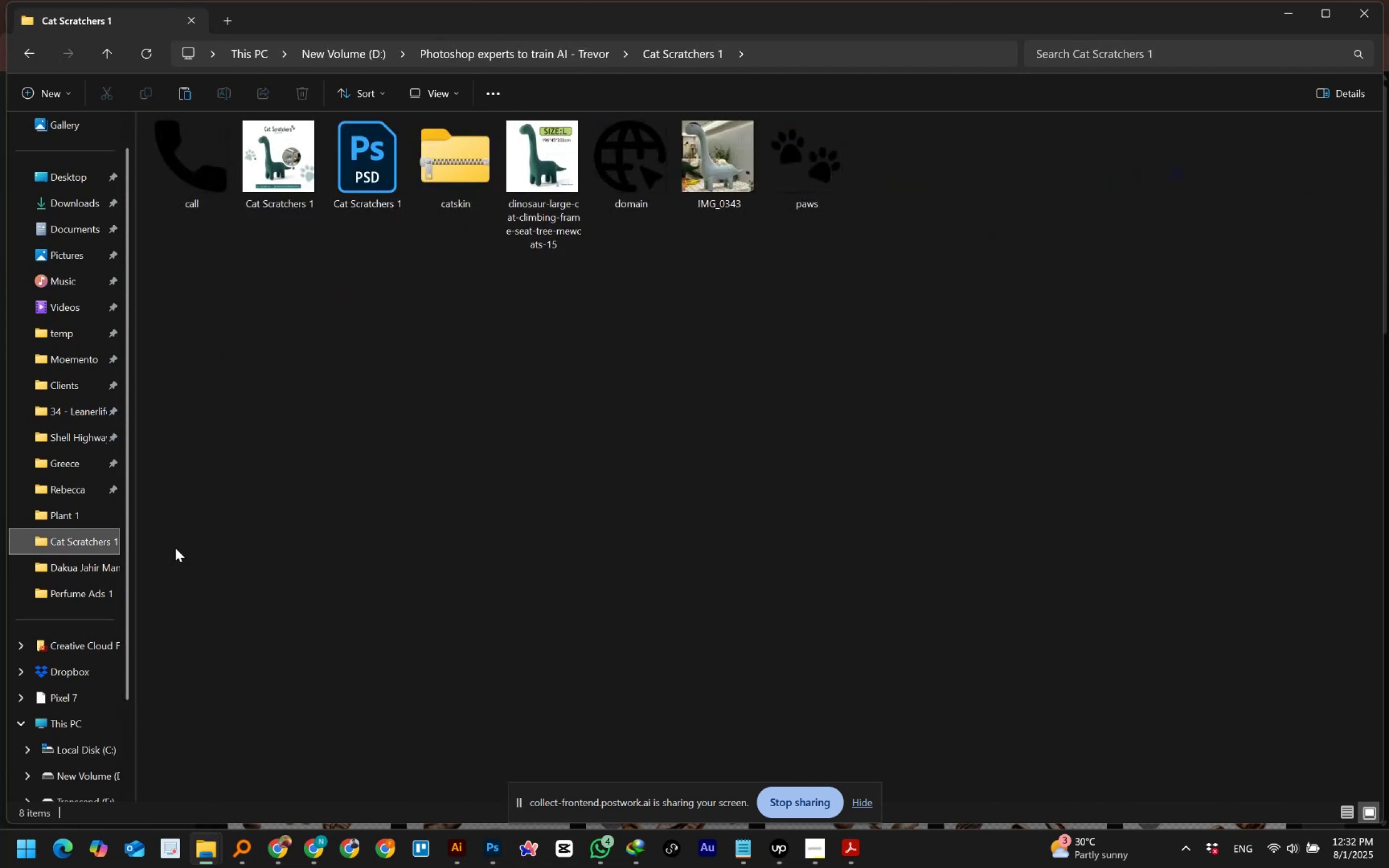 
left_click([66, 593])
 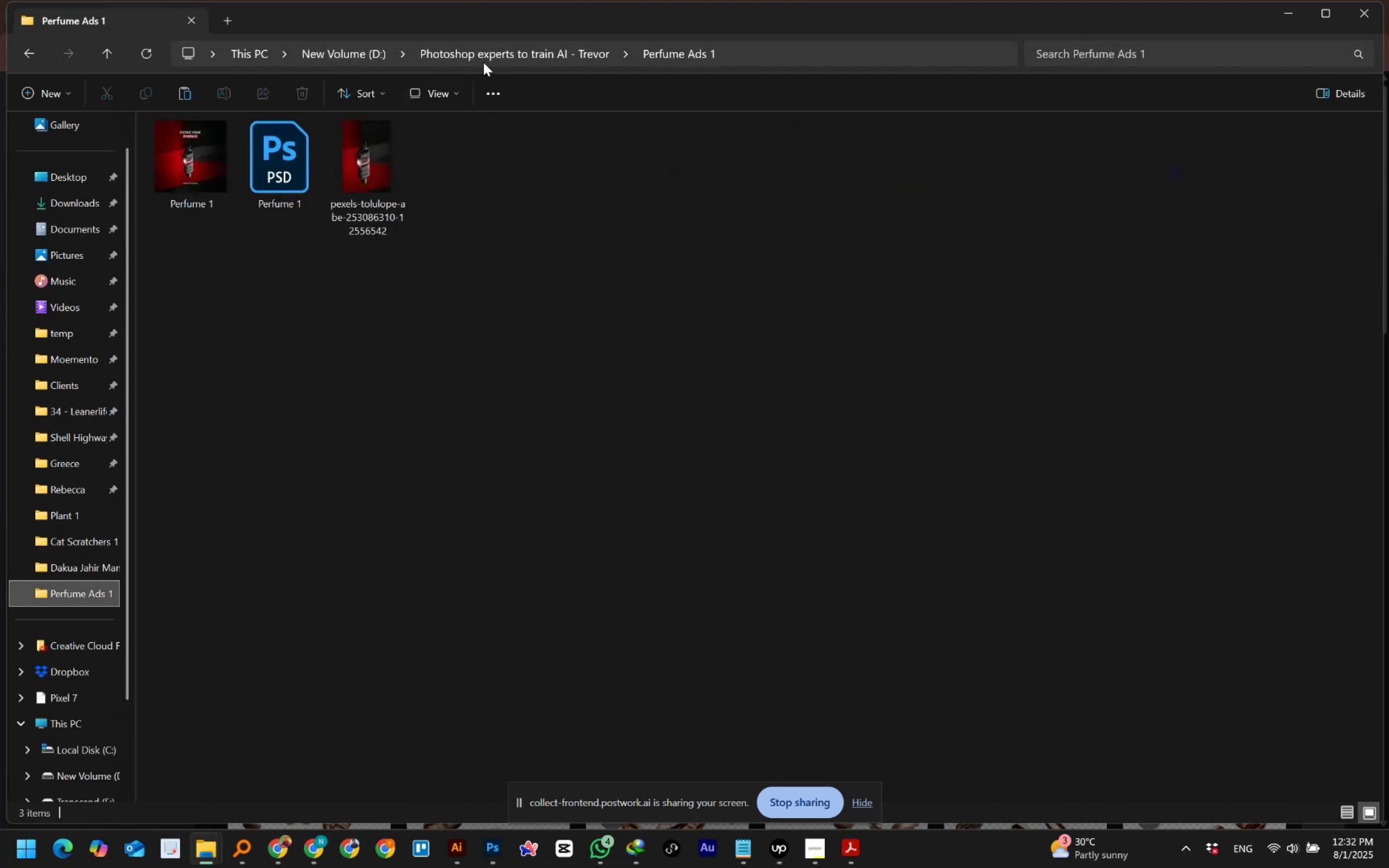 
left_click([489, 47])
 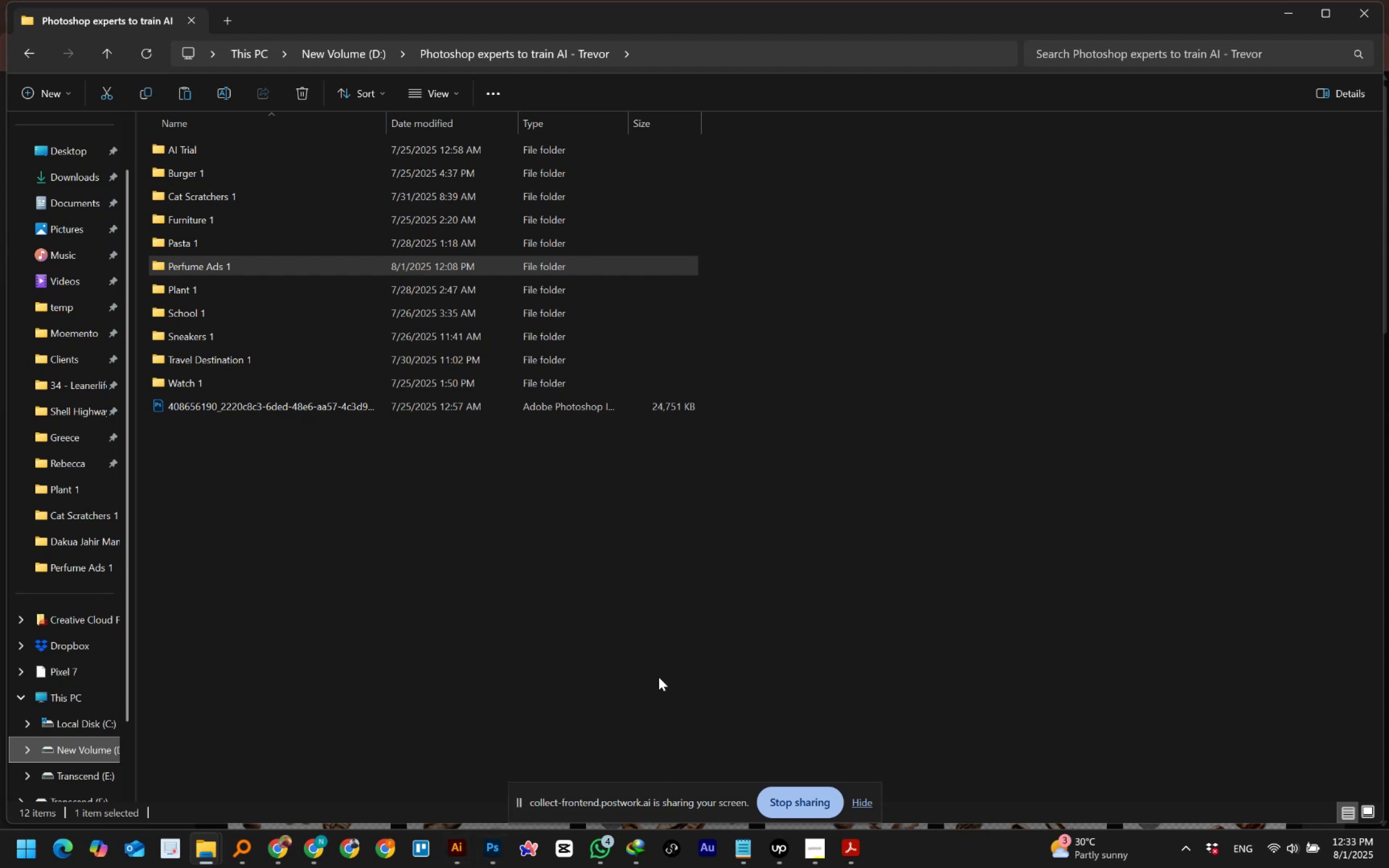 
wait(92.53)
 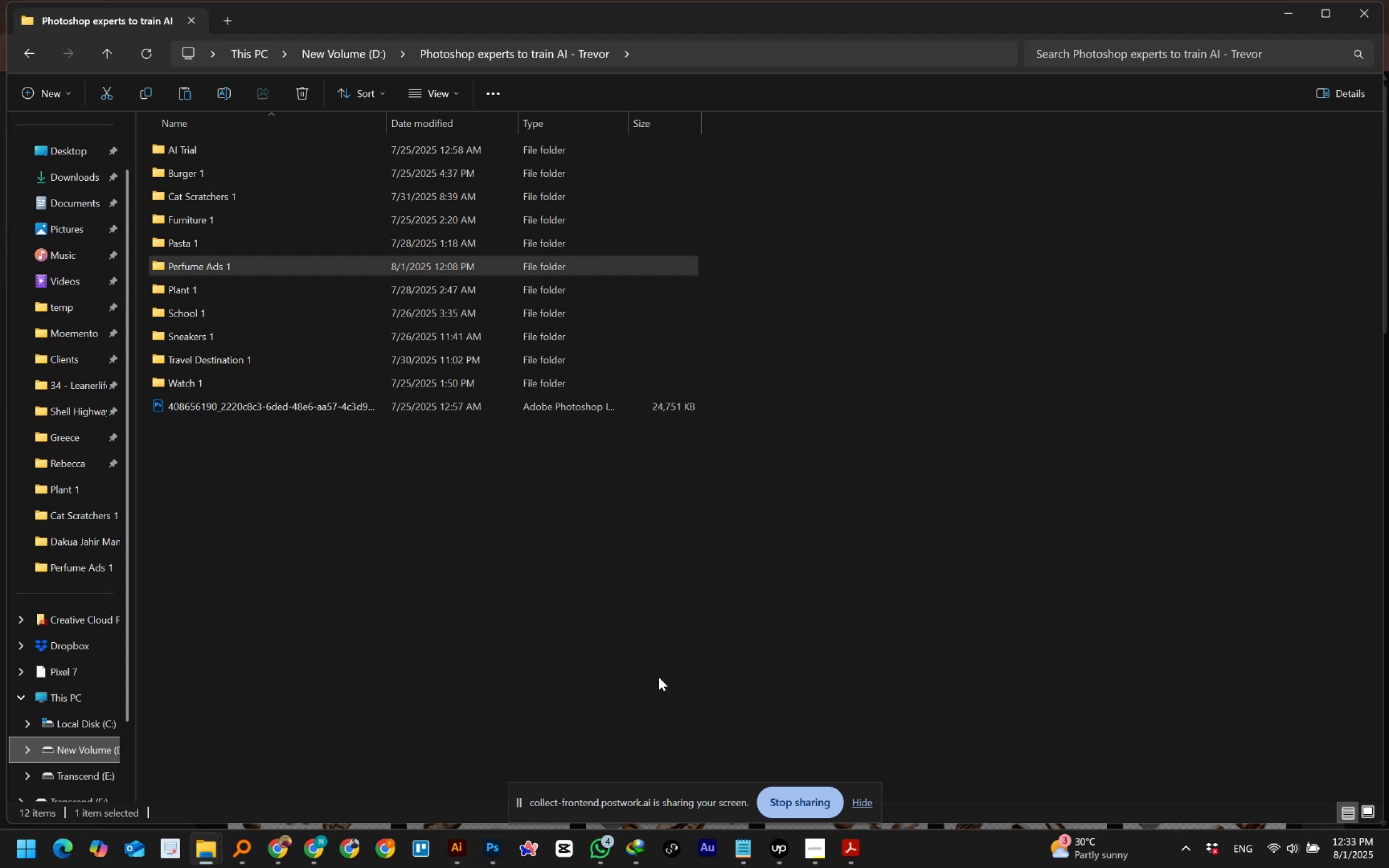 
double_click([310, 479])
 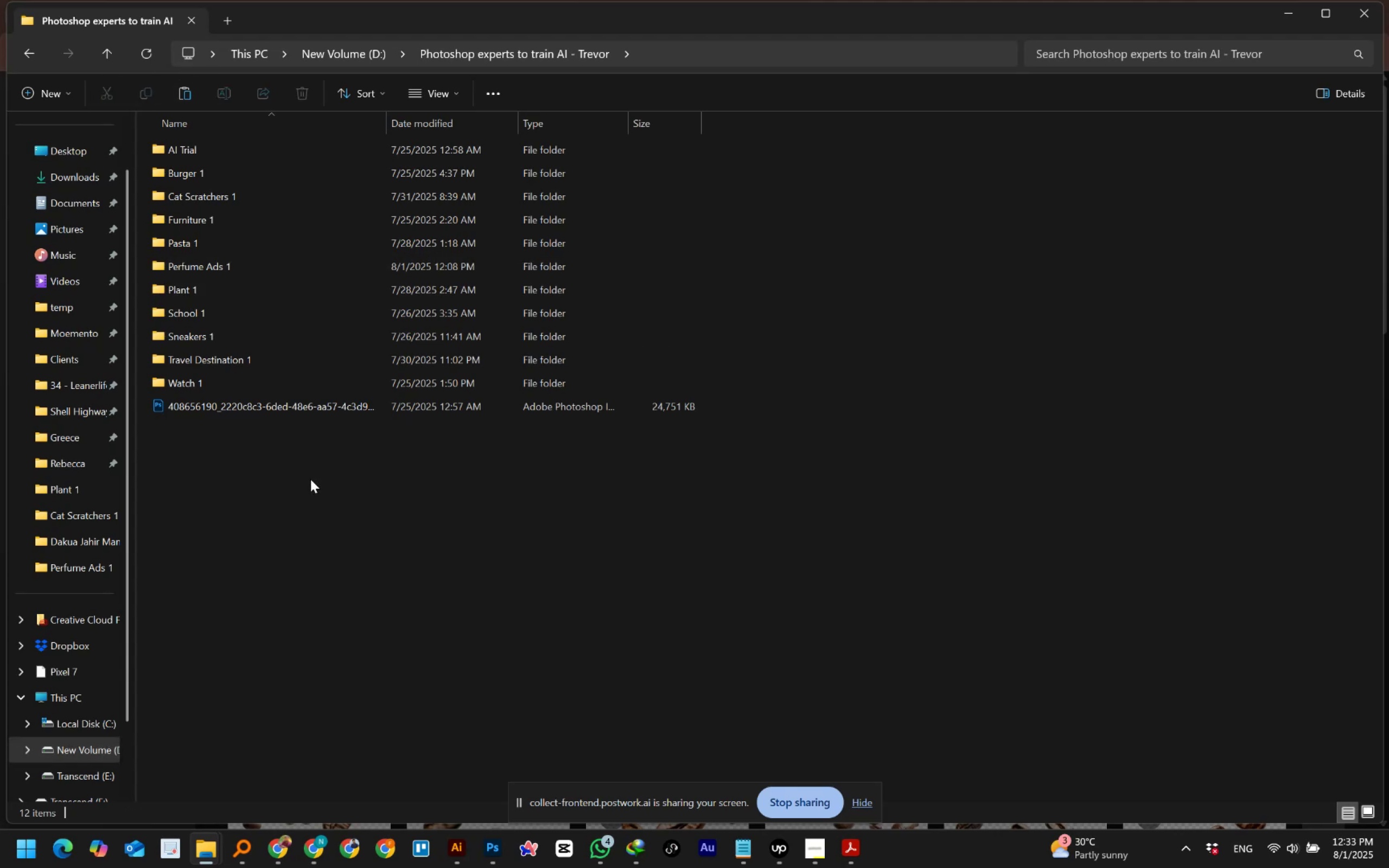 
key(Control+Shift+N)
 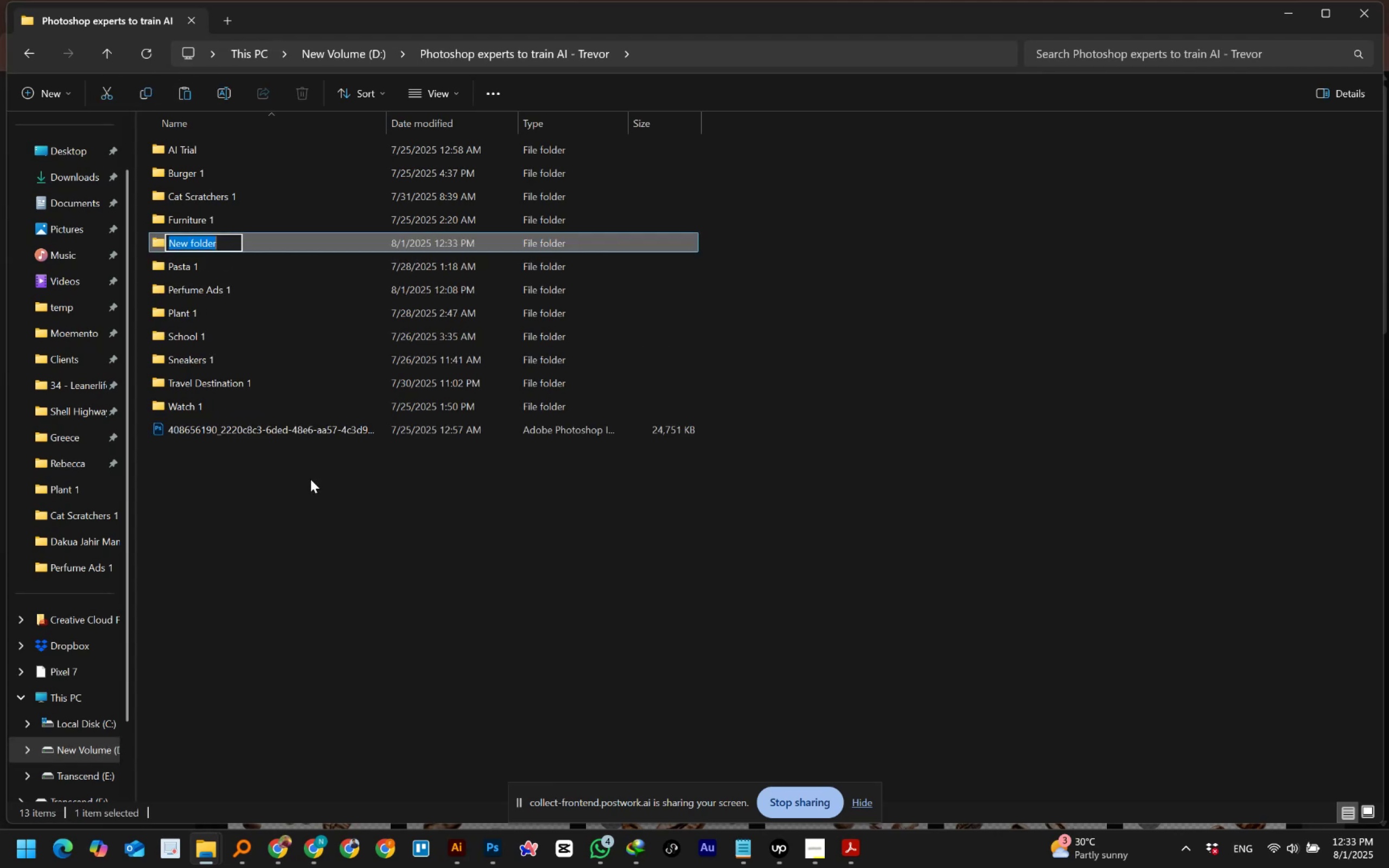 
type(Coffee Ads 1)
 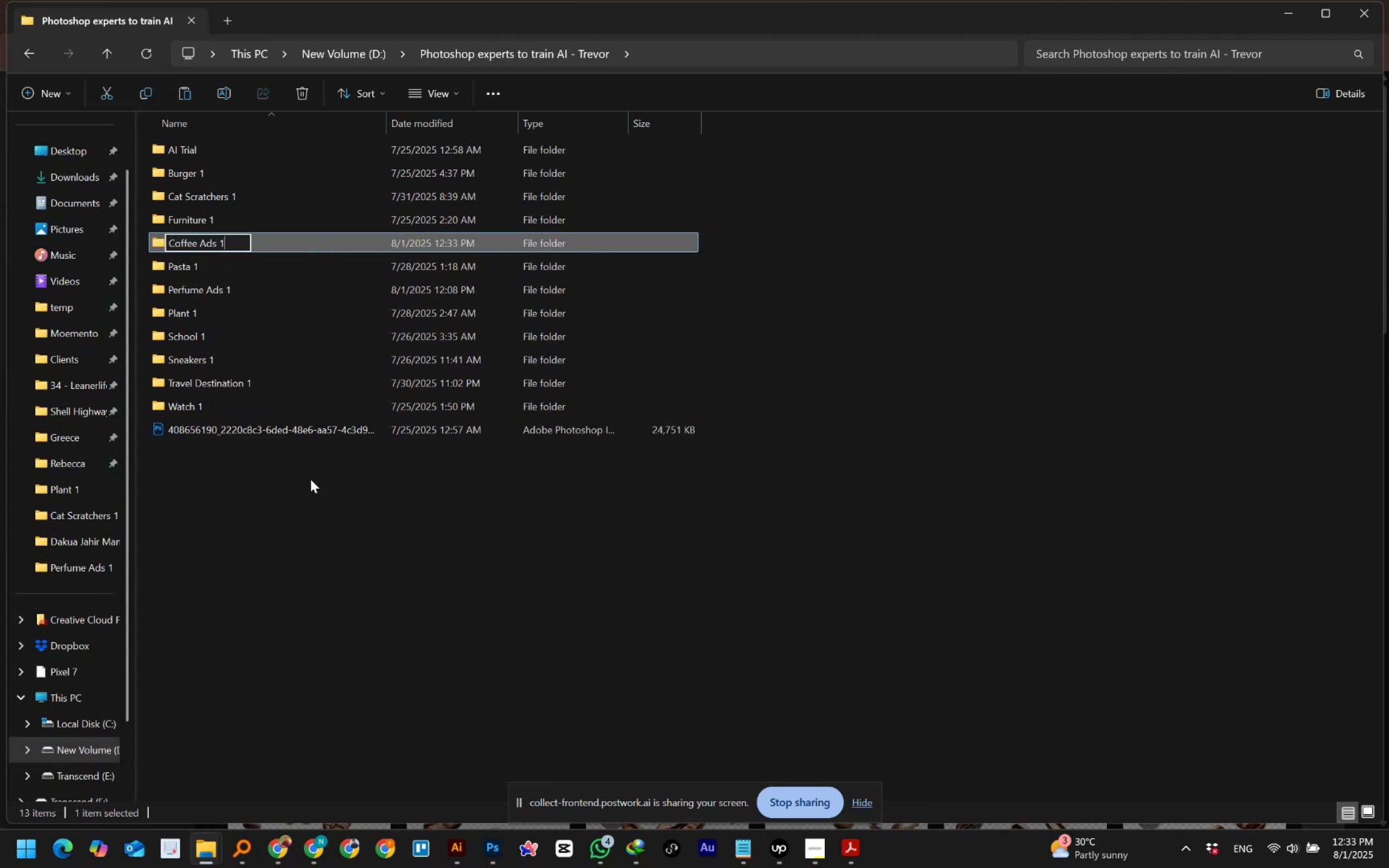 
 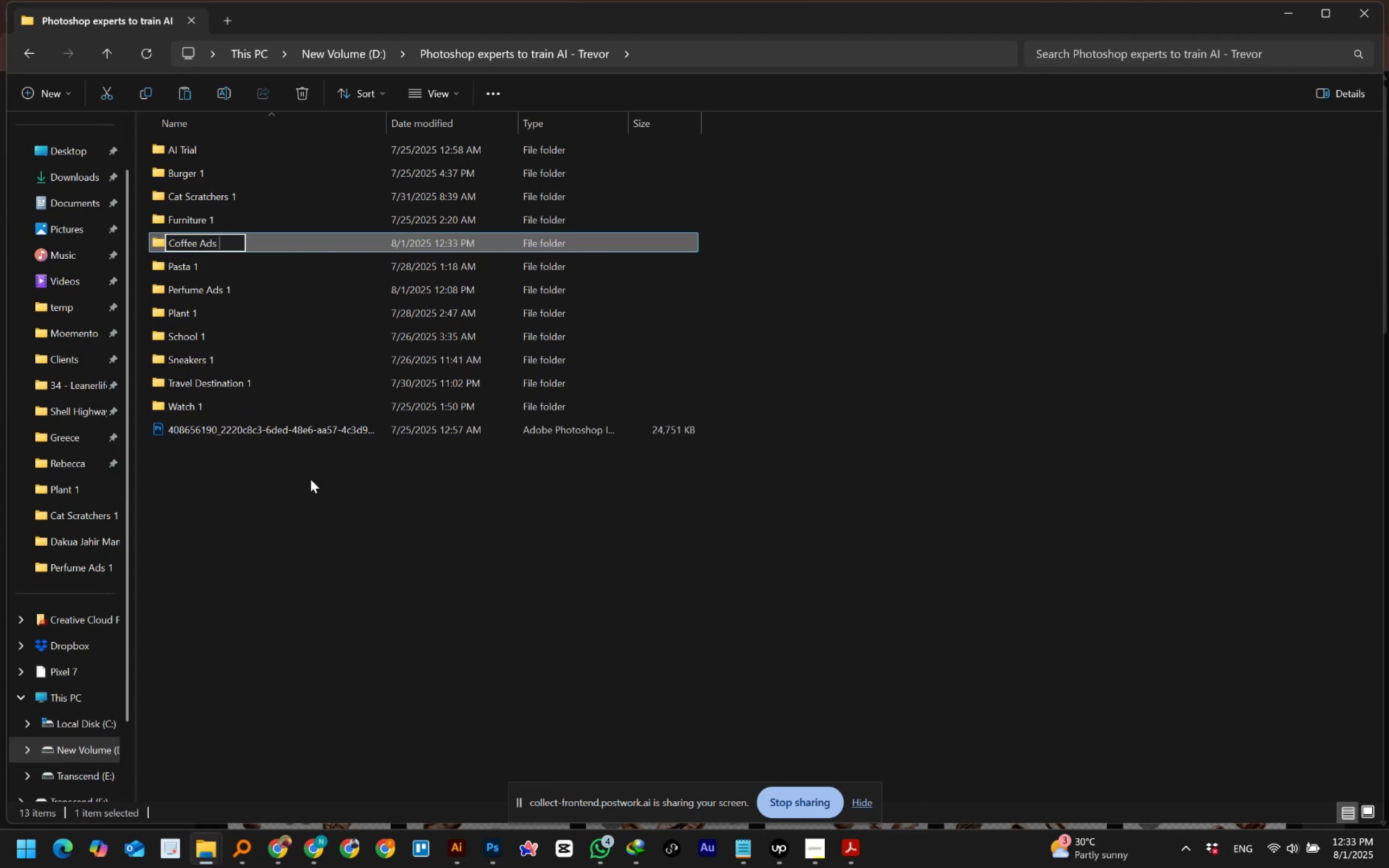 
key(Enter)
 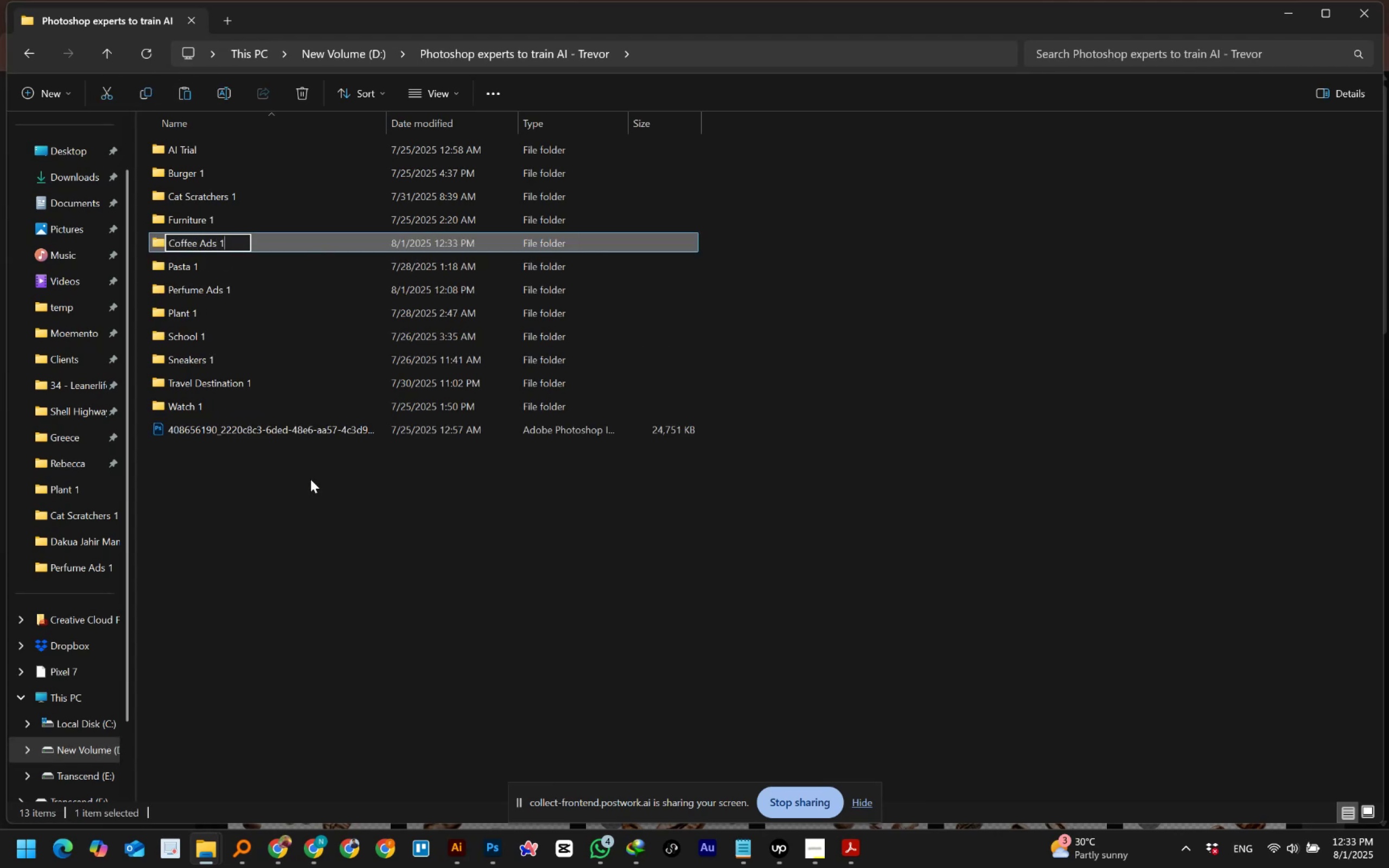 
key(Enter)
 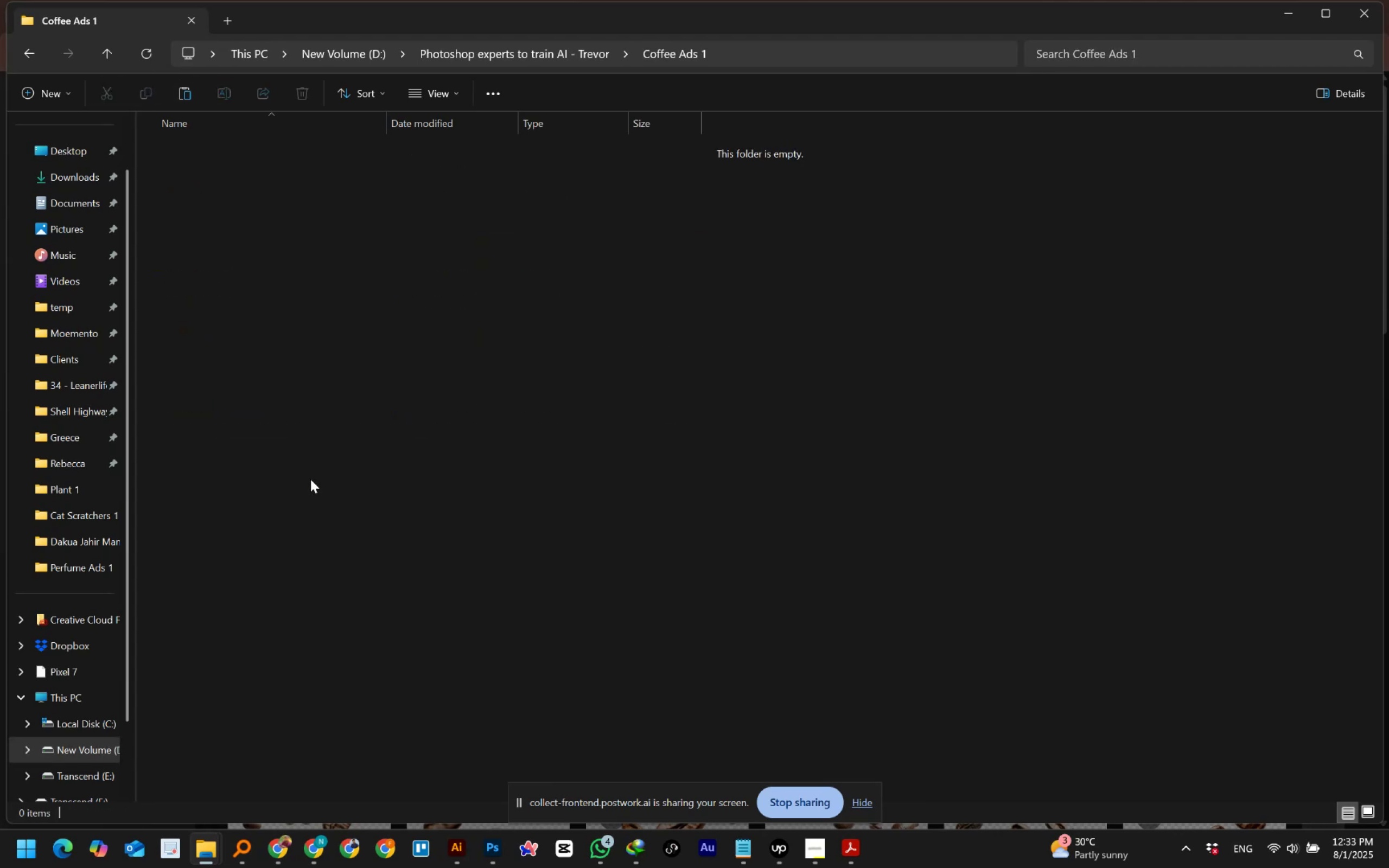 
left_click([310, 479])
 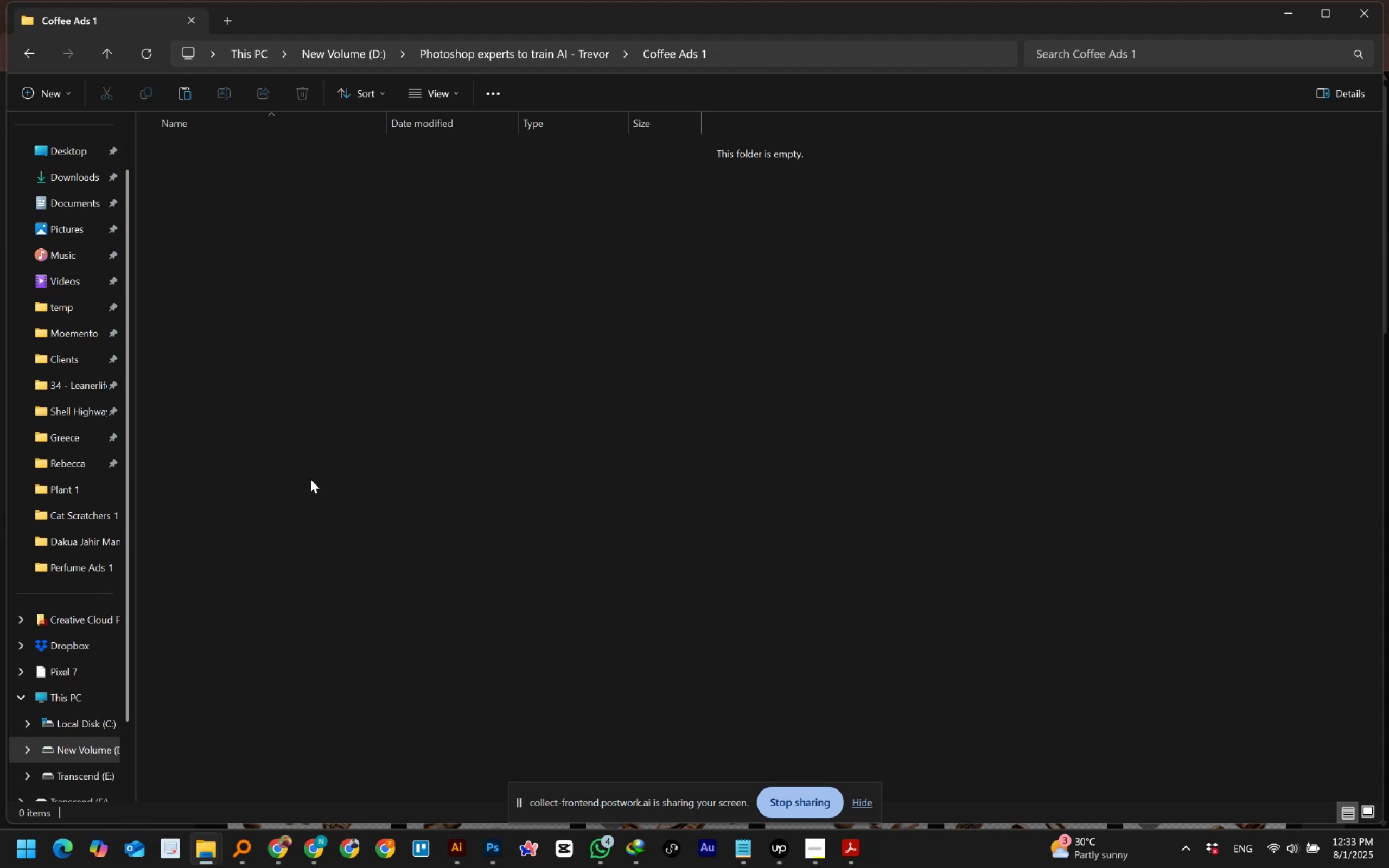 
key(Control+V)
 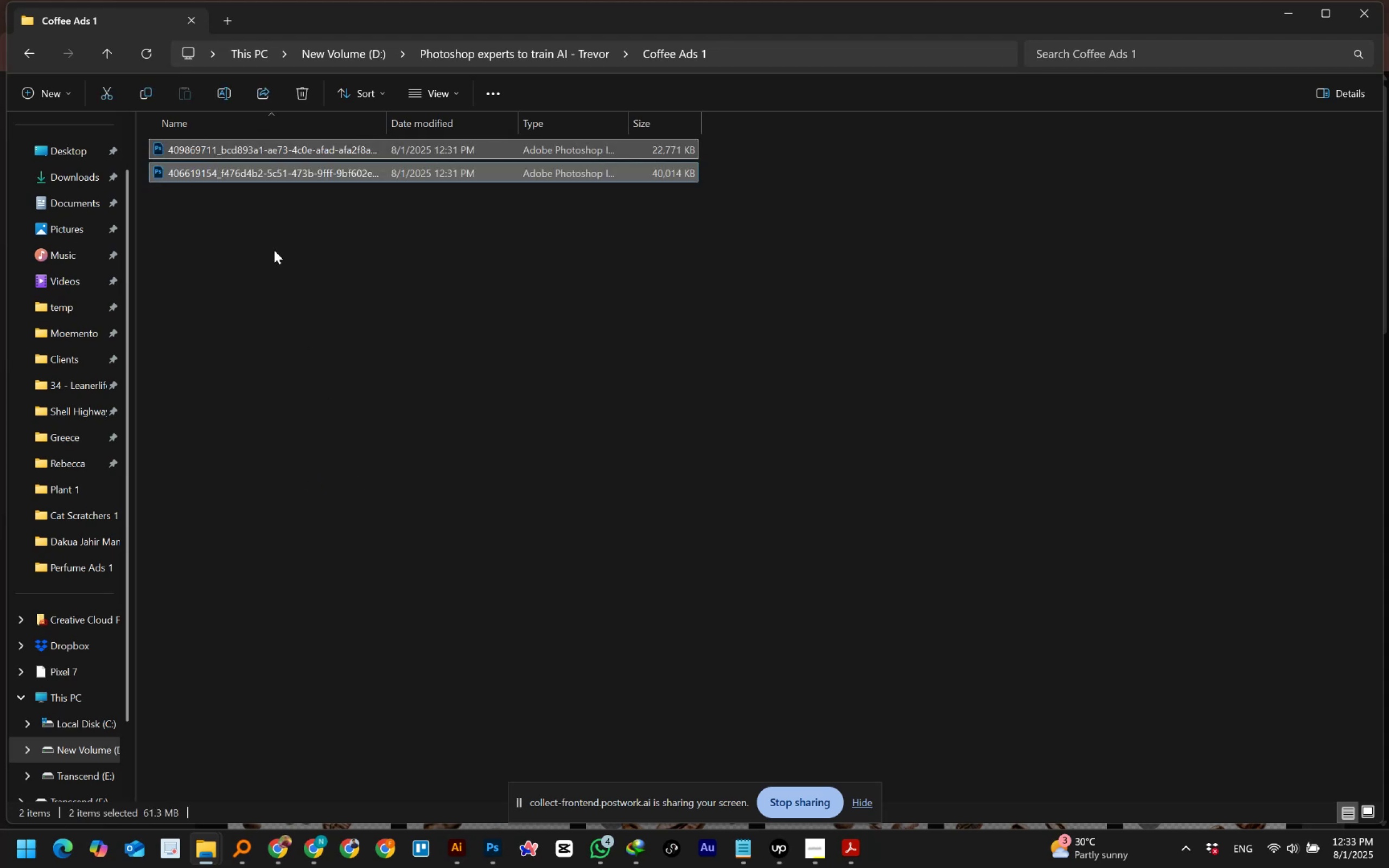 
left_click_drag(start_coordinate=[226, 175], to_coordinate=[348, 56])
 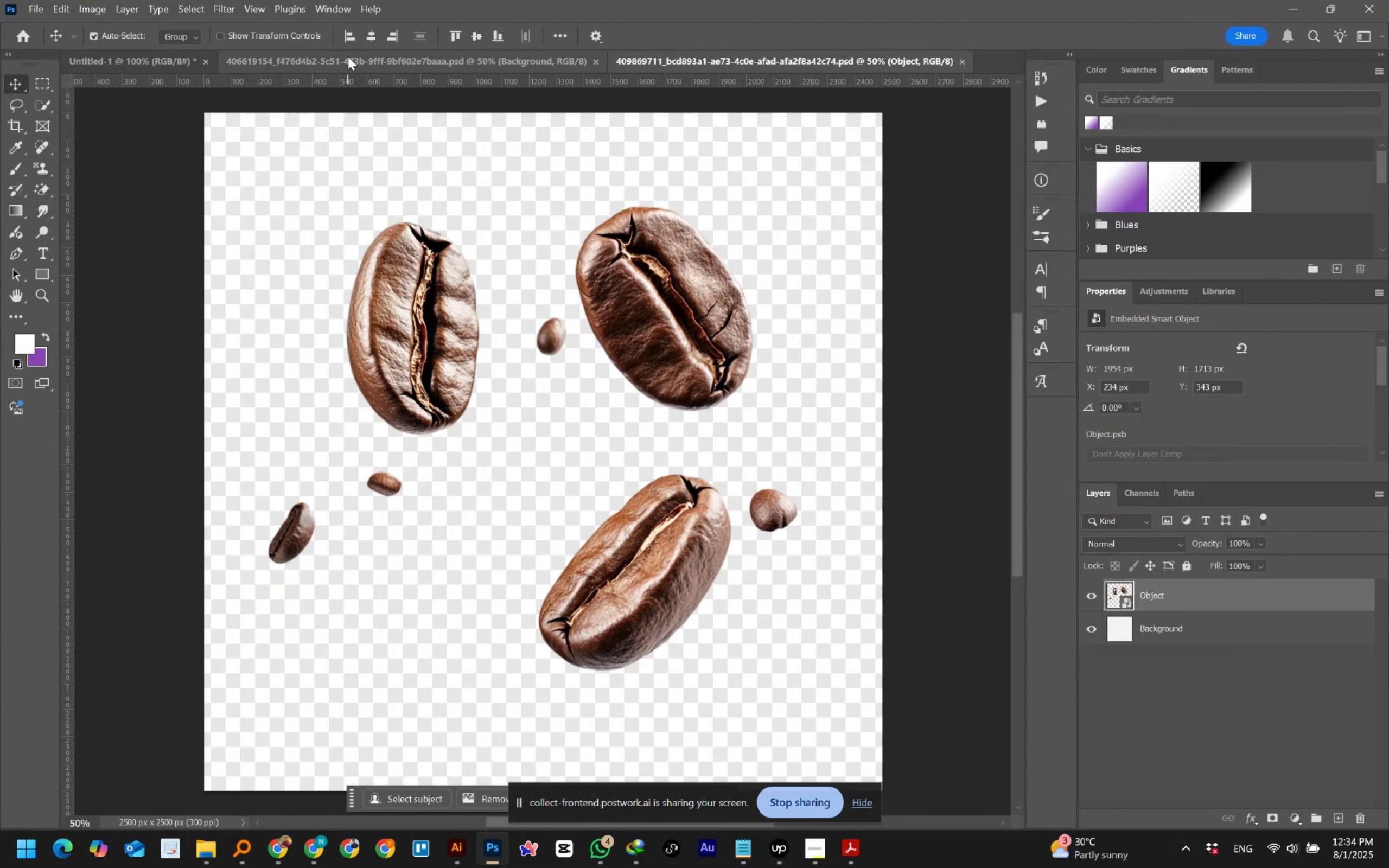 
wait(35.62)
 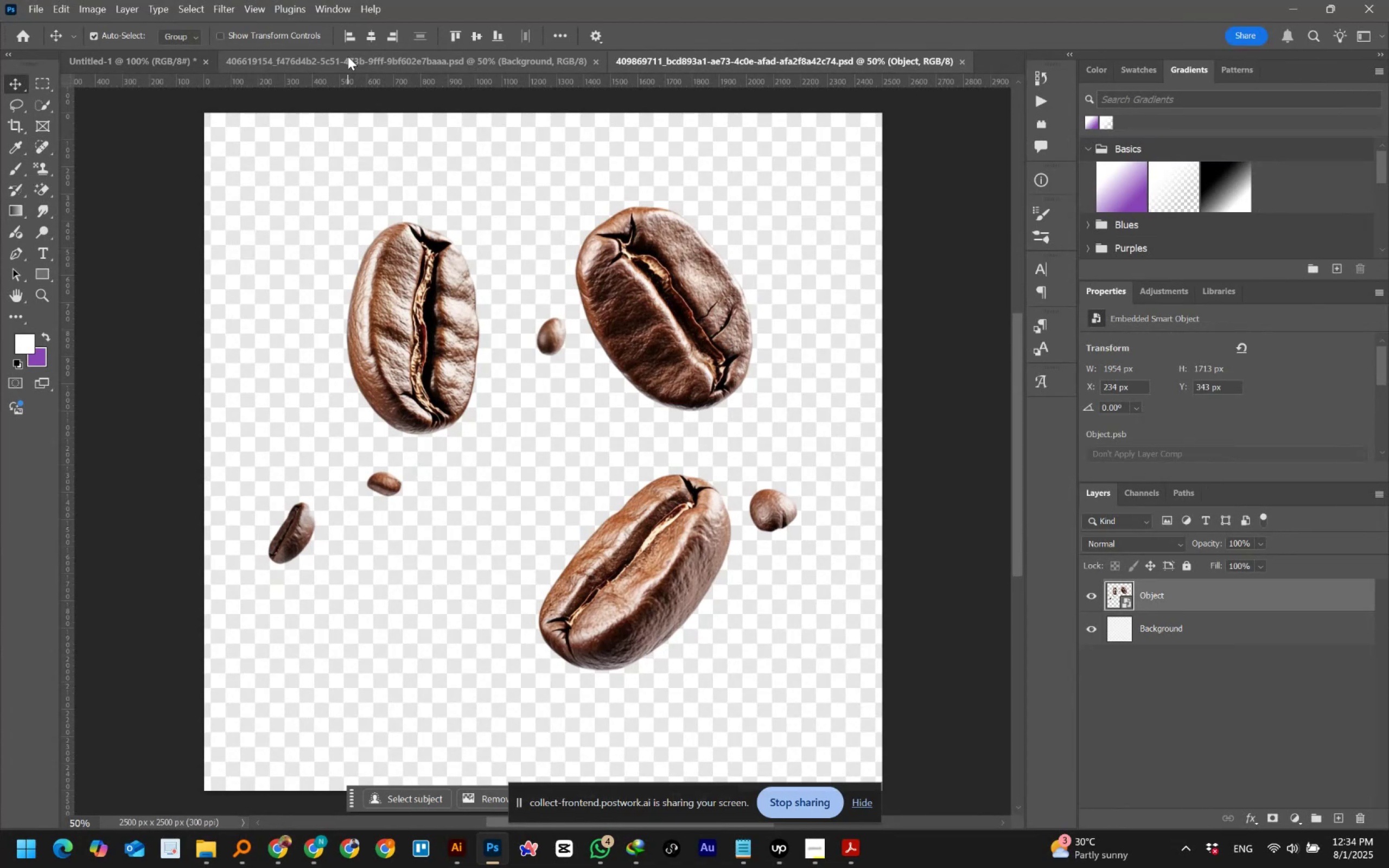 
left_click([496, 50])
 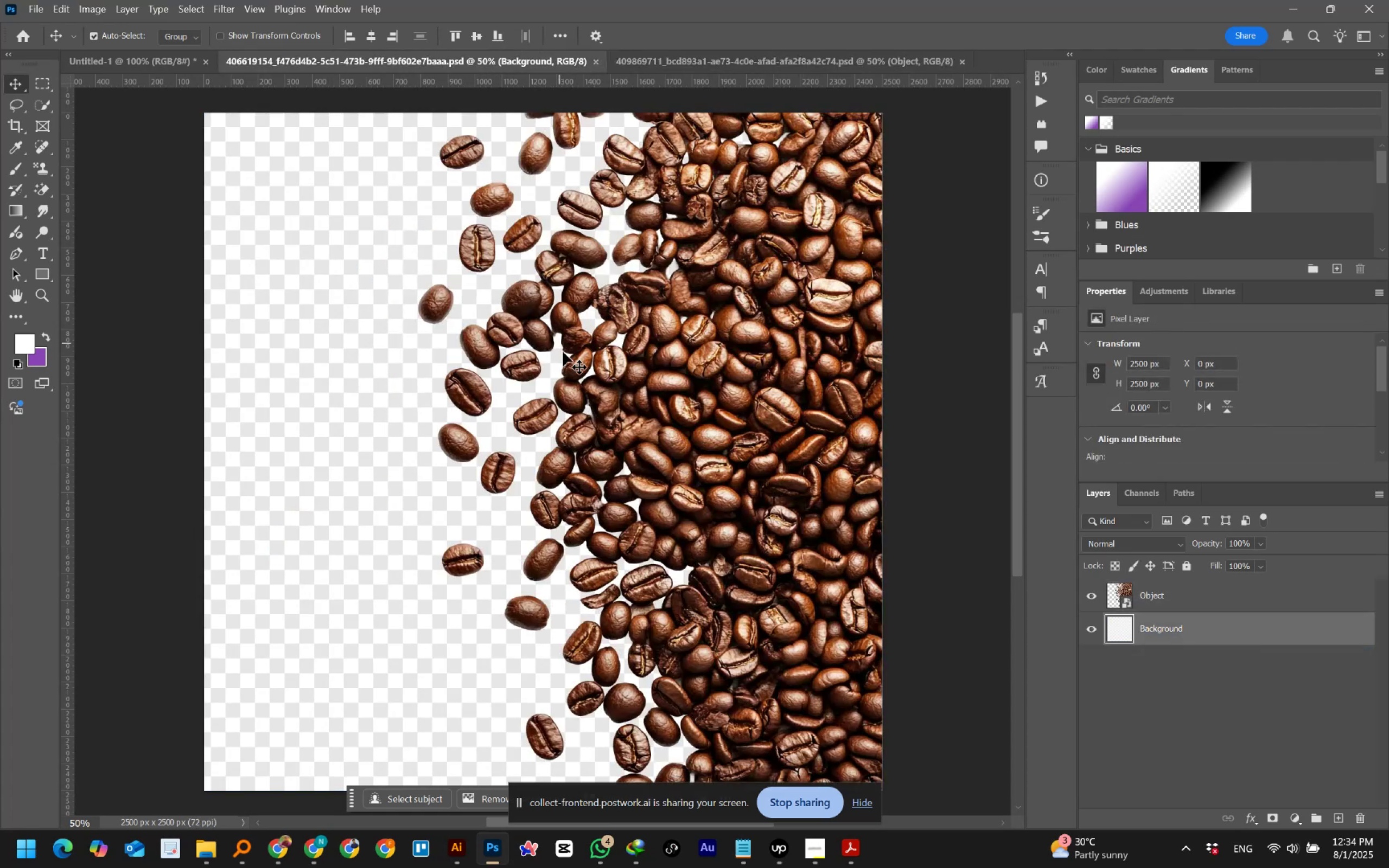 
left_click_drag(start_coordinate=[732, 387], to_coordinate=[424, 324])
 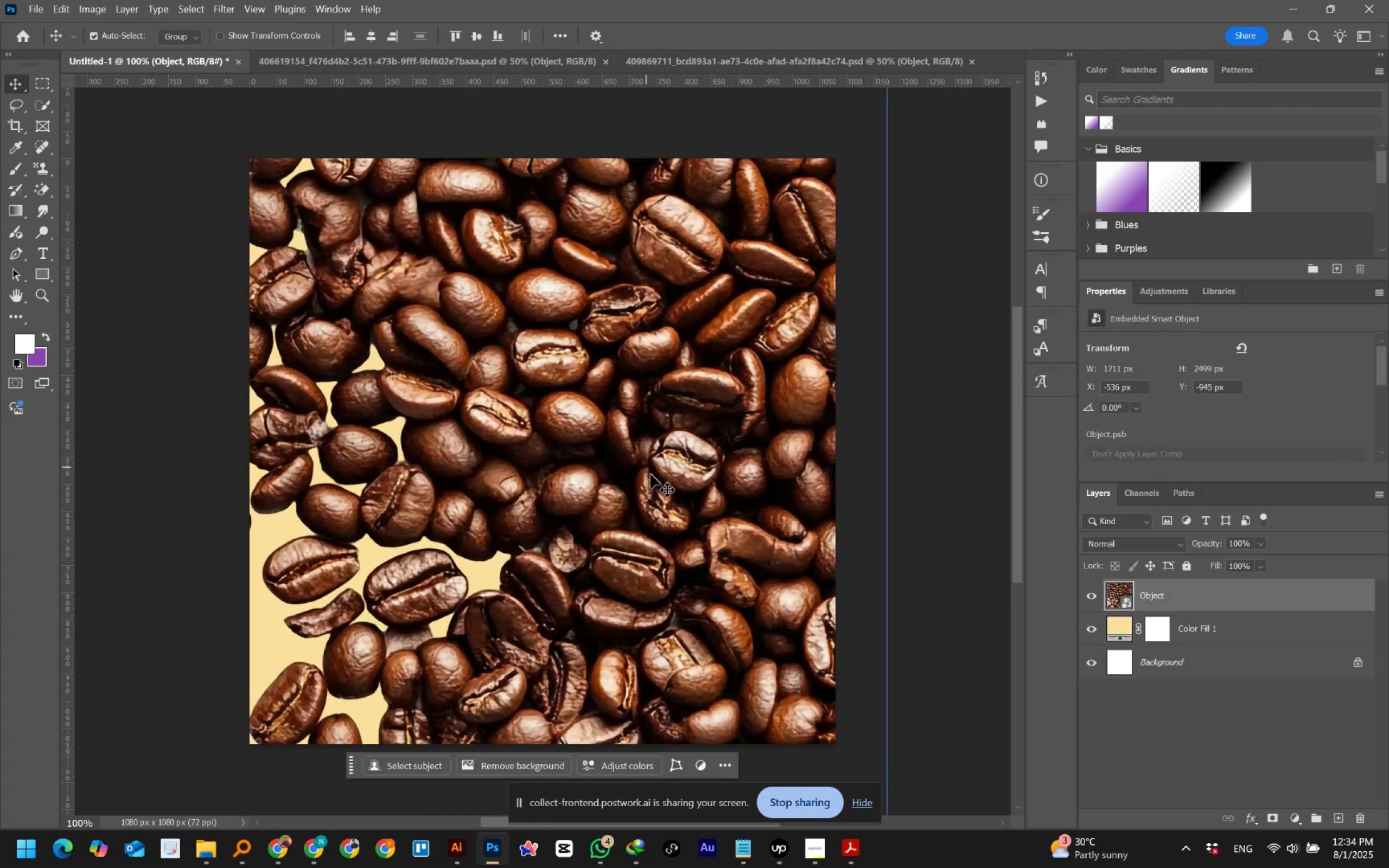 
hold_key(key=AltLeft, duration=0.82)
scroll: coordinate [737, 513], scroll_direction: down, amount: 10.0
 